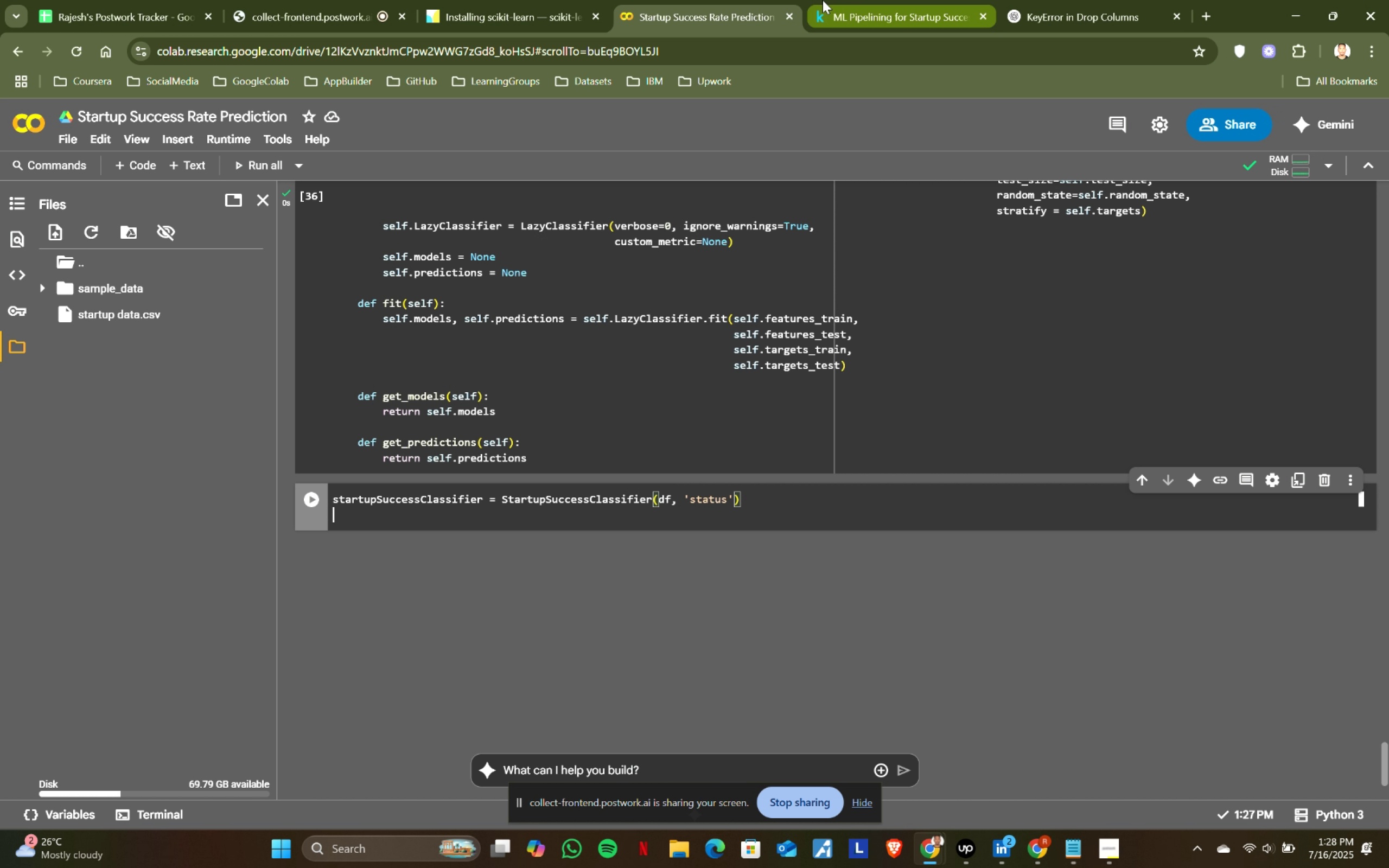 
key(Enter)
 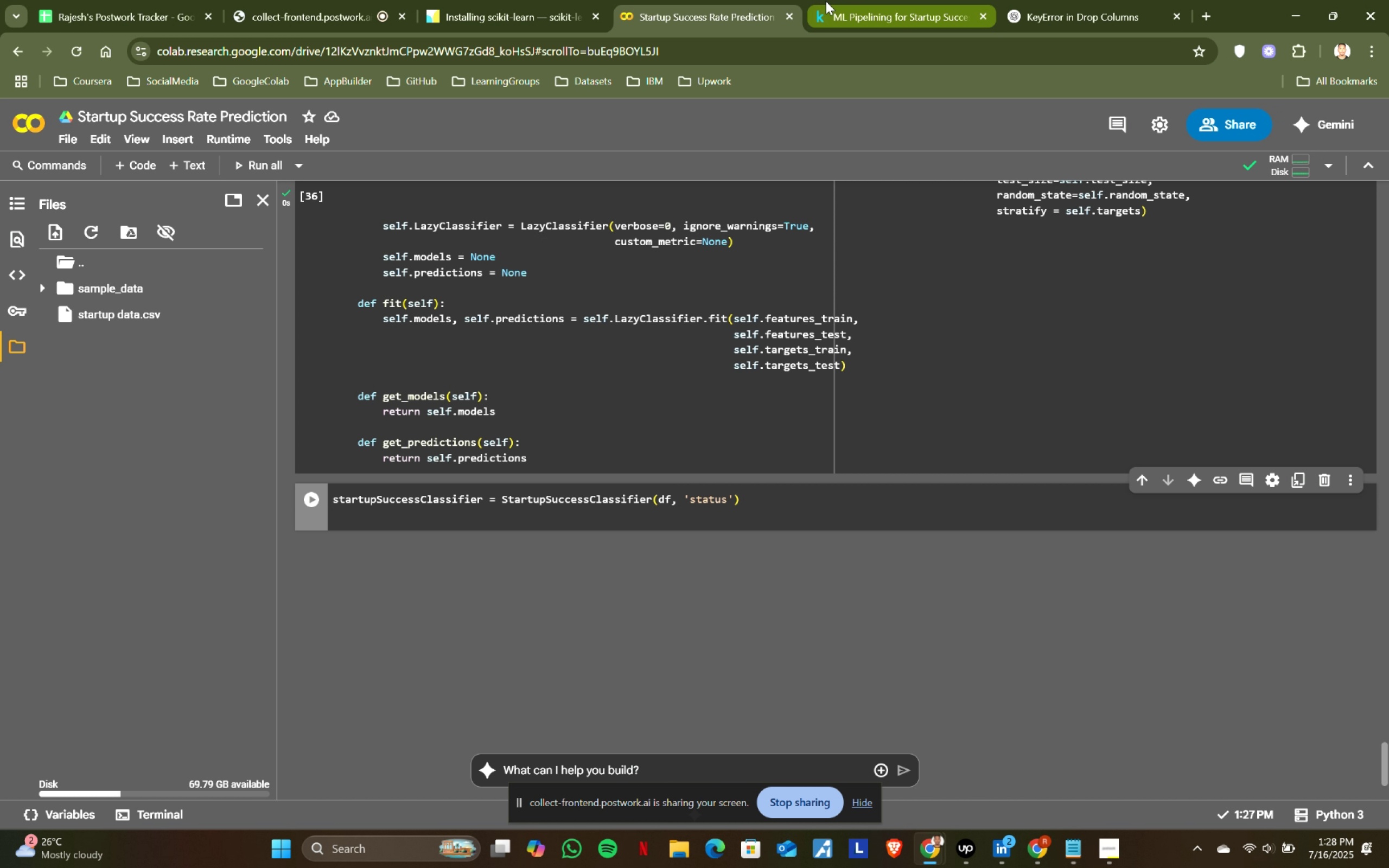 
left_click([872, 0])
 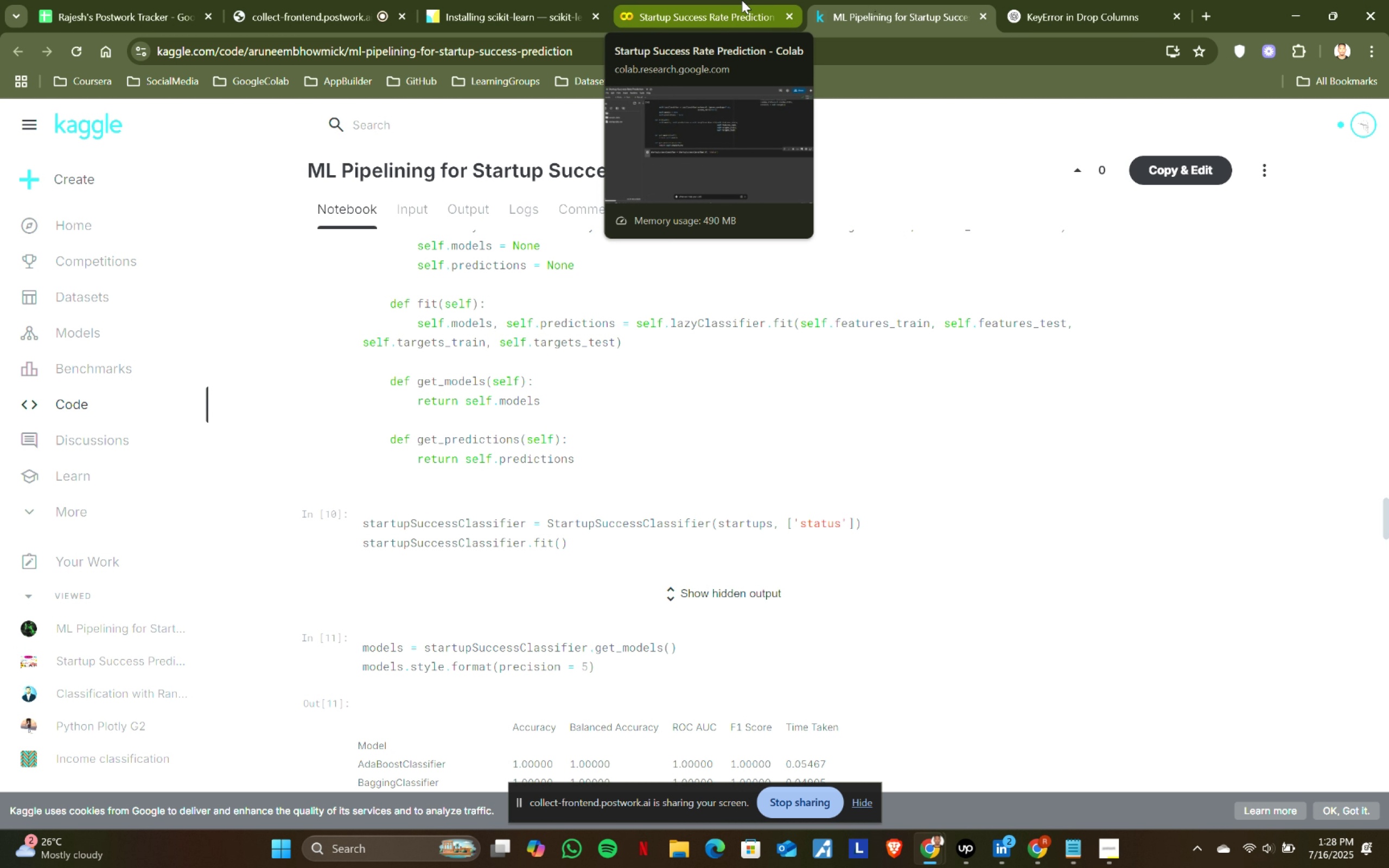 
left_click([742, 0])
 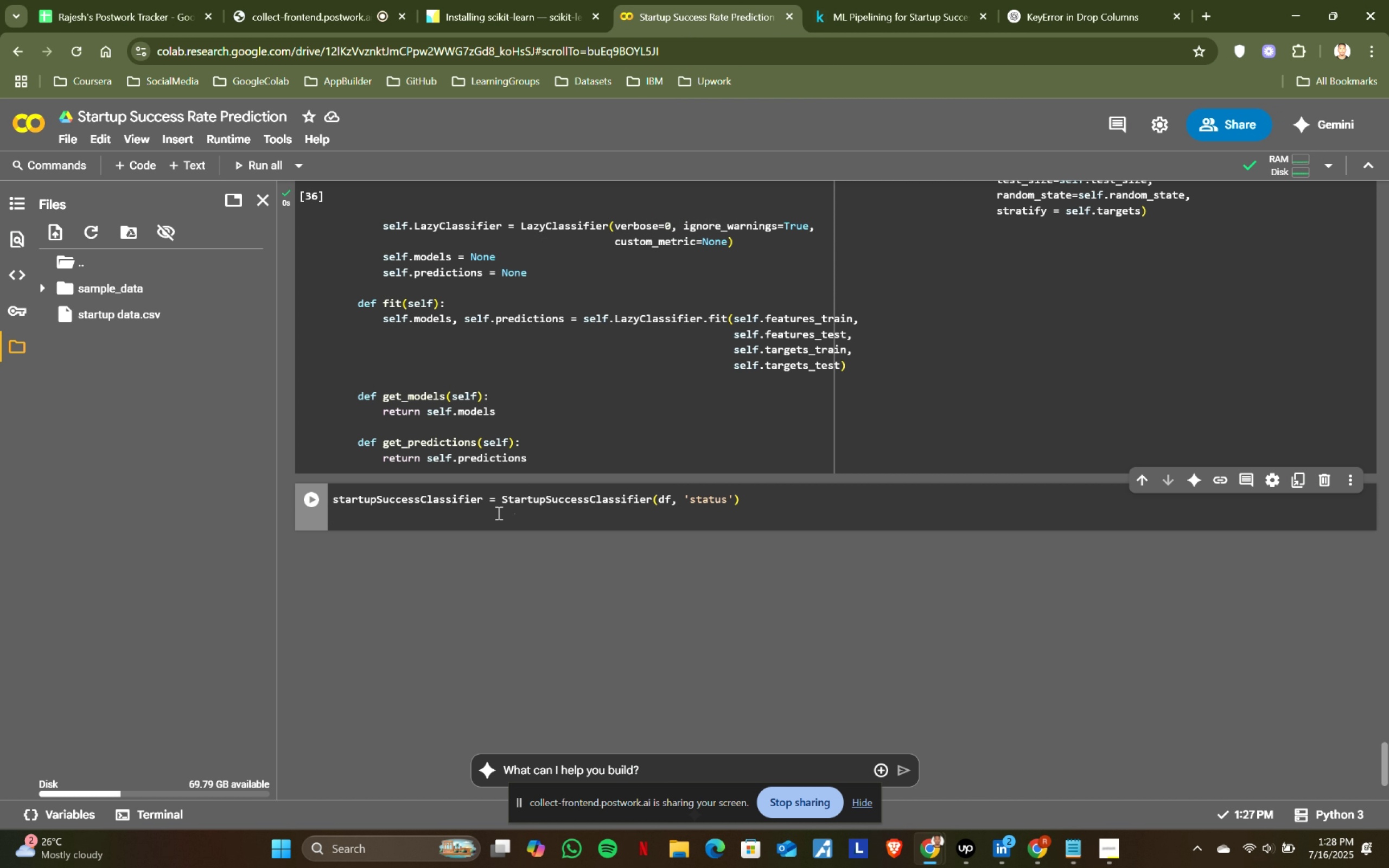 
left_click_drag(start_coordinate=[482, 501], to_coordinate=[334, 500])
 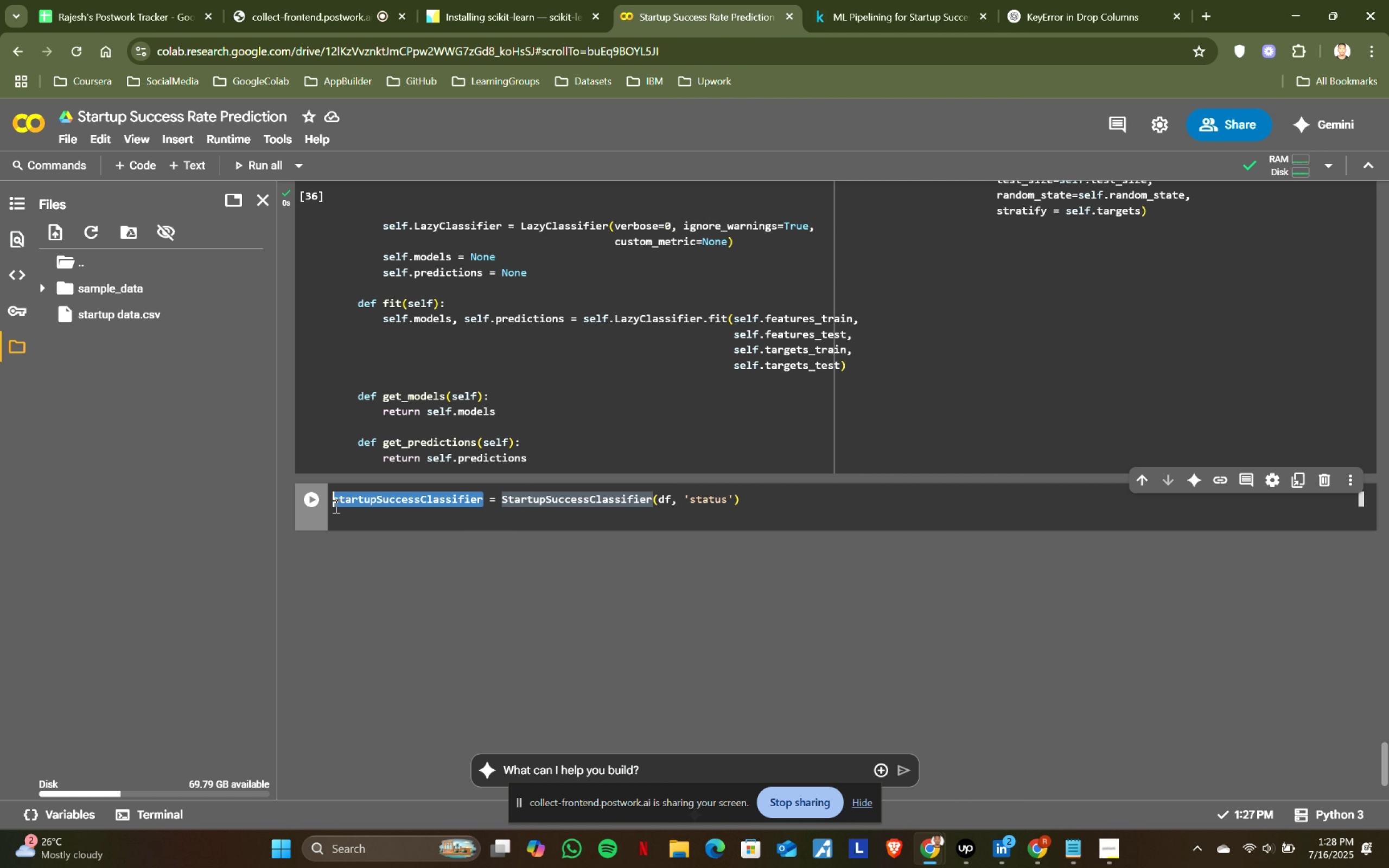 
key(Control+ControlLeft)
 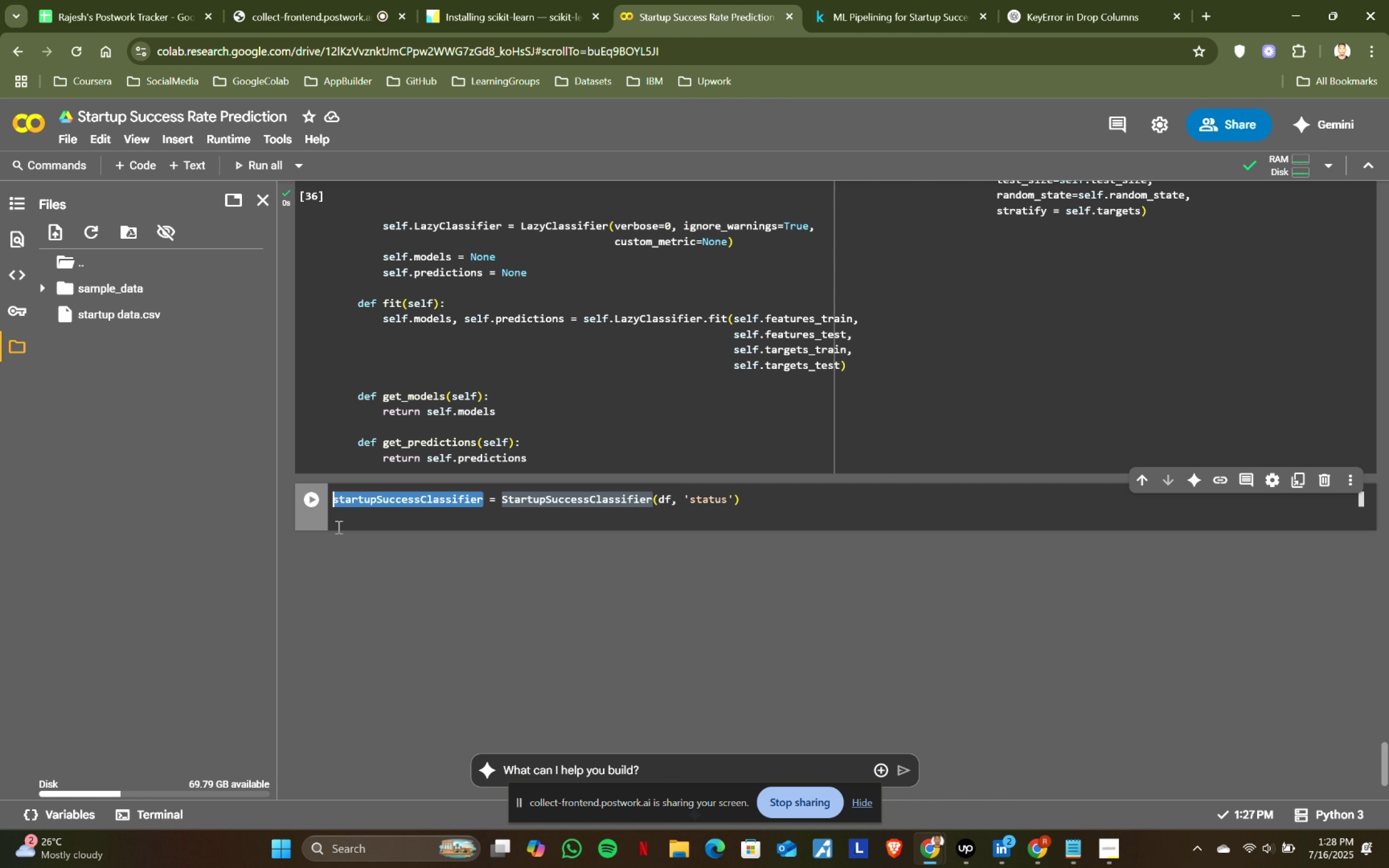 
key(Control+C)
 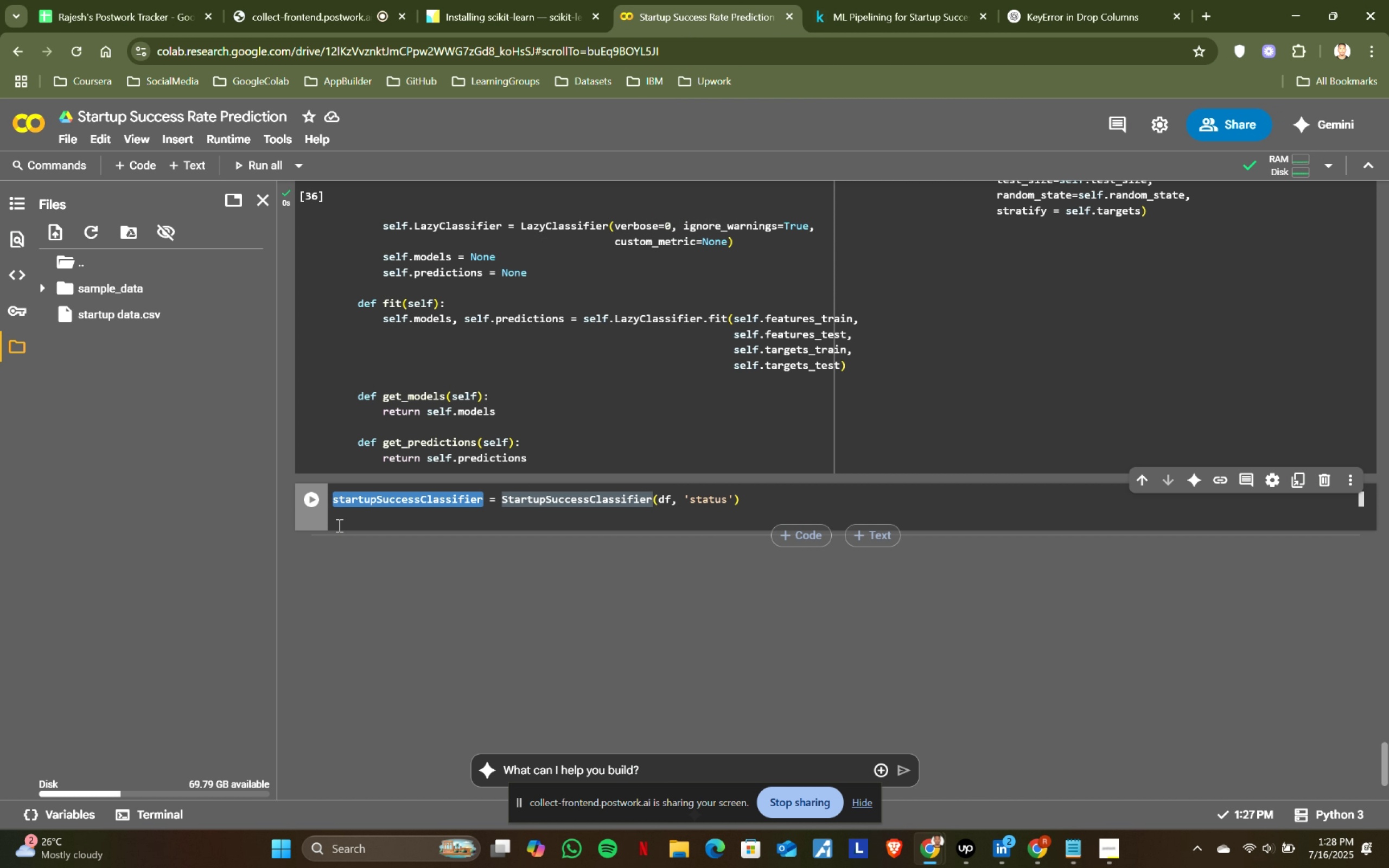 
left_click([338, 525])
 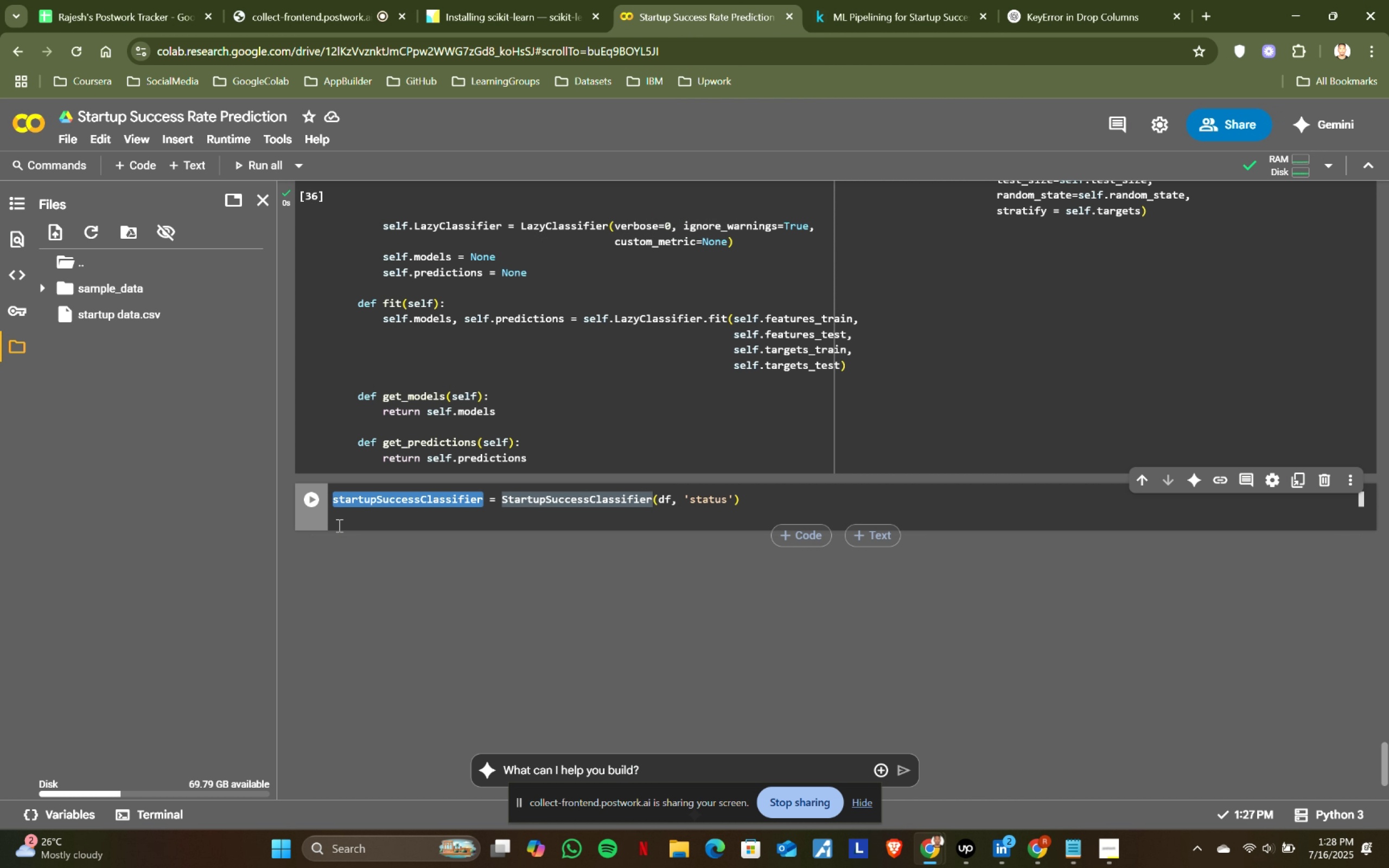 
key(Control+ControlLeft)
 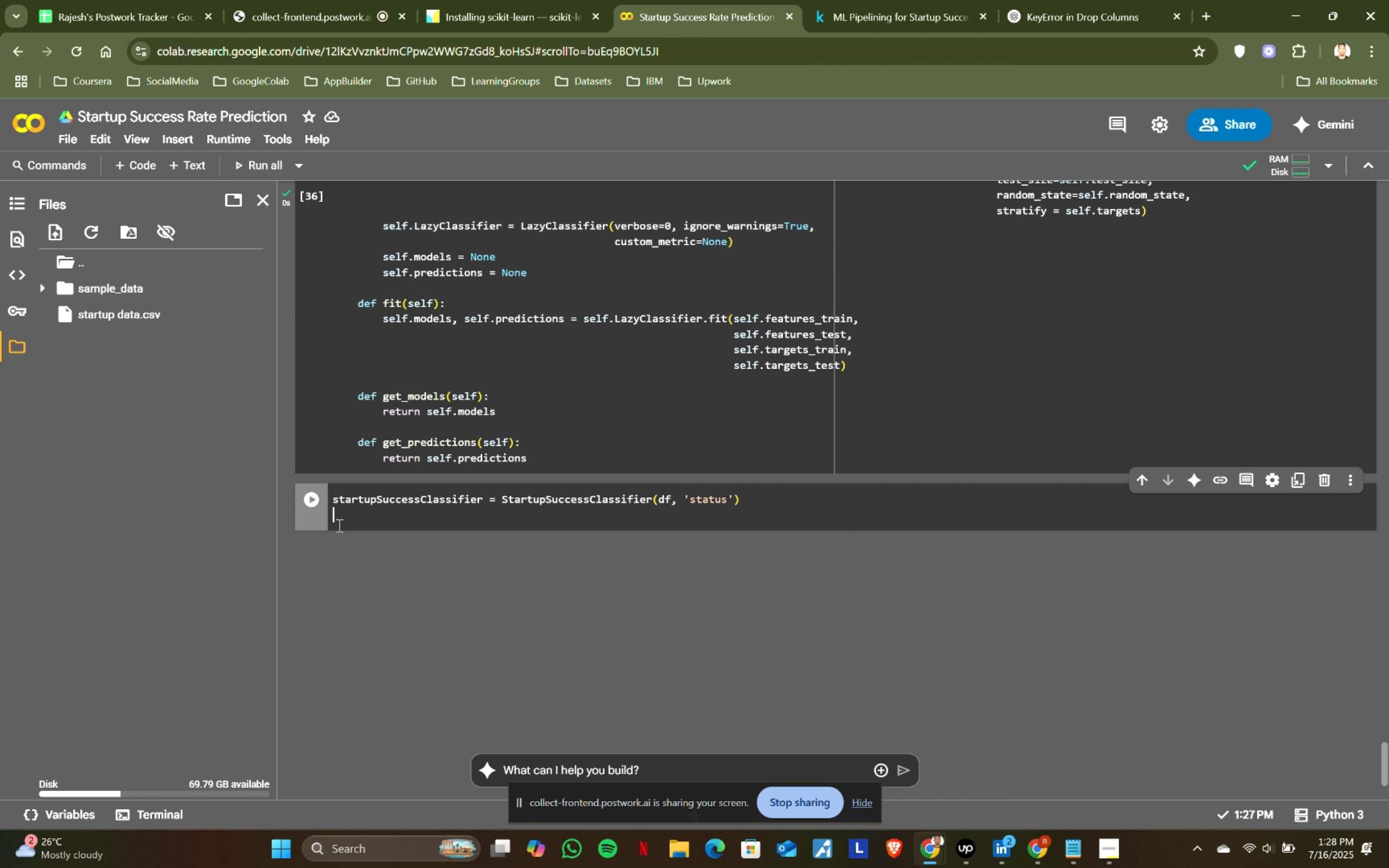 
key(Control+V)
 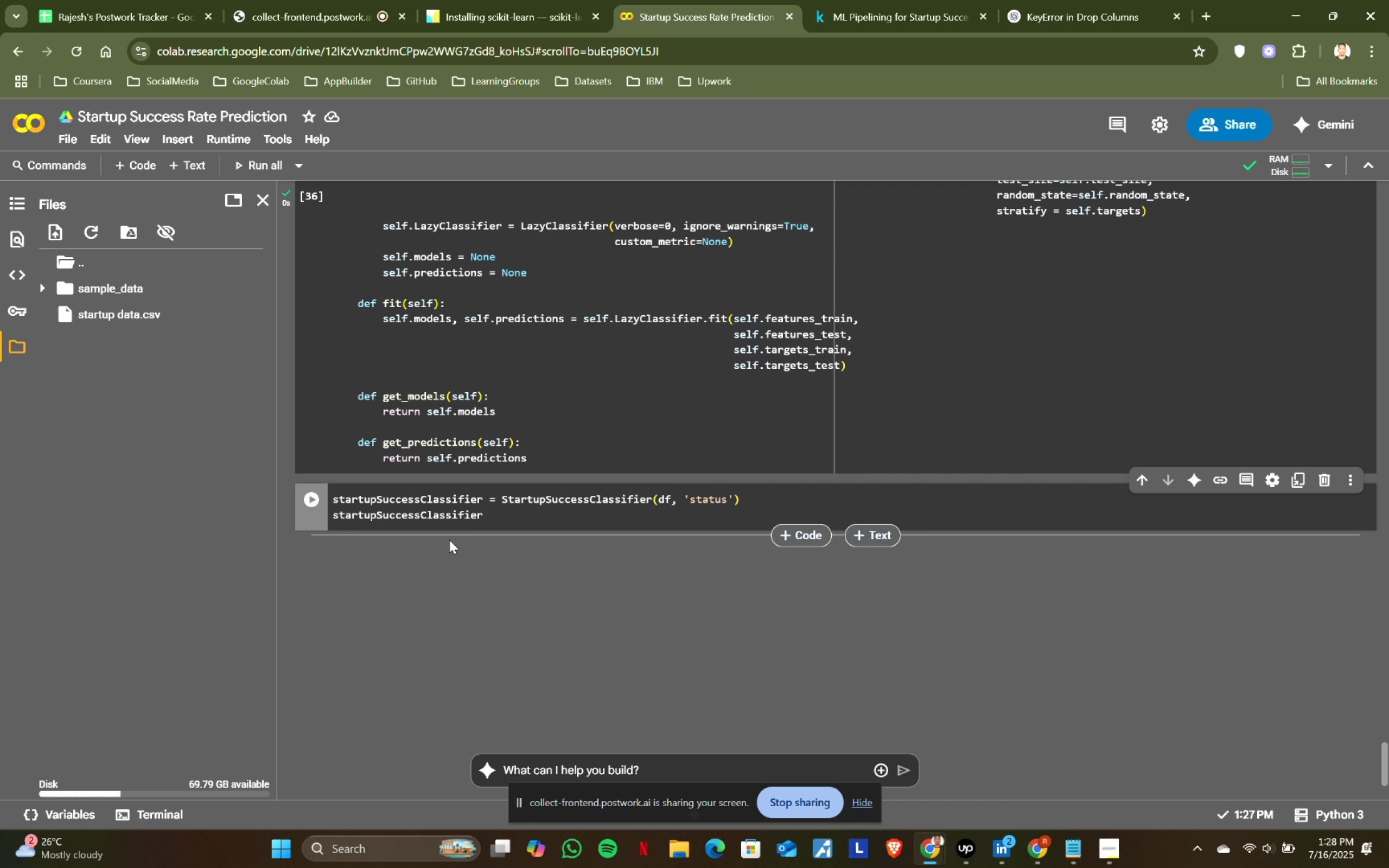 
type(.fit()
 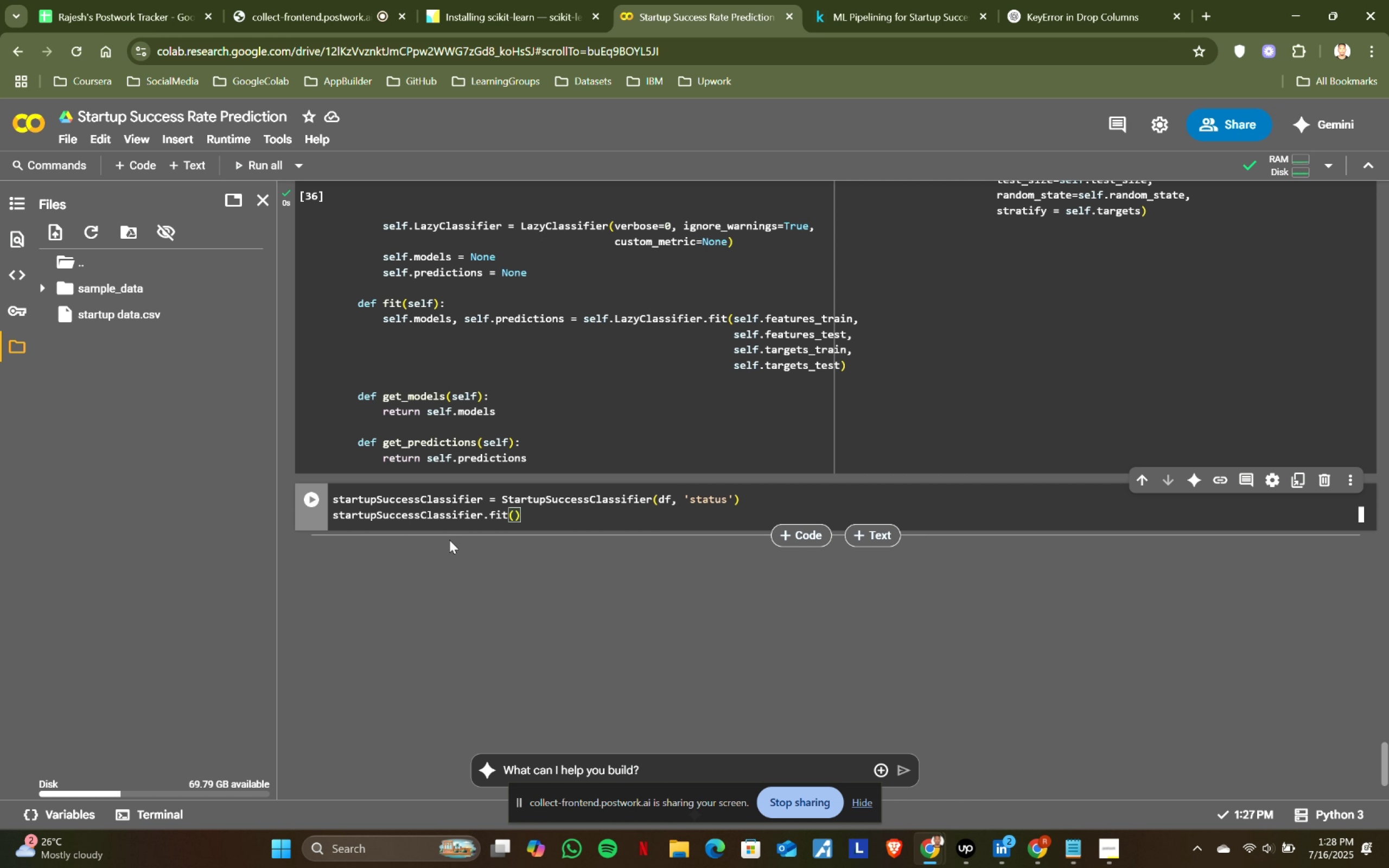 
left_click([850, 0])
 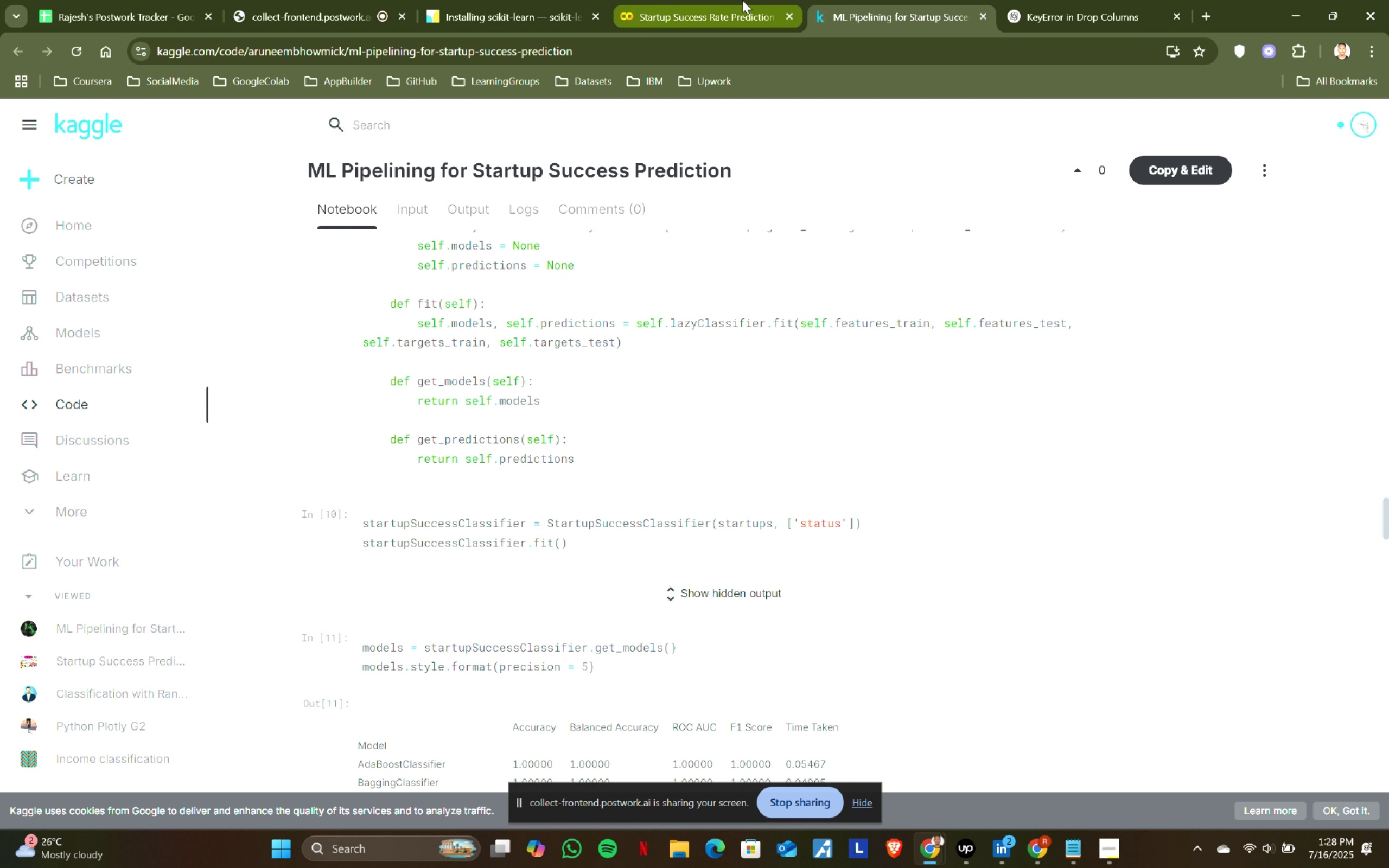 
left_click([742, 0])
 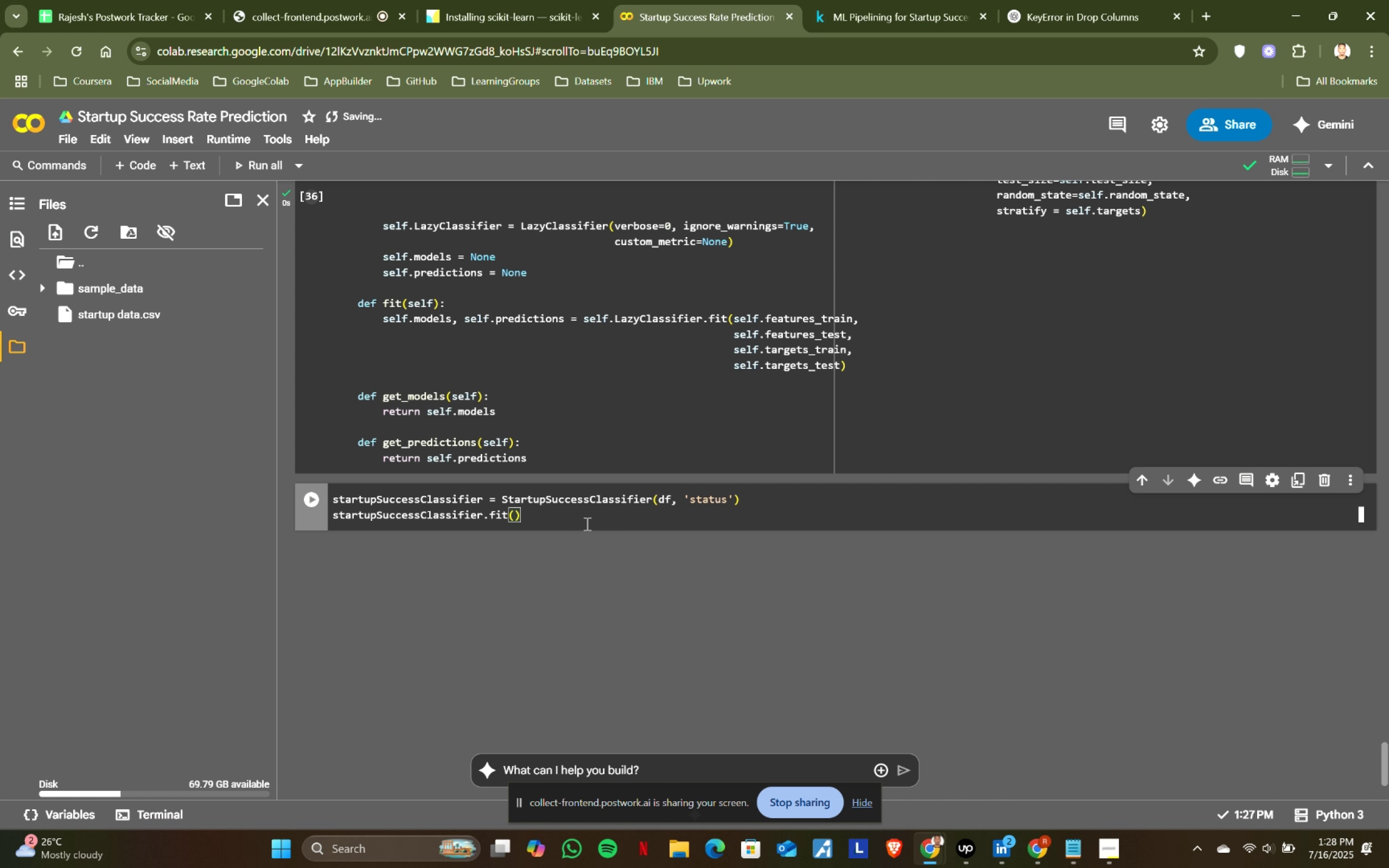 
left_click([582, 523])
 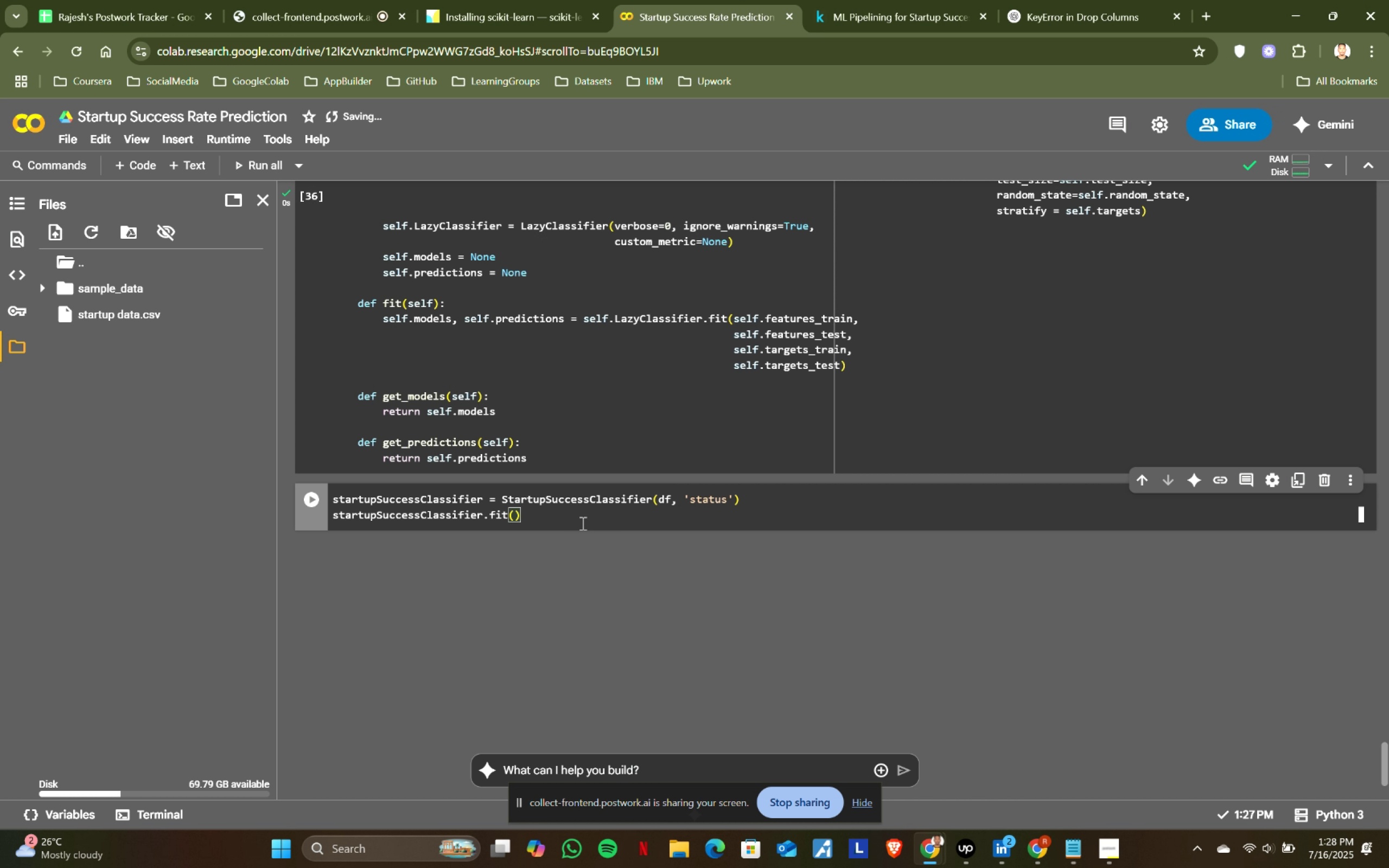 
key(Shift+ShiftRight)
 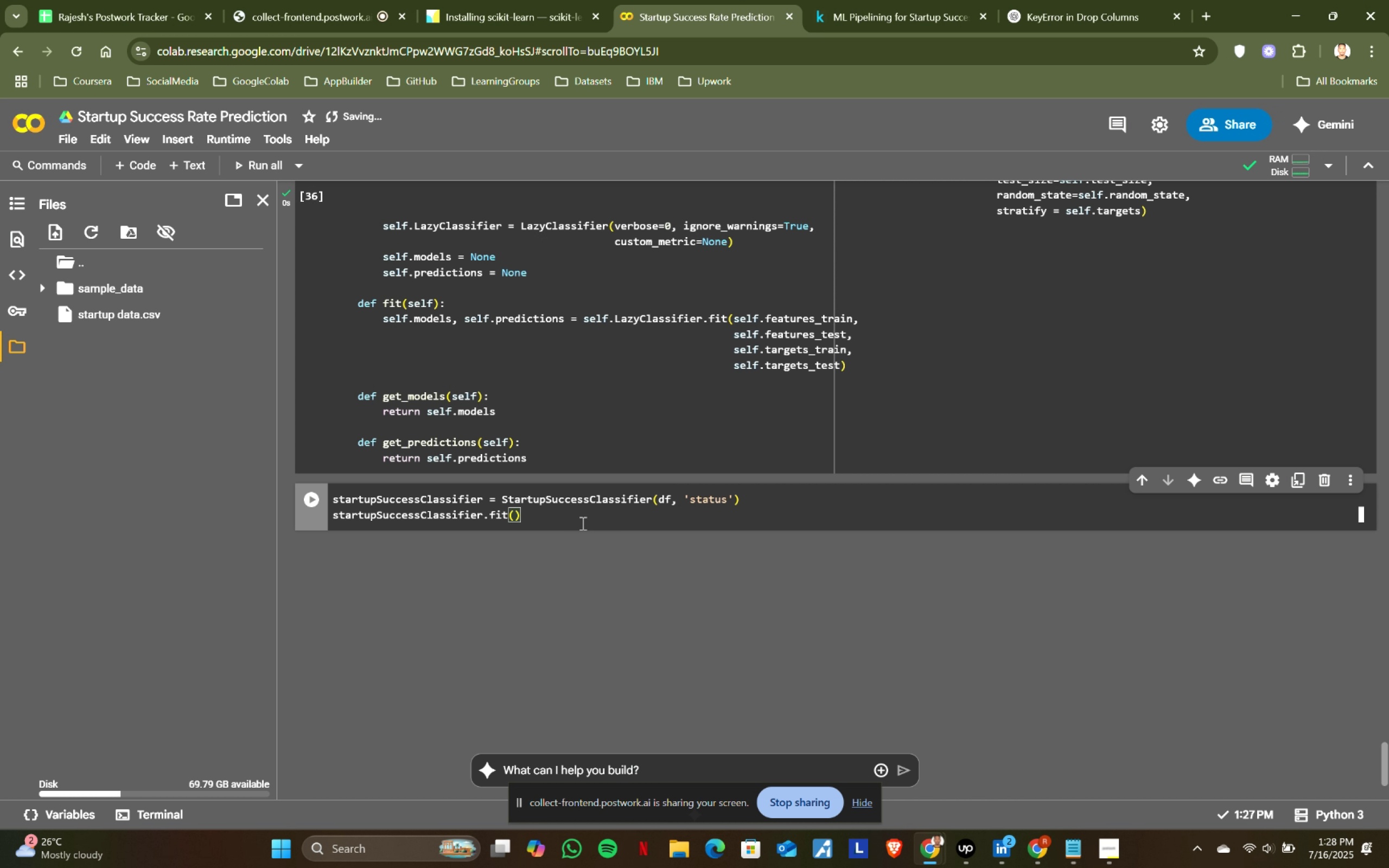 
key(Shift+Enter)
 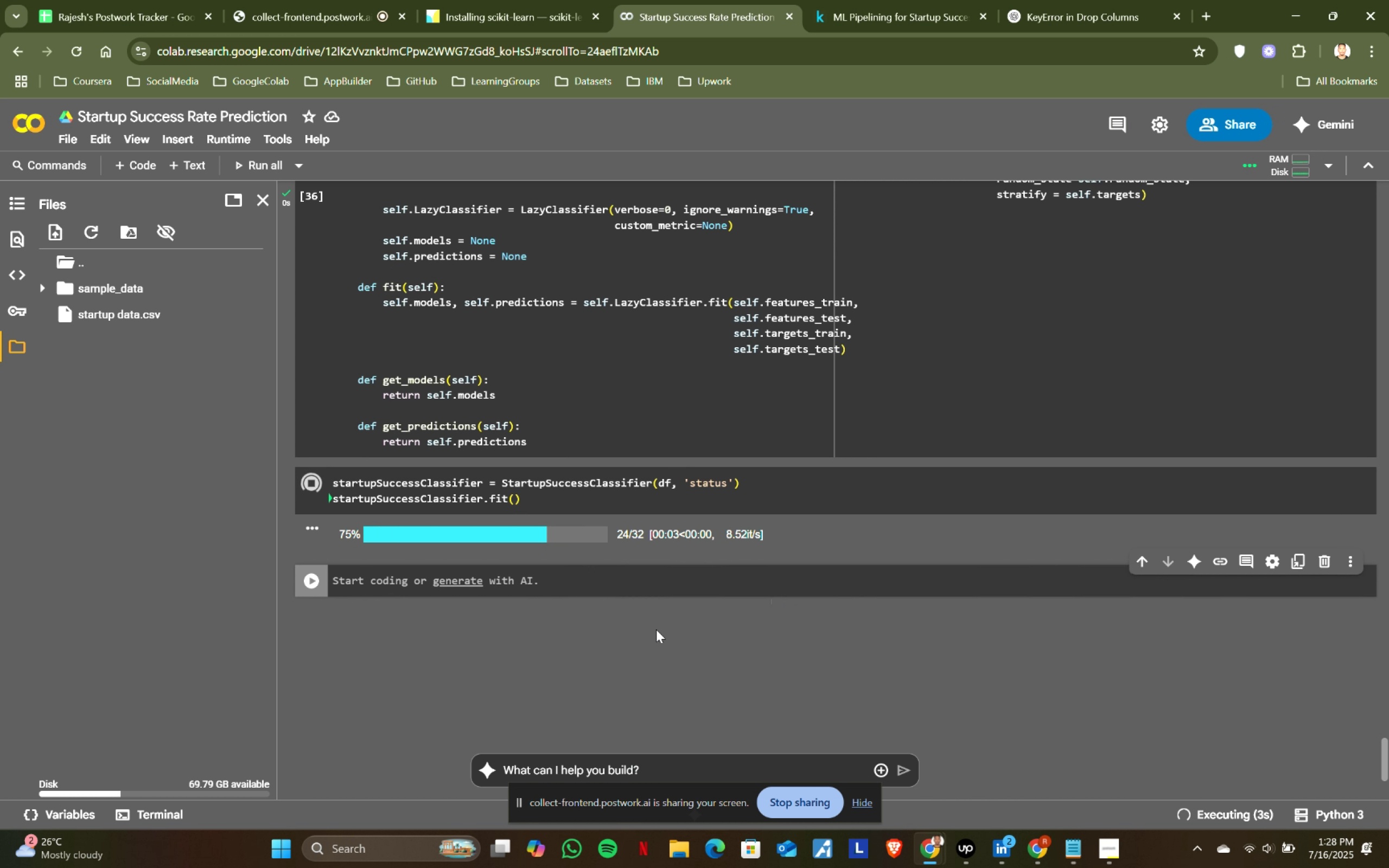 
wait(6.12)
 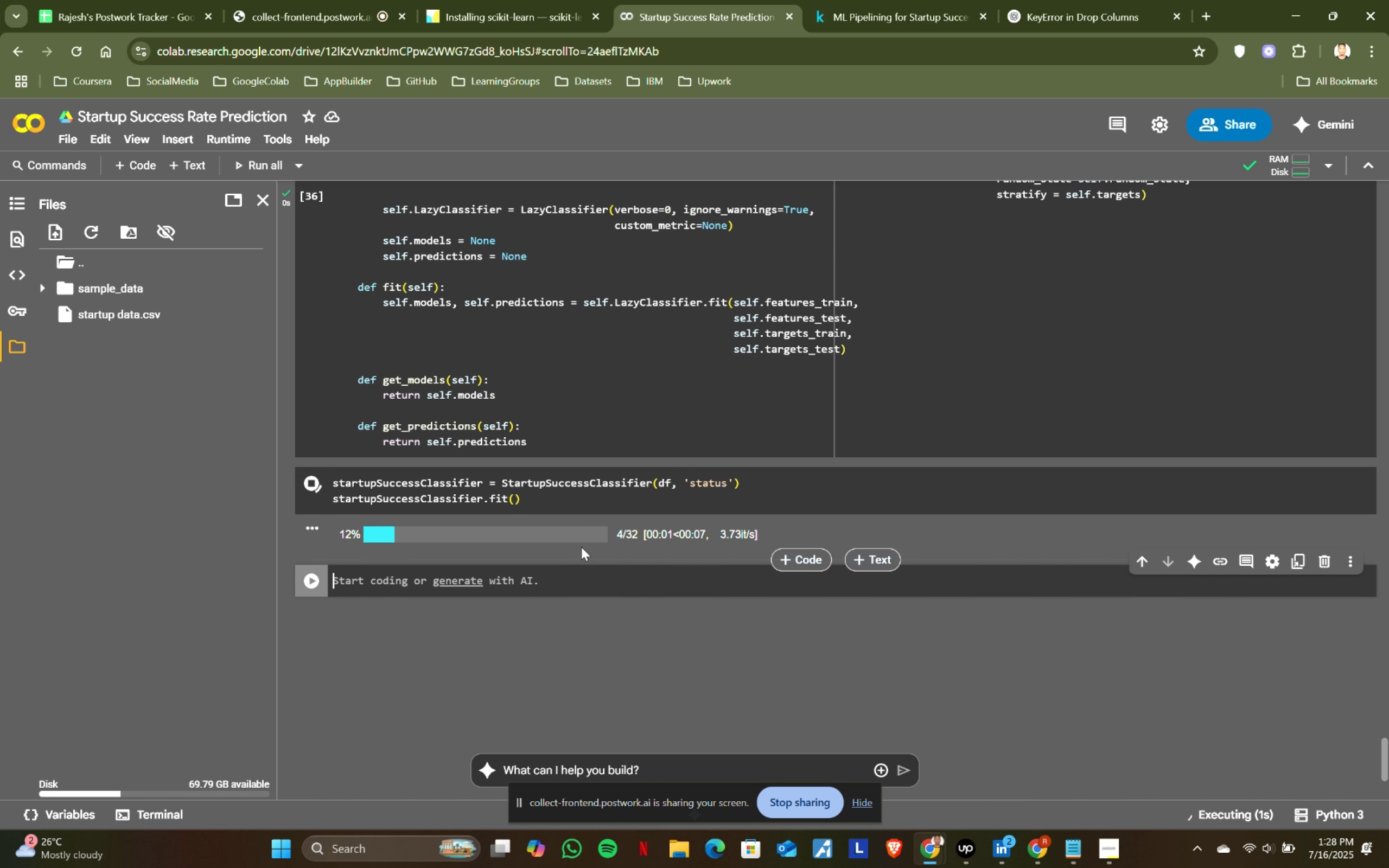 
scroll: coordinate [905, 599], scroll_direction: down, amount: 5.0
 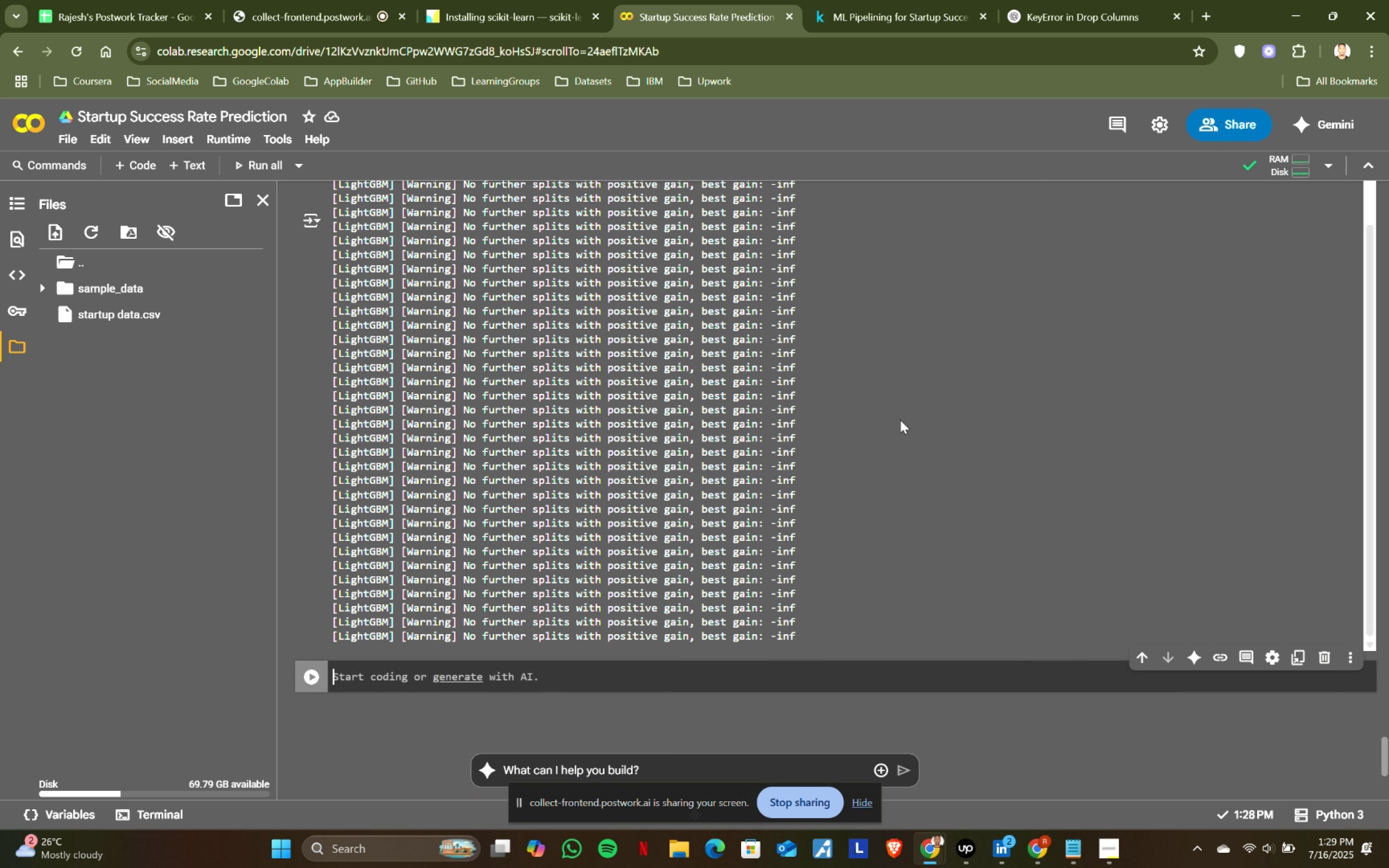 
left_click([836, 0])
 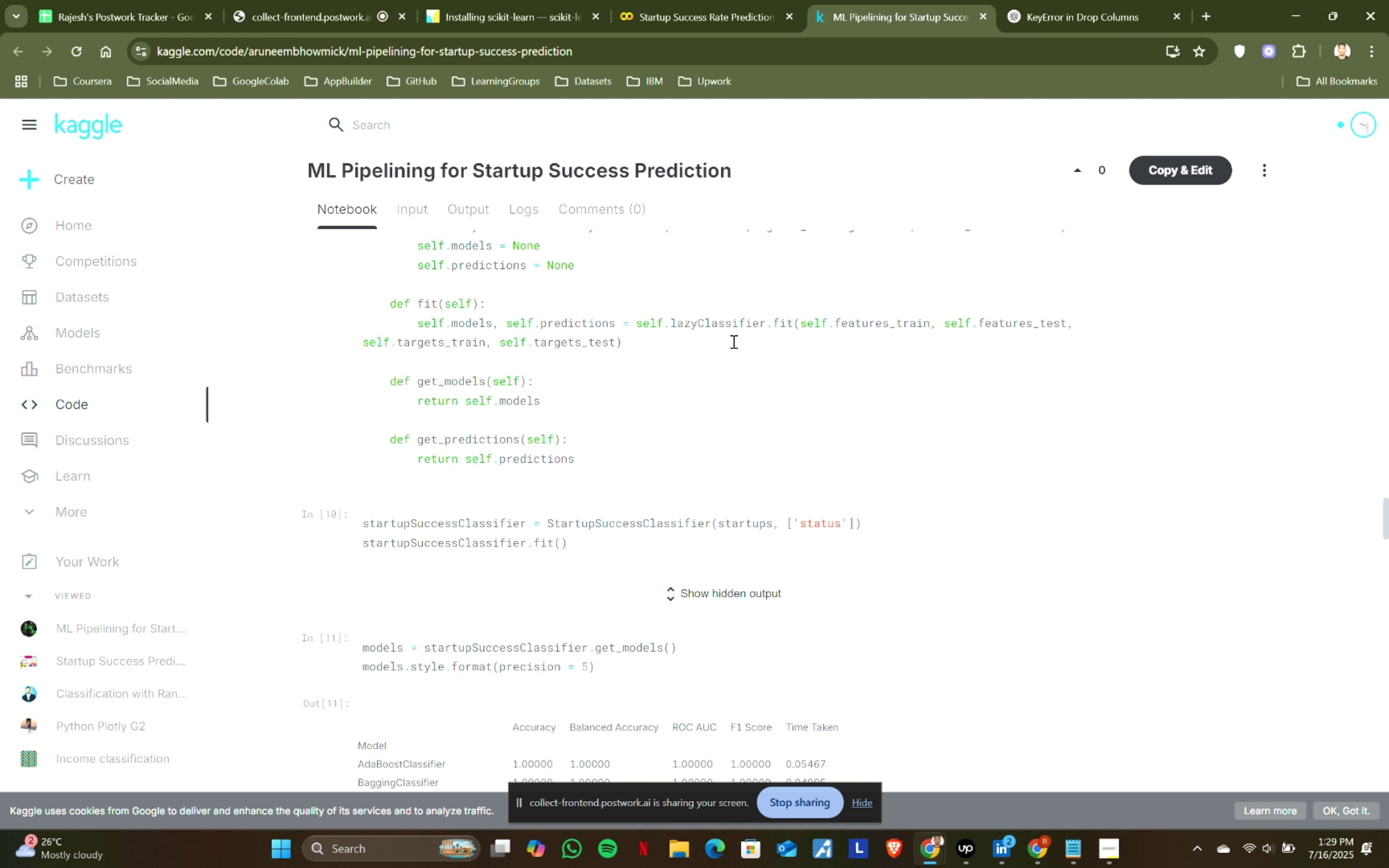 
scroll: coordinate [710, 499], scroll_direction: down, amount: 2.0
 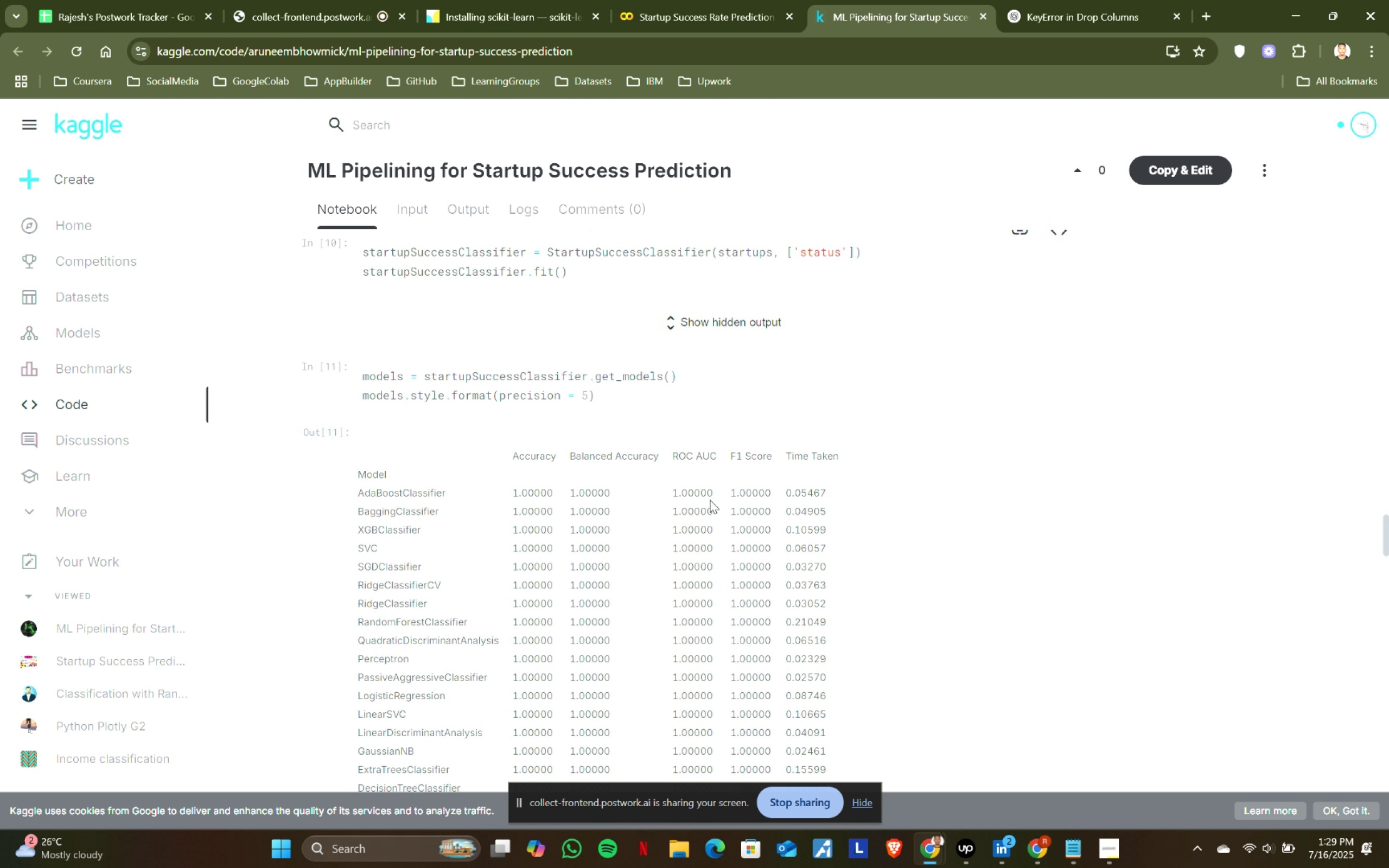 
left_click([666, 321])
 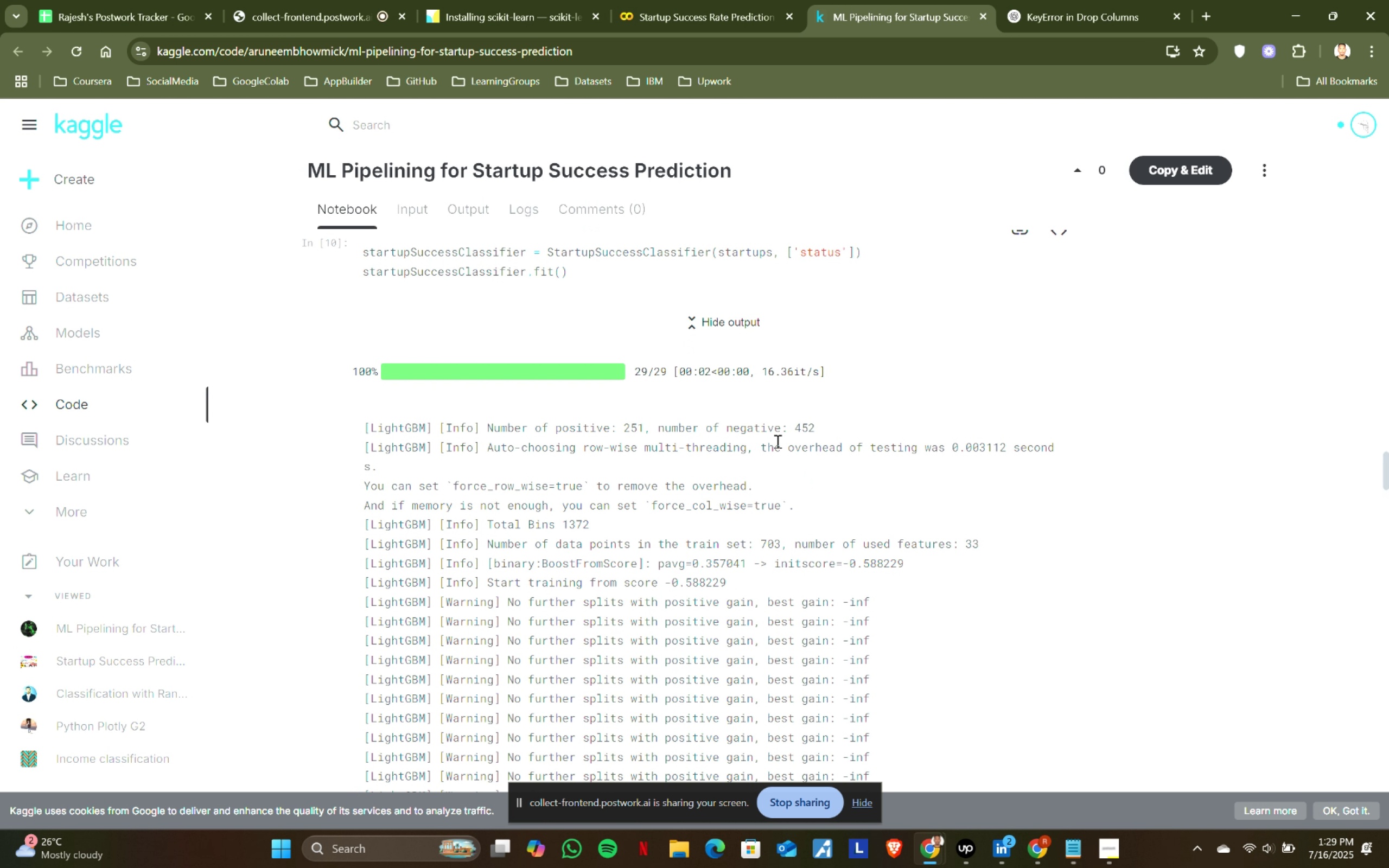 
scroll: coordinate [776, 441], scroll_direction: down, amount: 1.0
 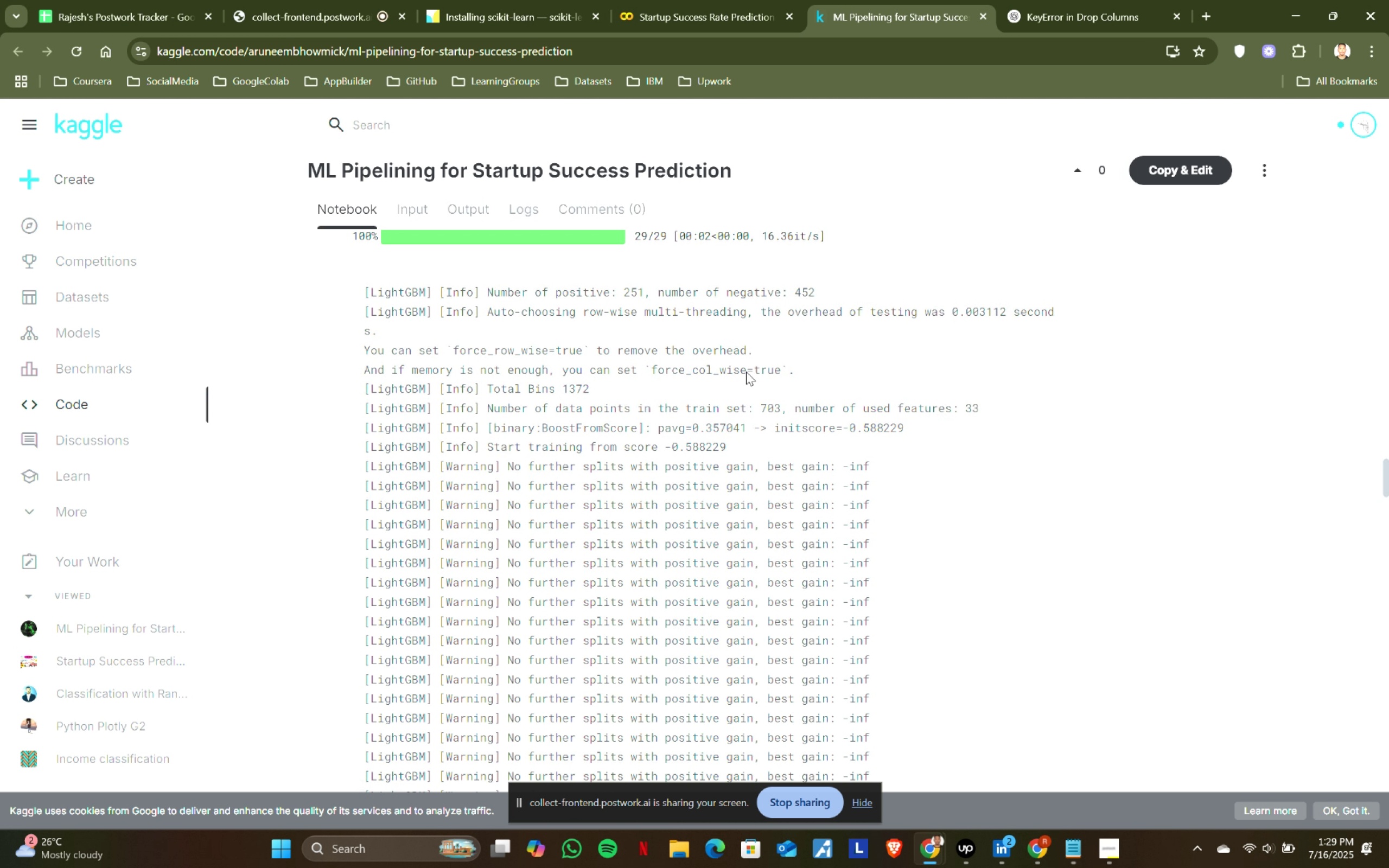 
scroll: coordinate [740, 540], scroll_direction: up, amount: 1.0
 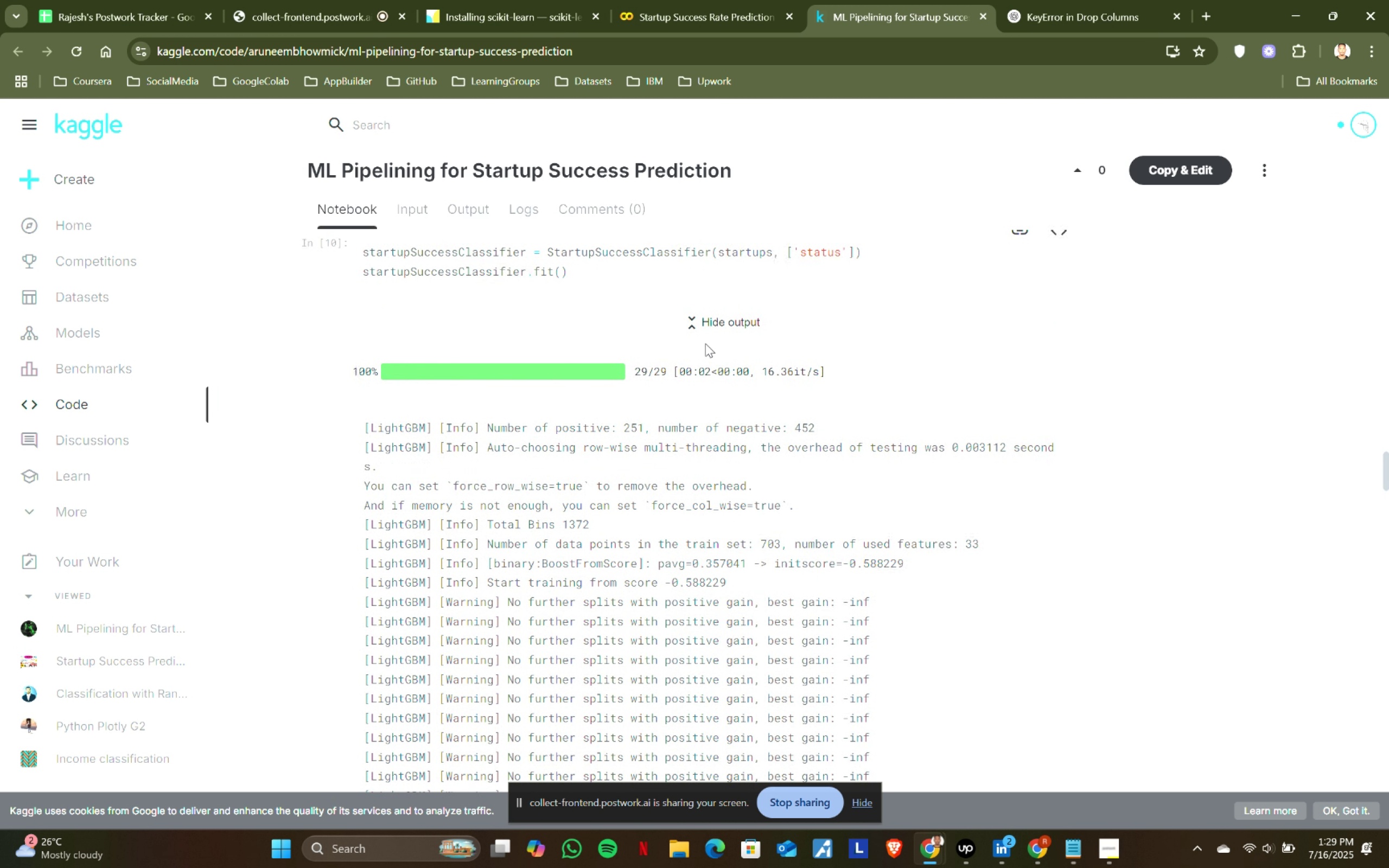 
left_click([693, 320])
 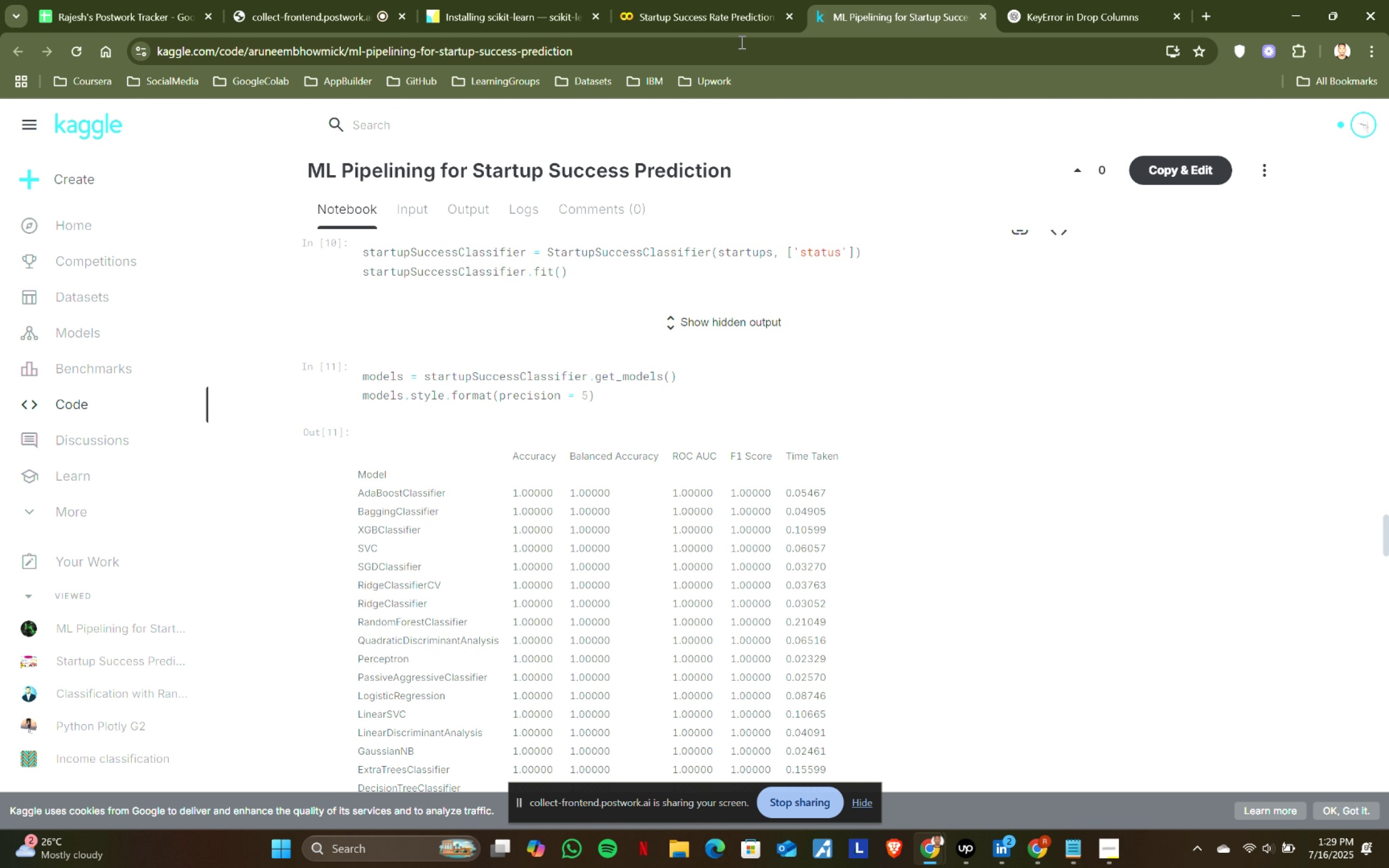 
left_click([735, 0])
 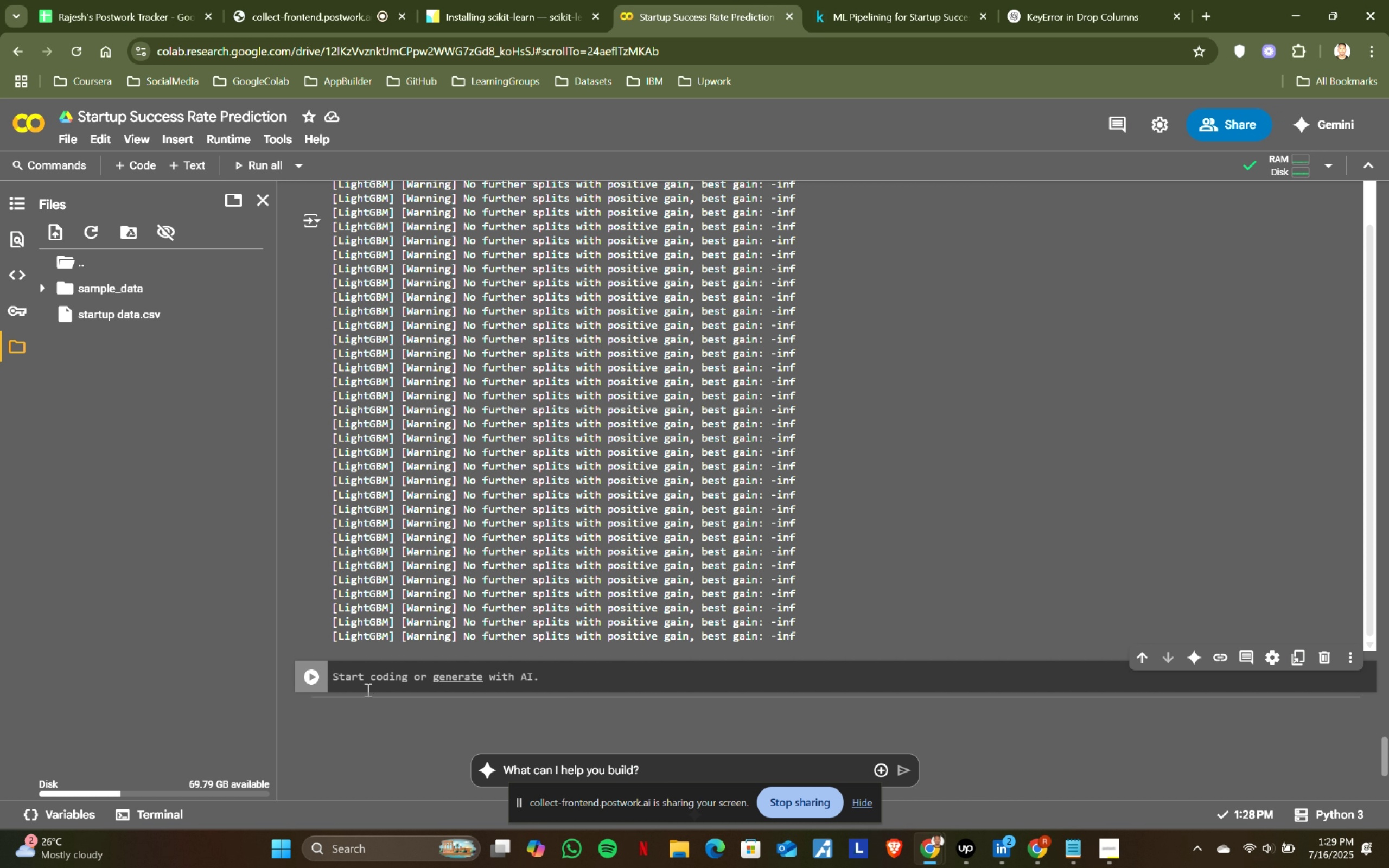 
left_click([365, 683])
 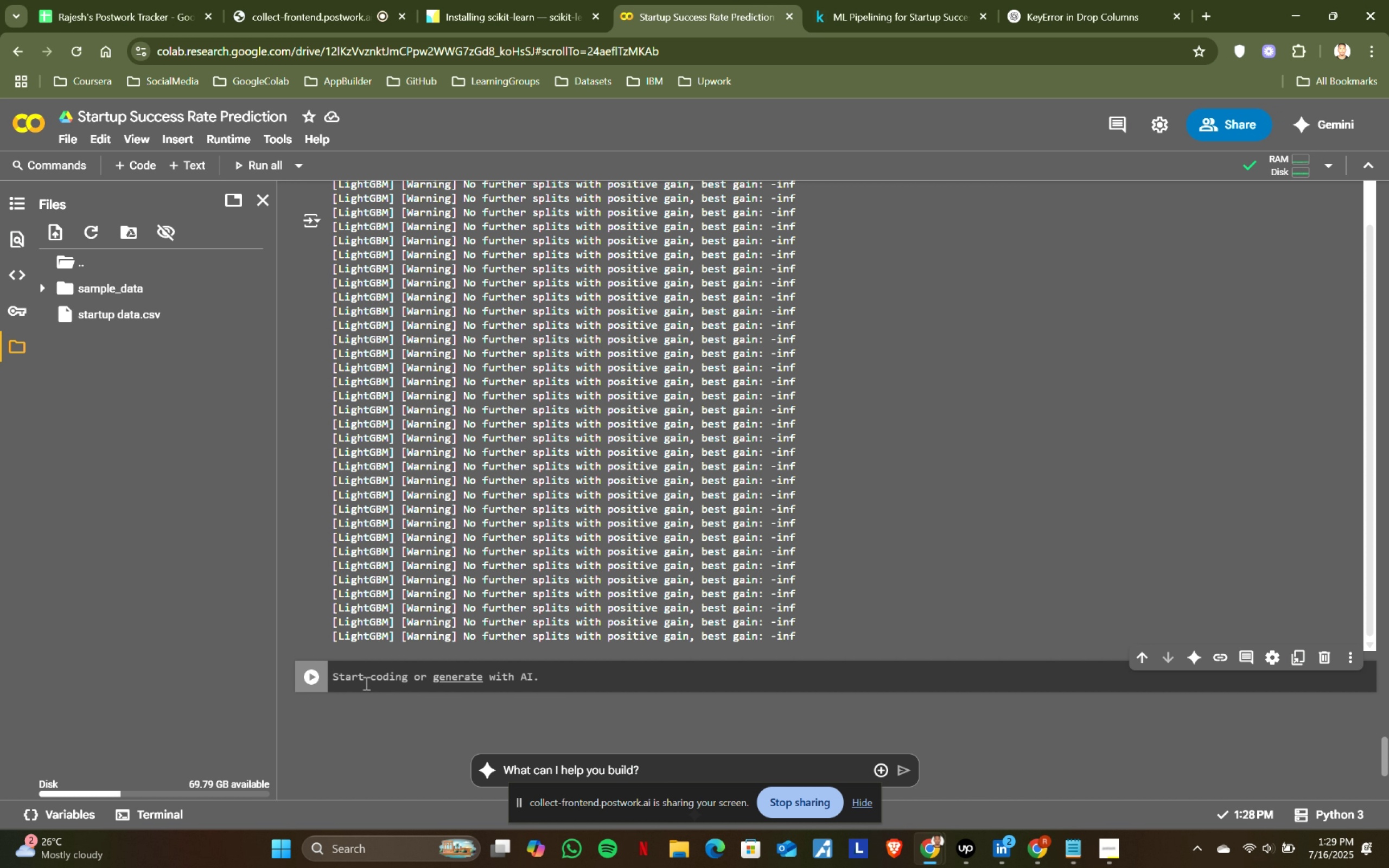 
type(models -)
key(Backspace)
type(  )
key(Backspace)
key(Backspace)
key(Backspace)
type( = )
 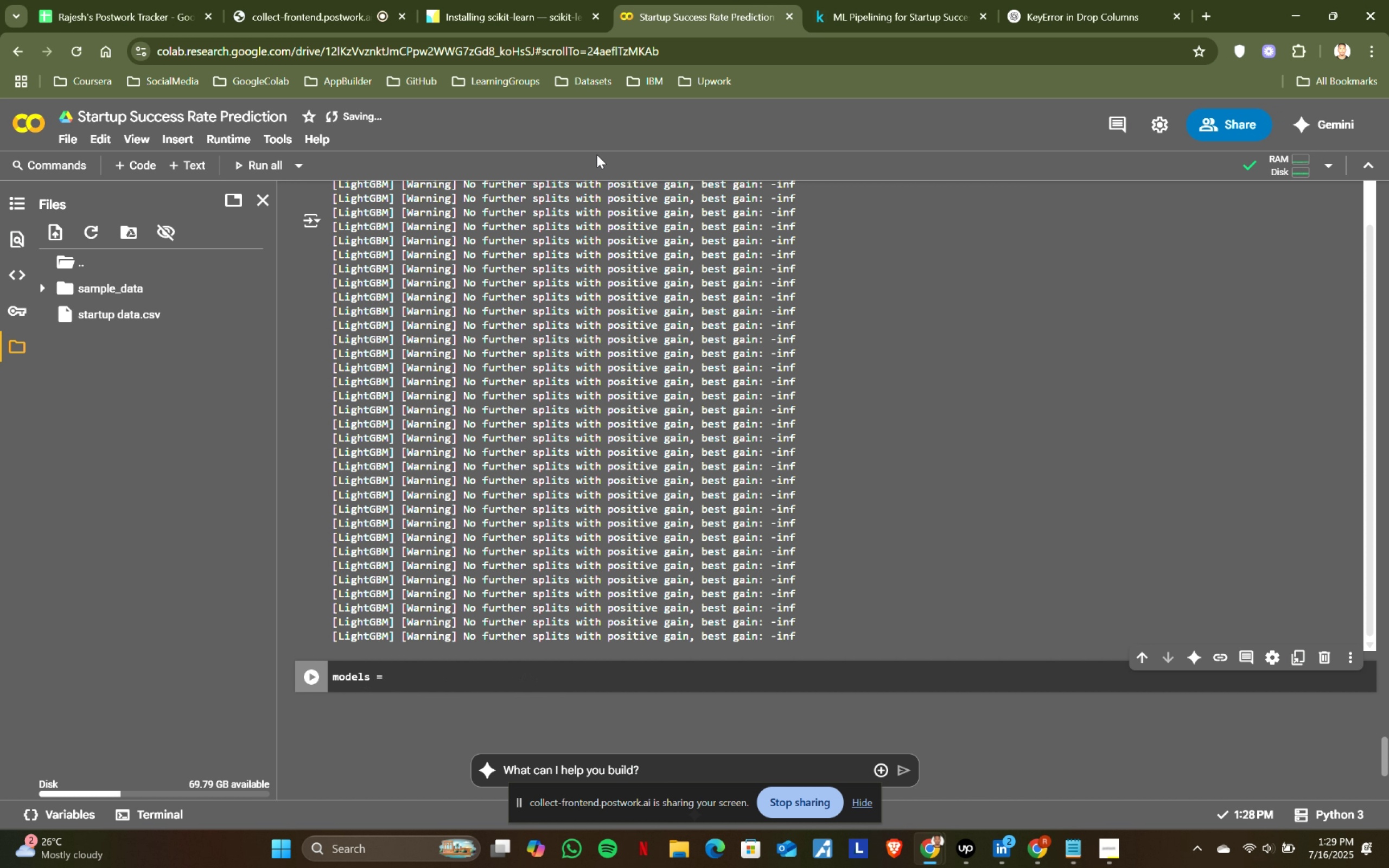 
left_click([909, 0])
 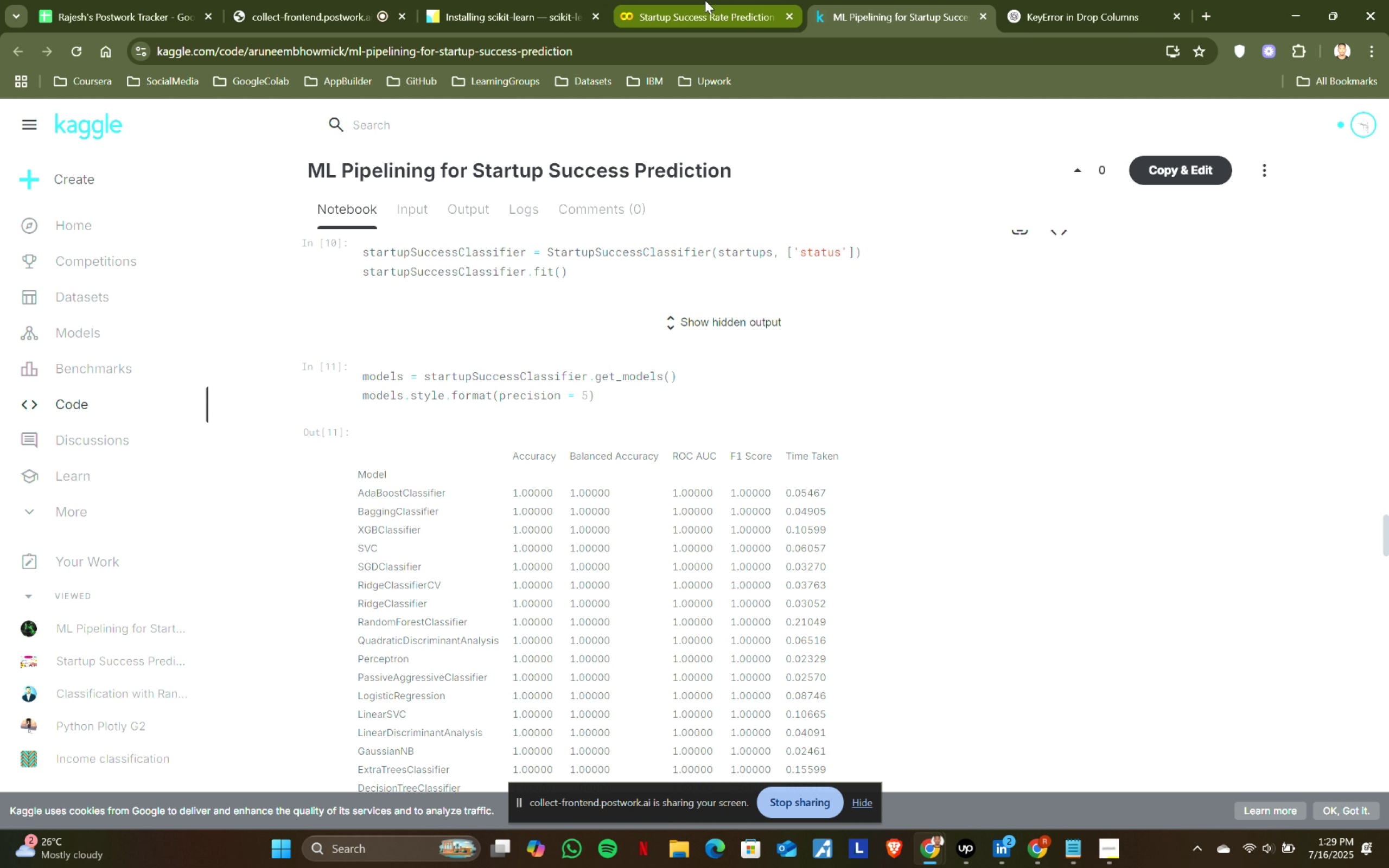 
left_click([705, 0])
 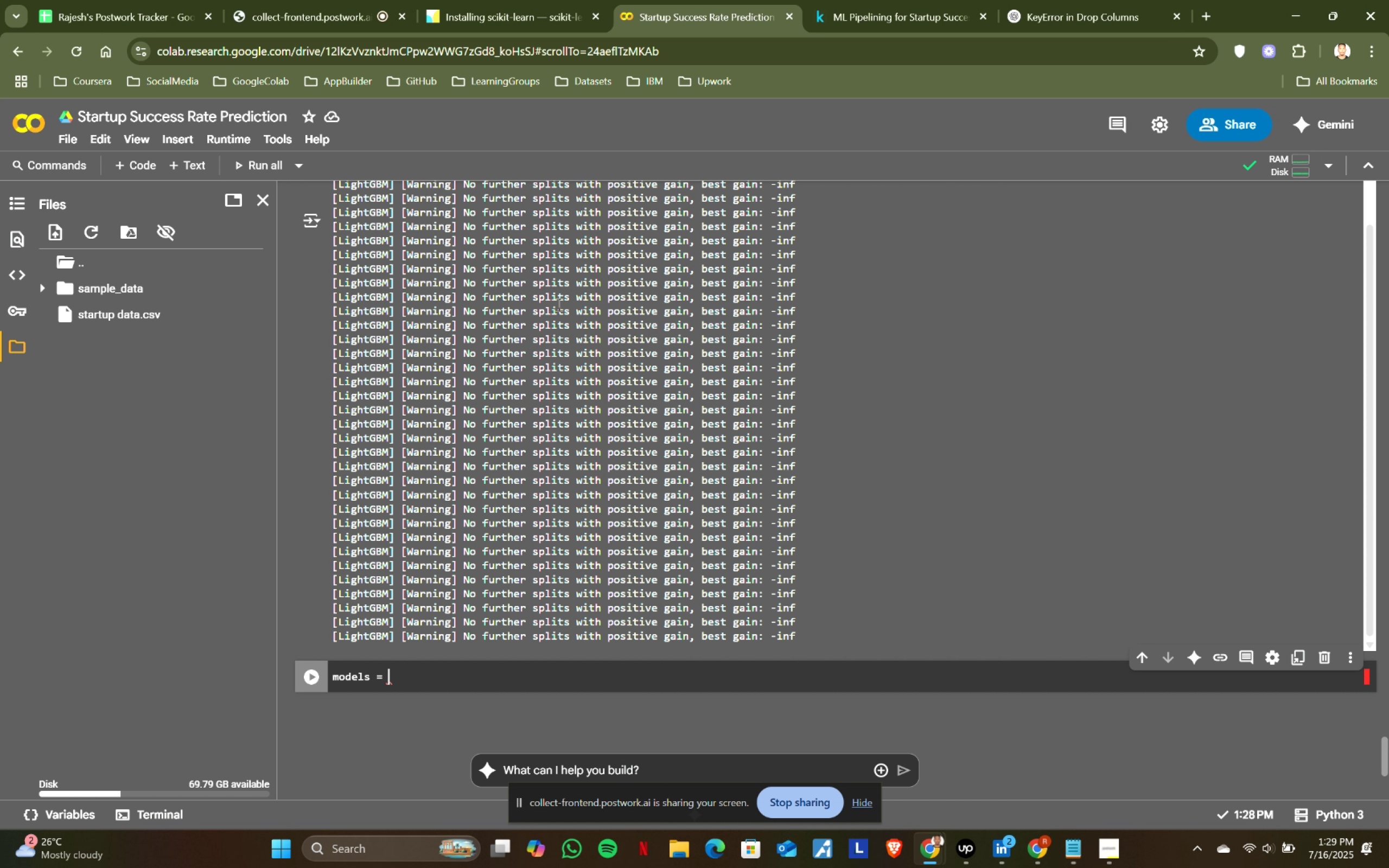 
type(start)
 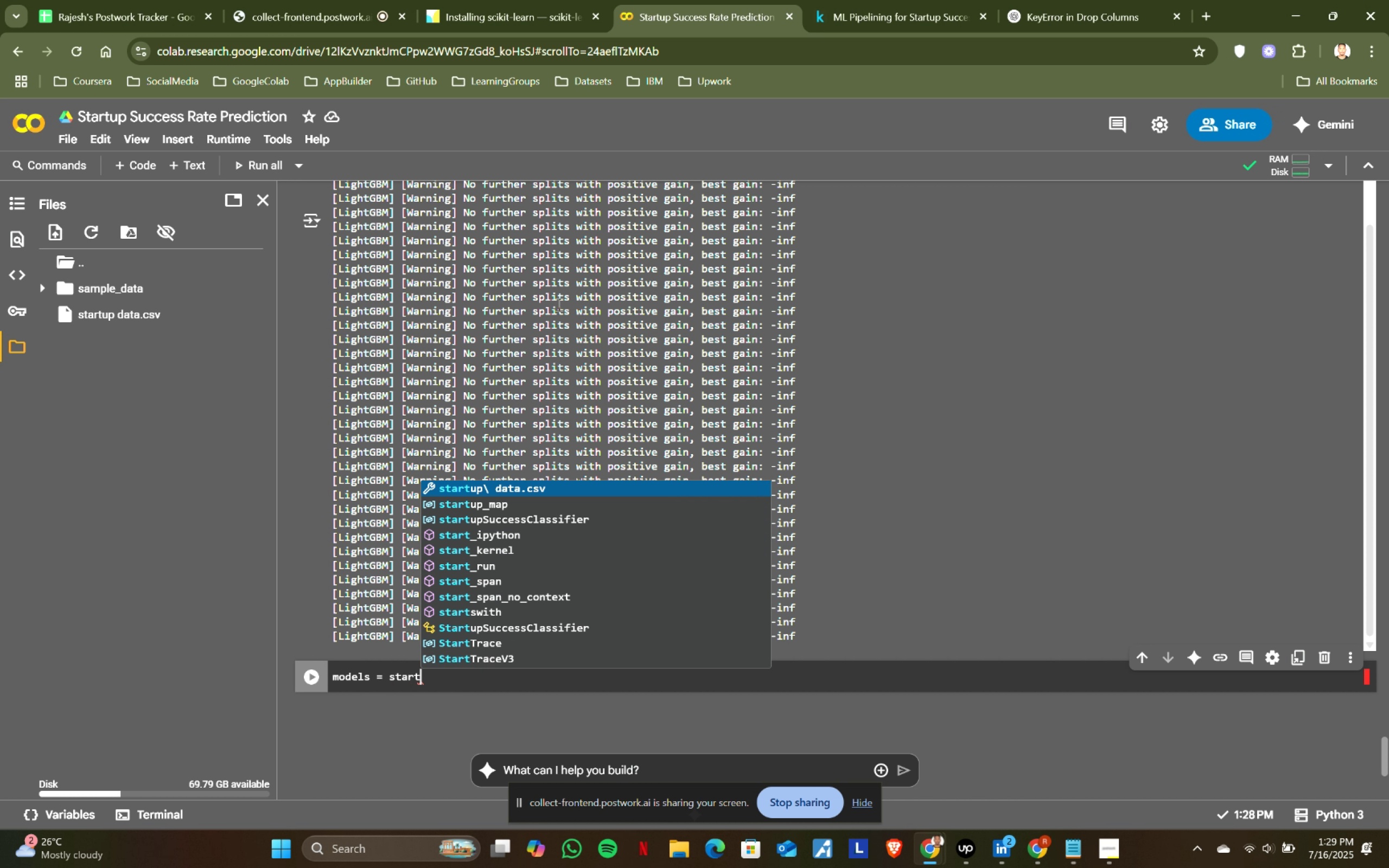 
key(ArrowDown)
 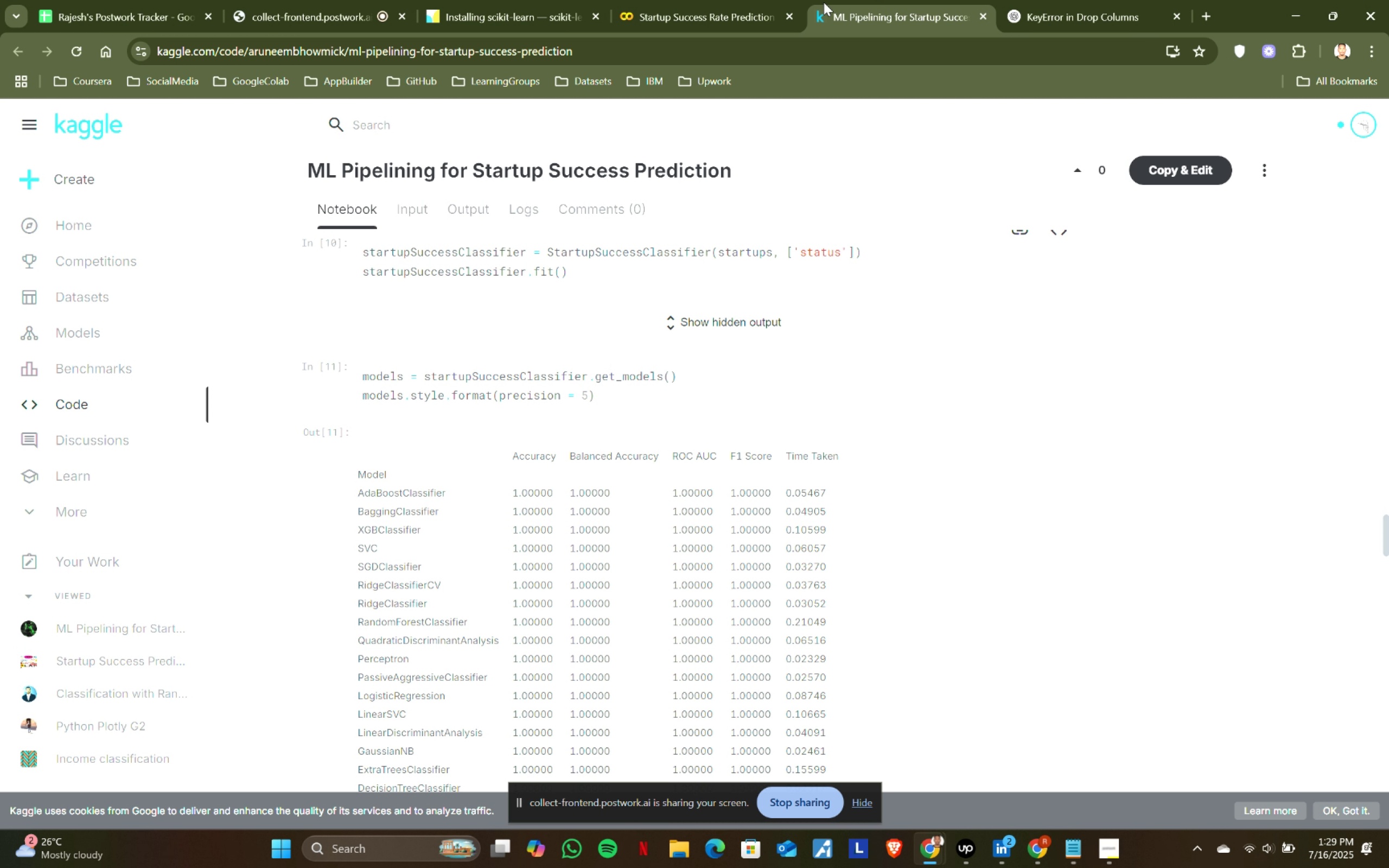 
key(ArrowDown)
 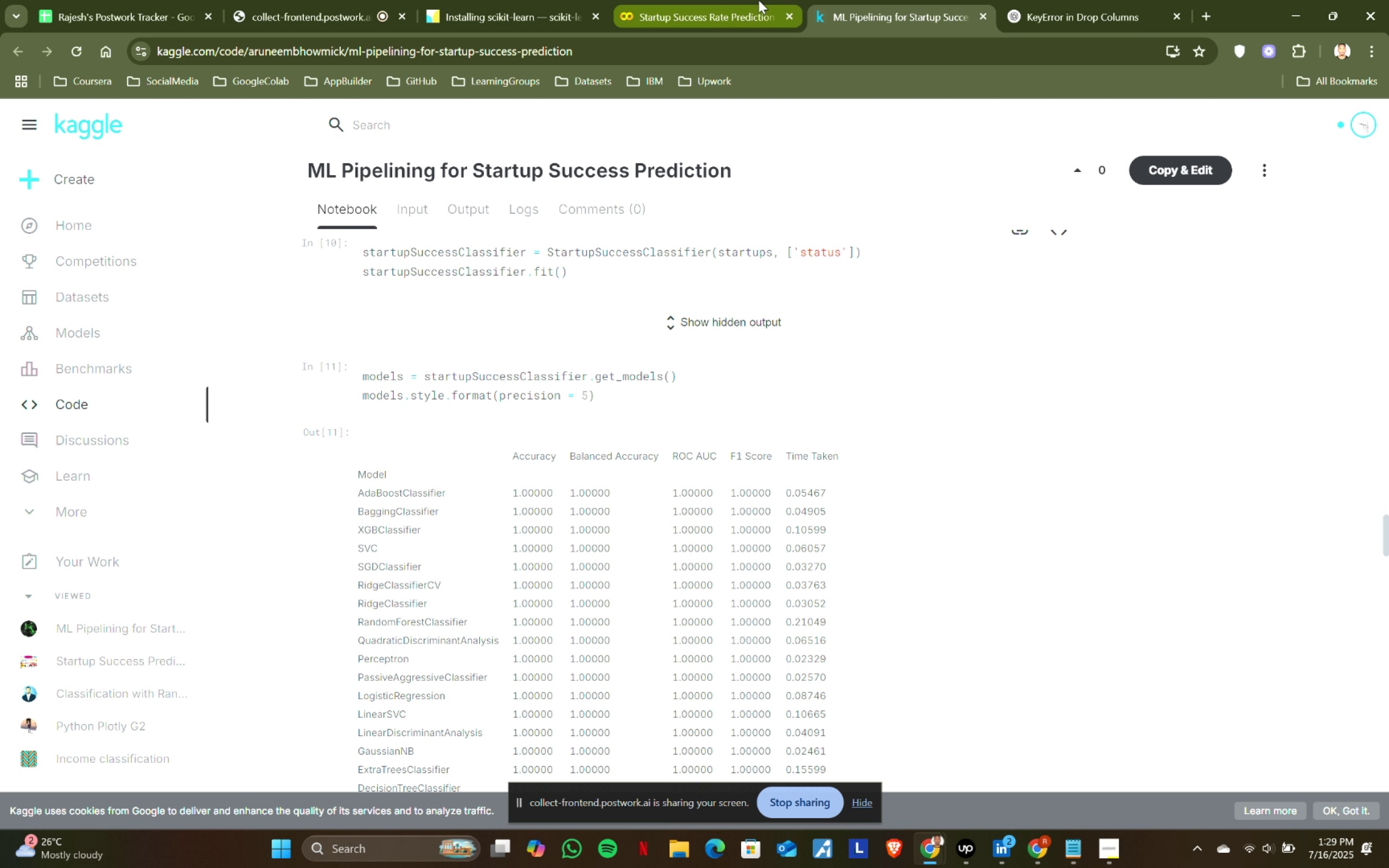 
key(Enter)
 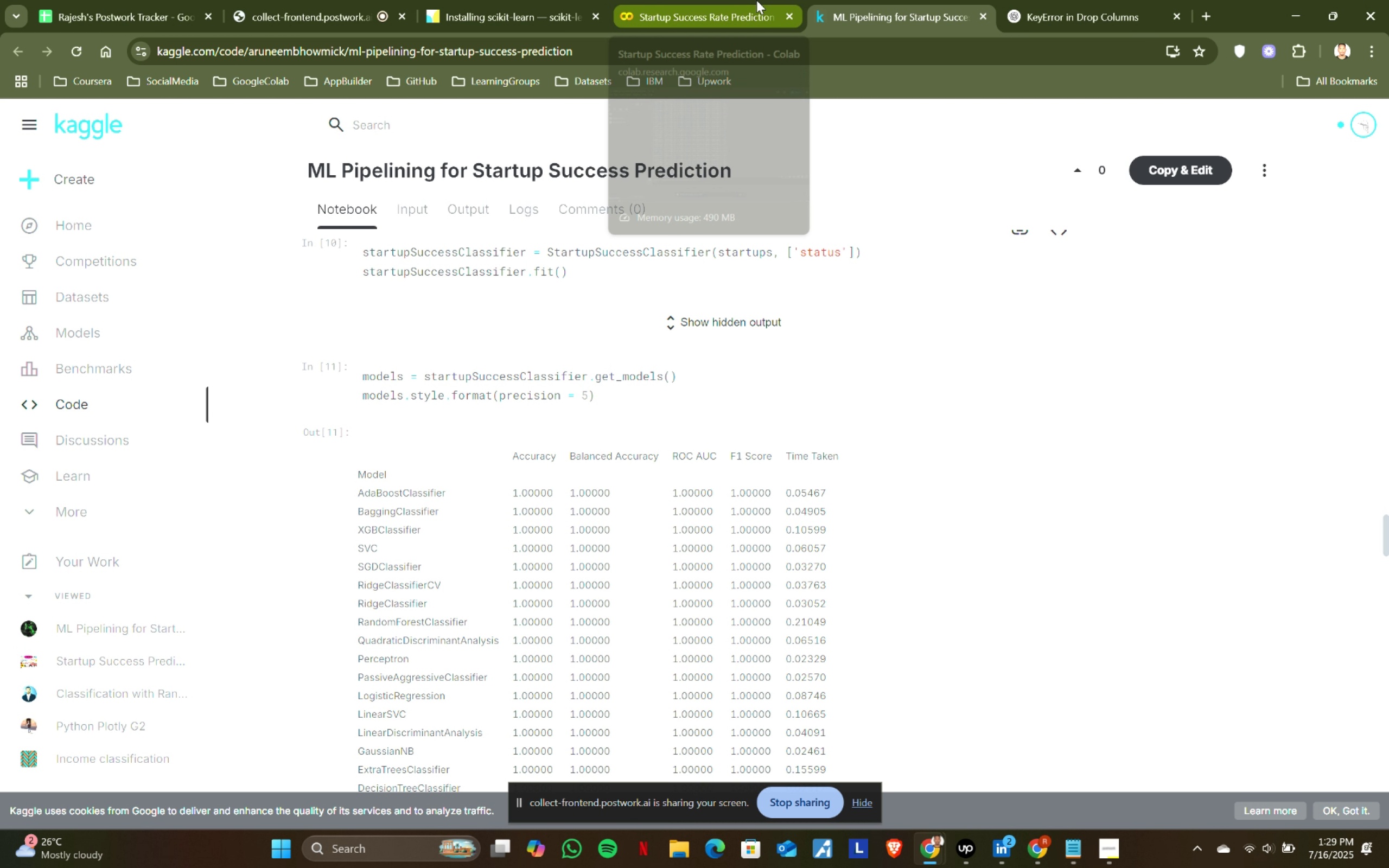 
key(Shift+9)
 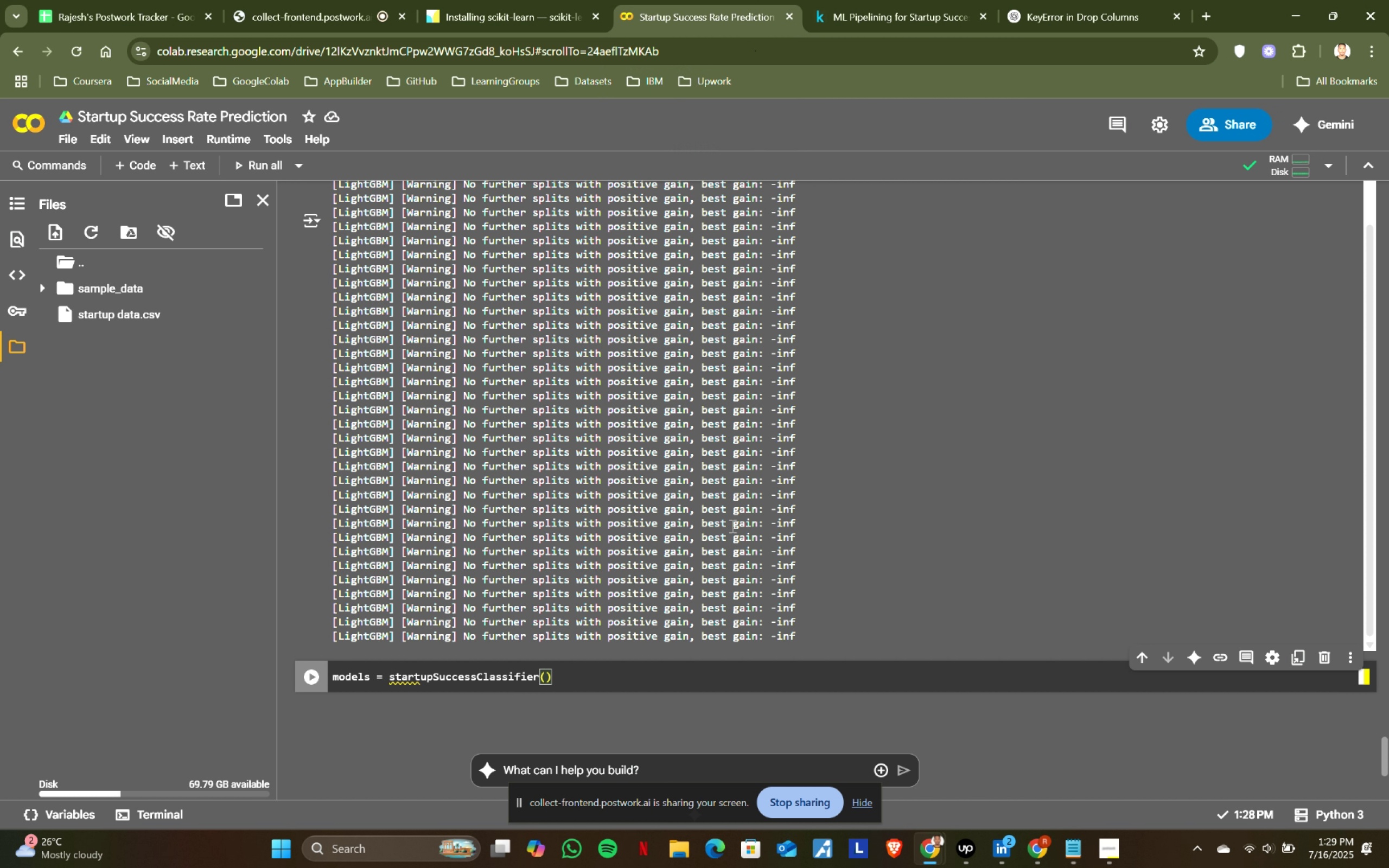 
left_click([877, 0])
 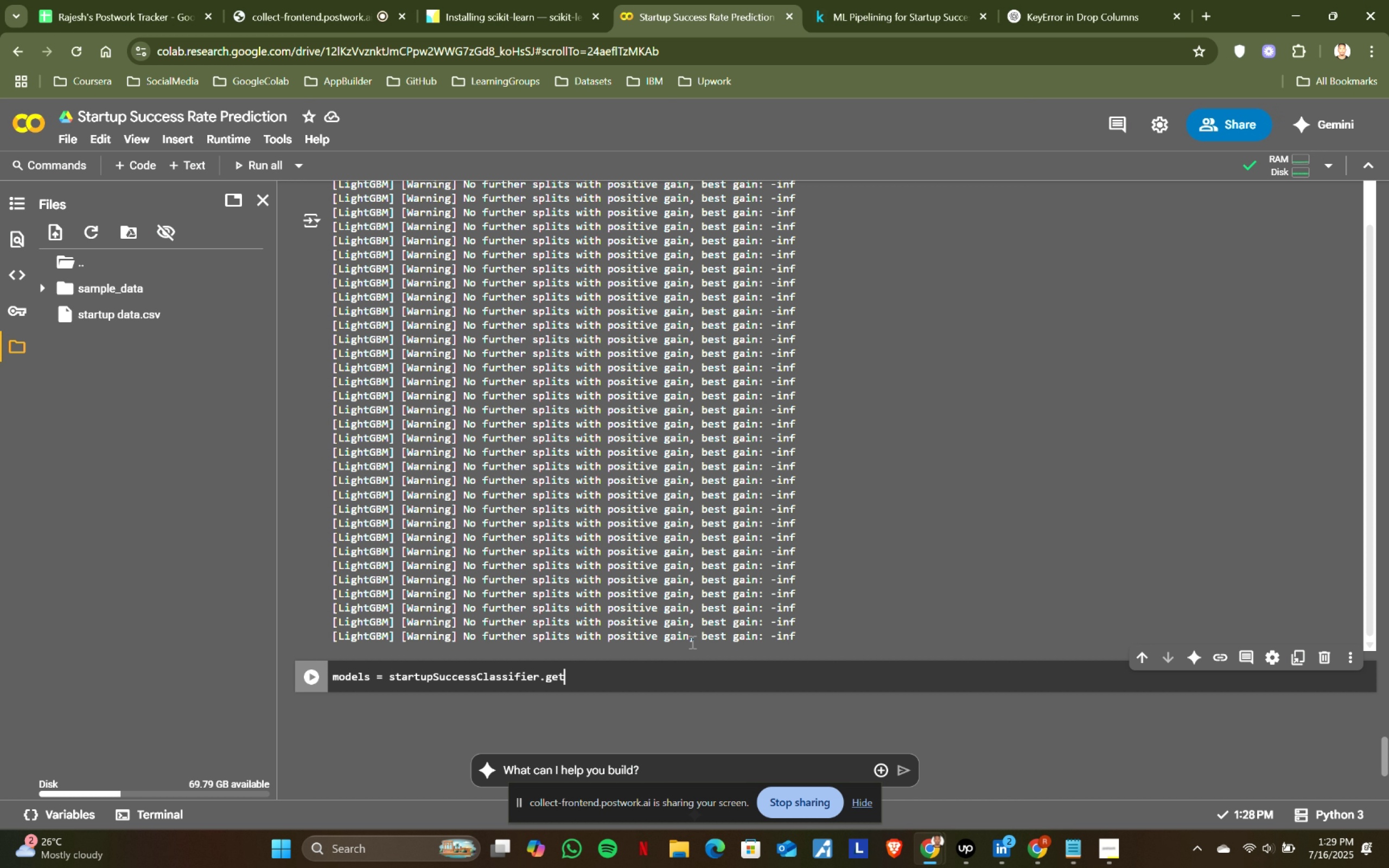 
left_click([756, 0])
 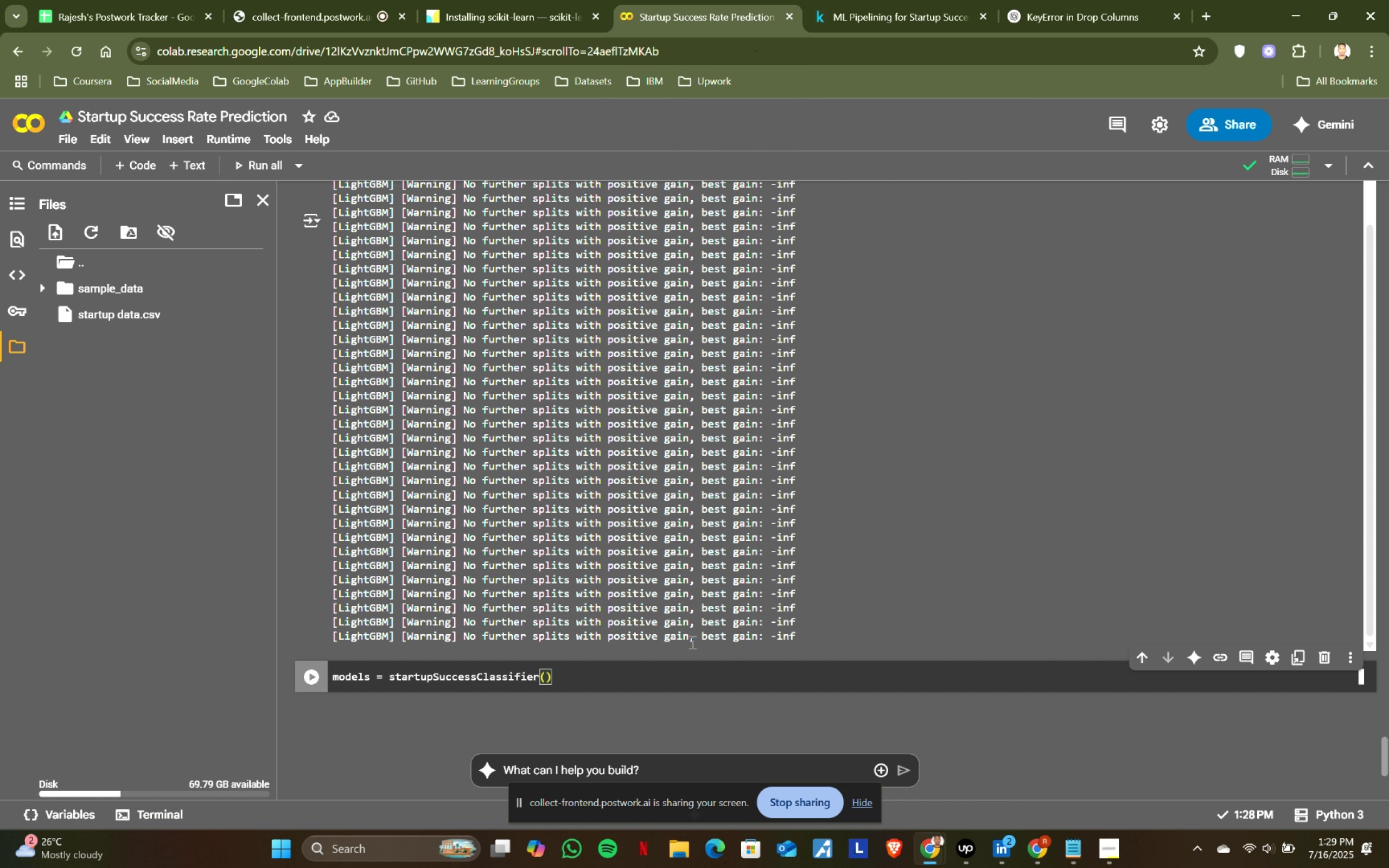 
type([Delete])
key(Backspace)
type(.get_)
 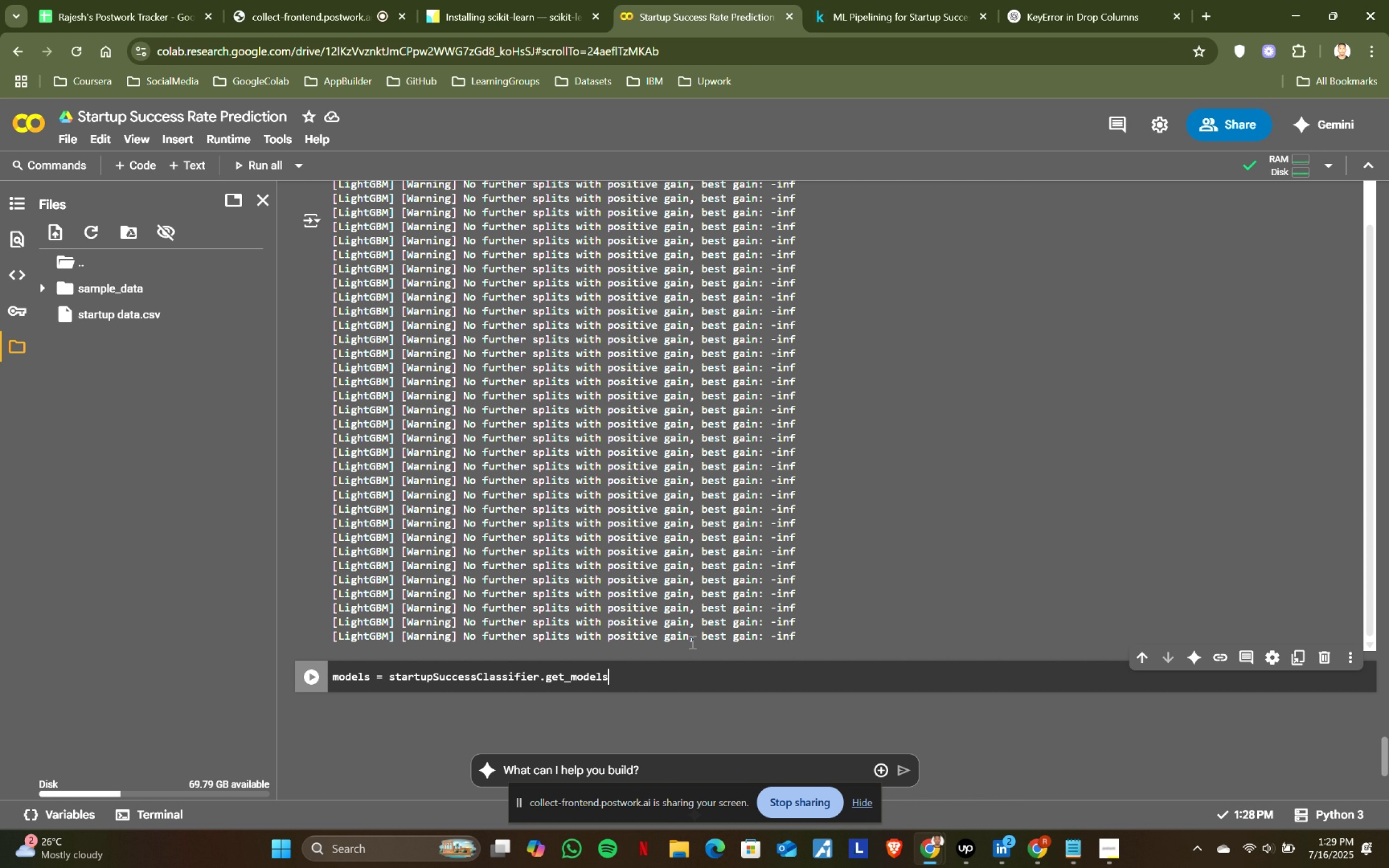 
key(Enter)
 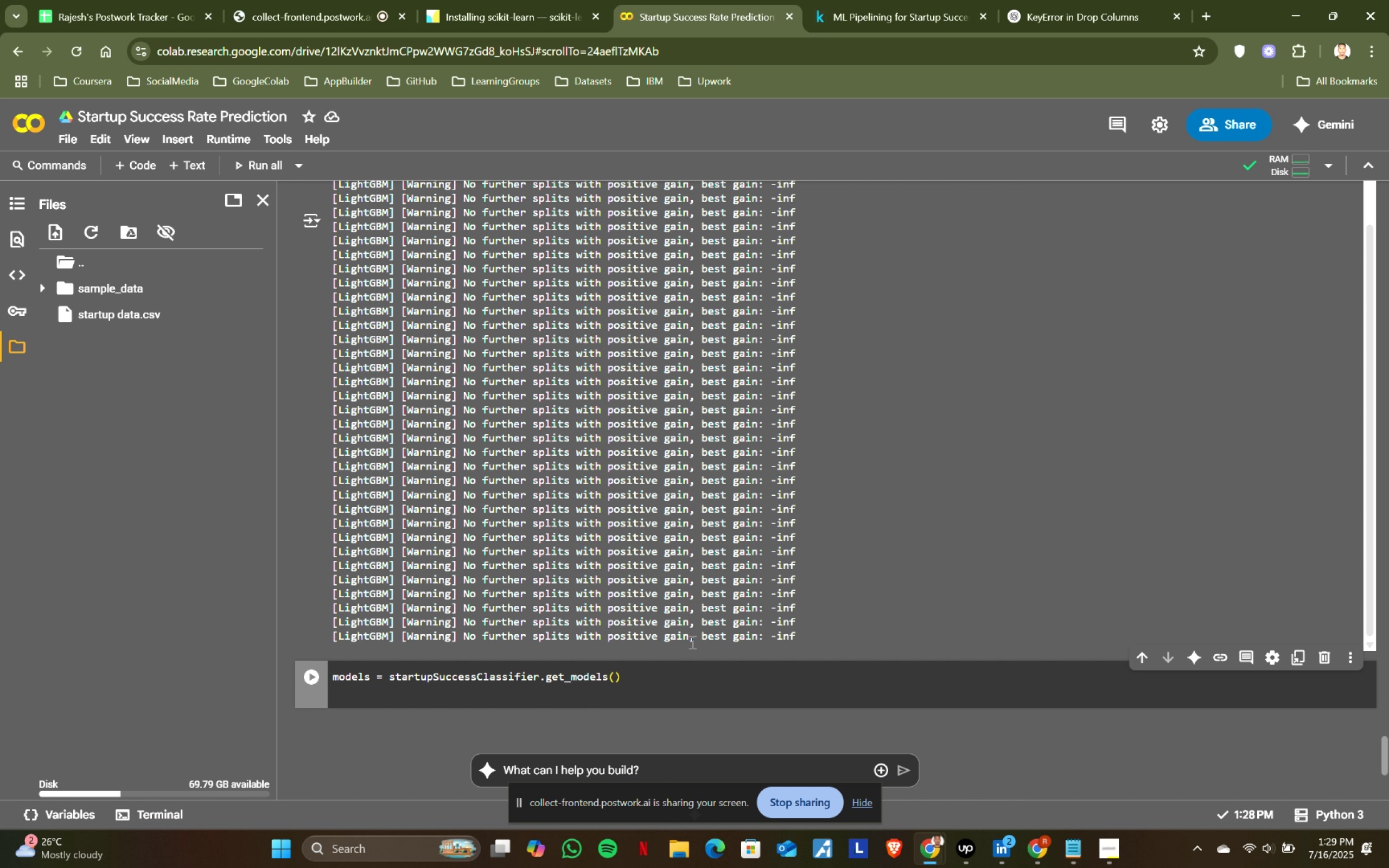 
key(Shift+9)
 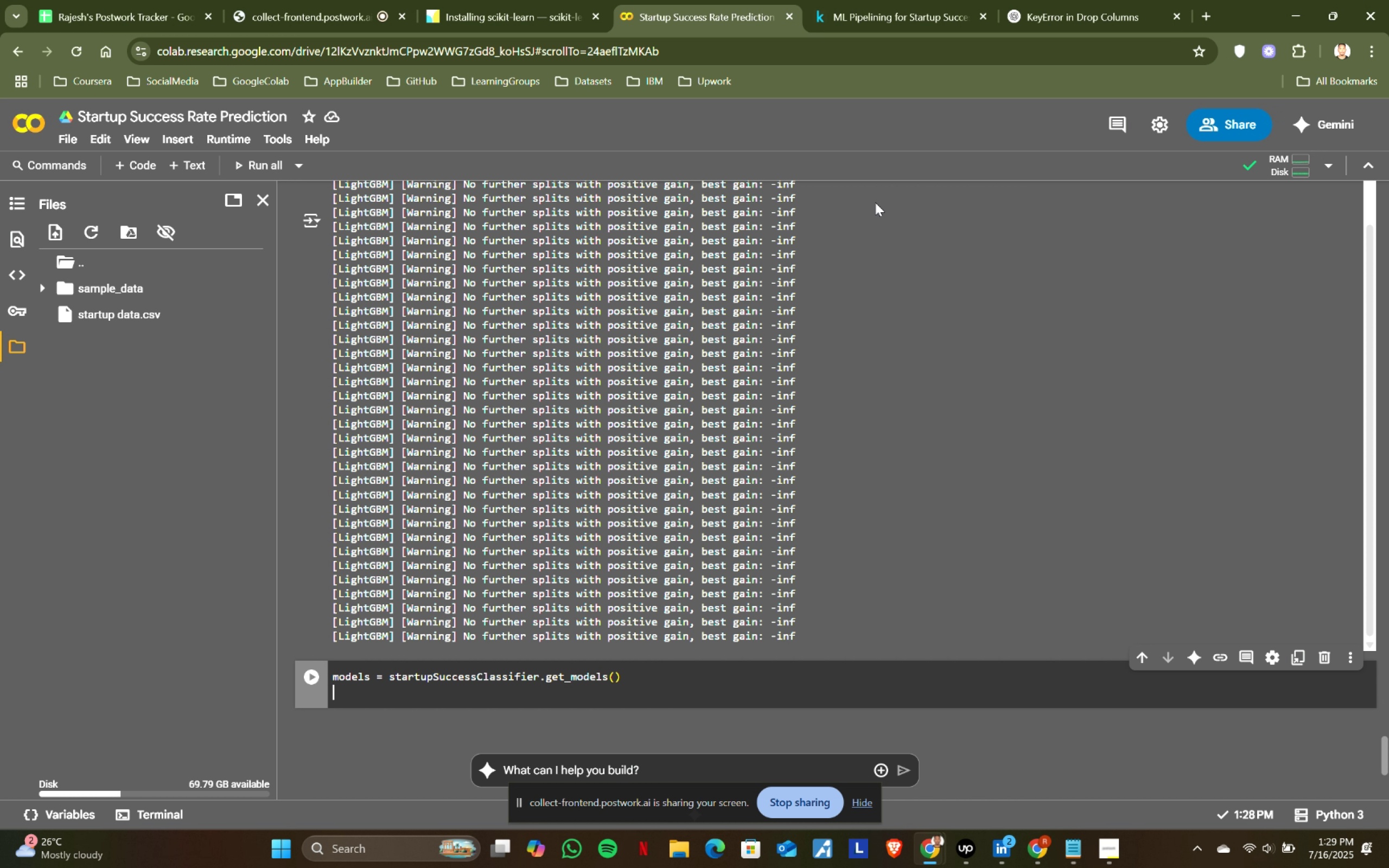 
key(ArrowRight)
 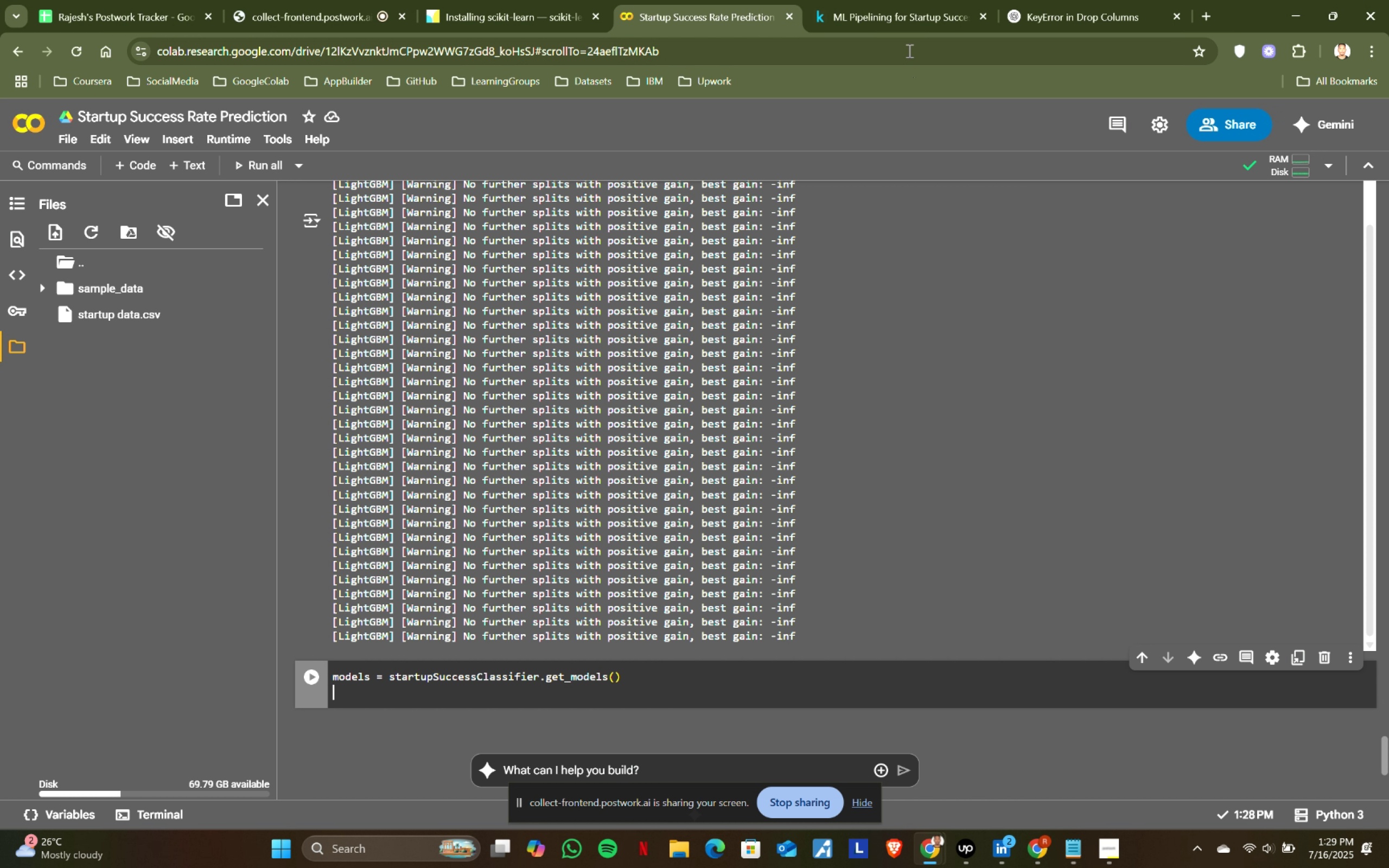 
key(Enter)
 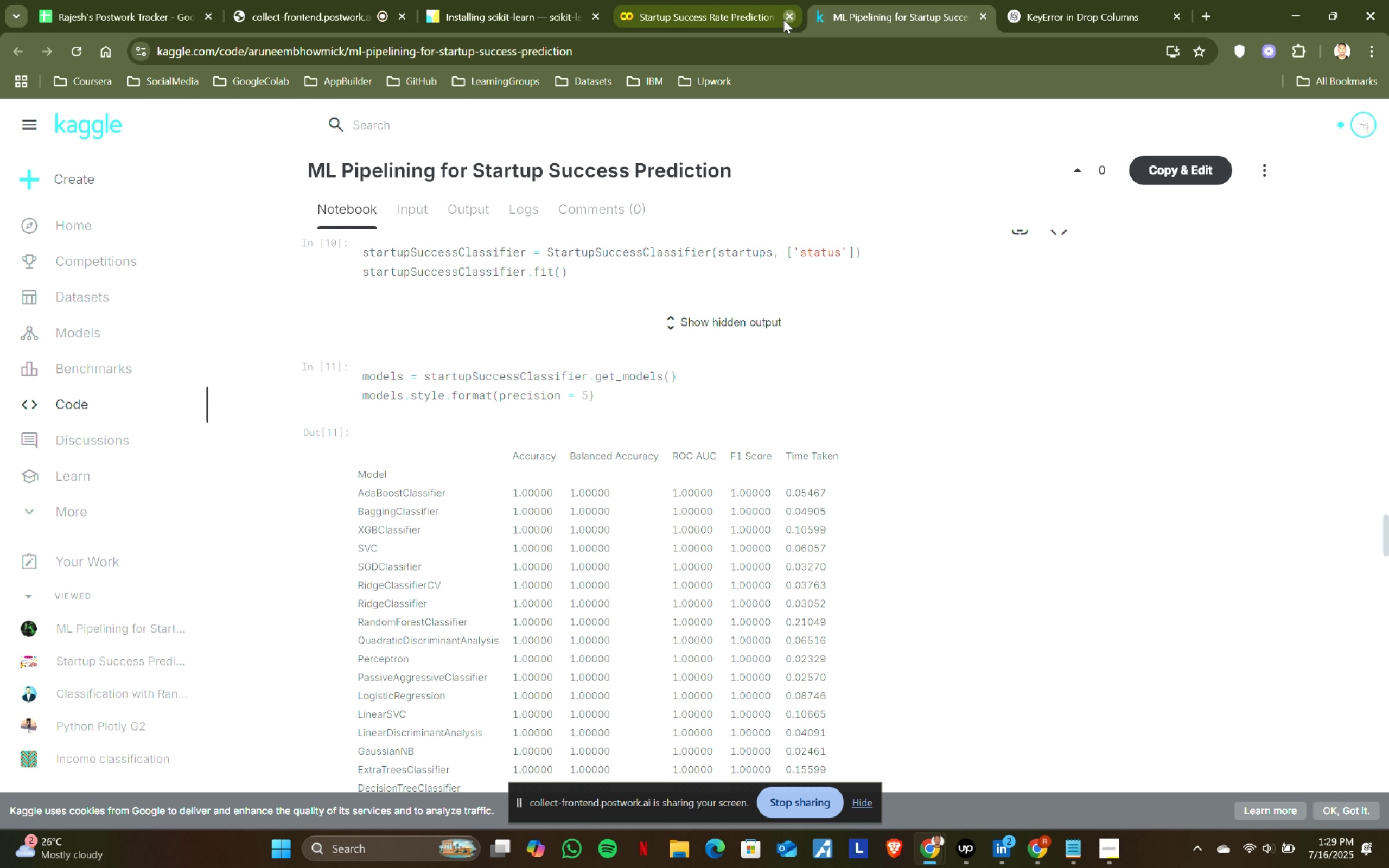 
left_click([900, 21])
 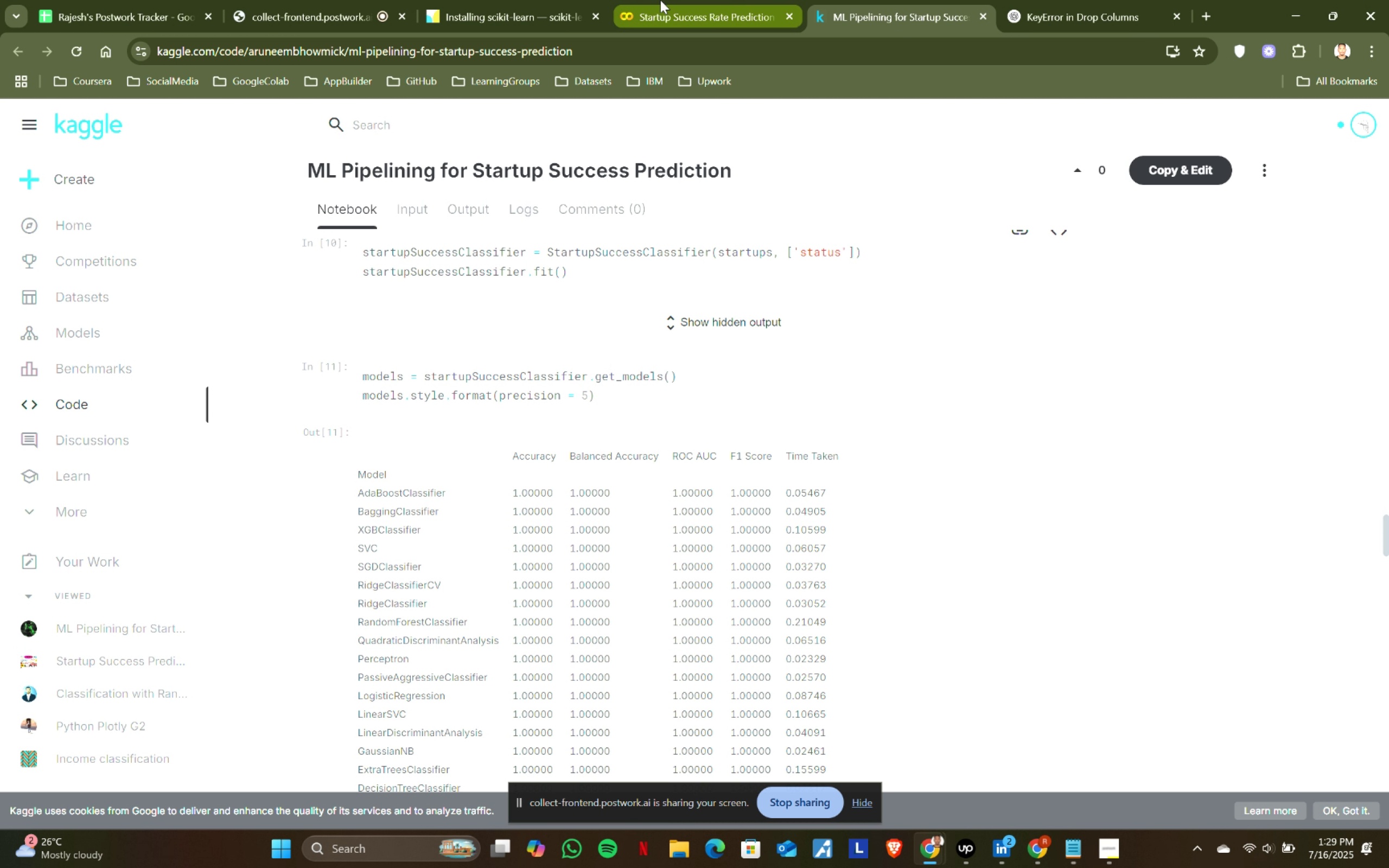 
left_click([660, 0])
 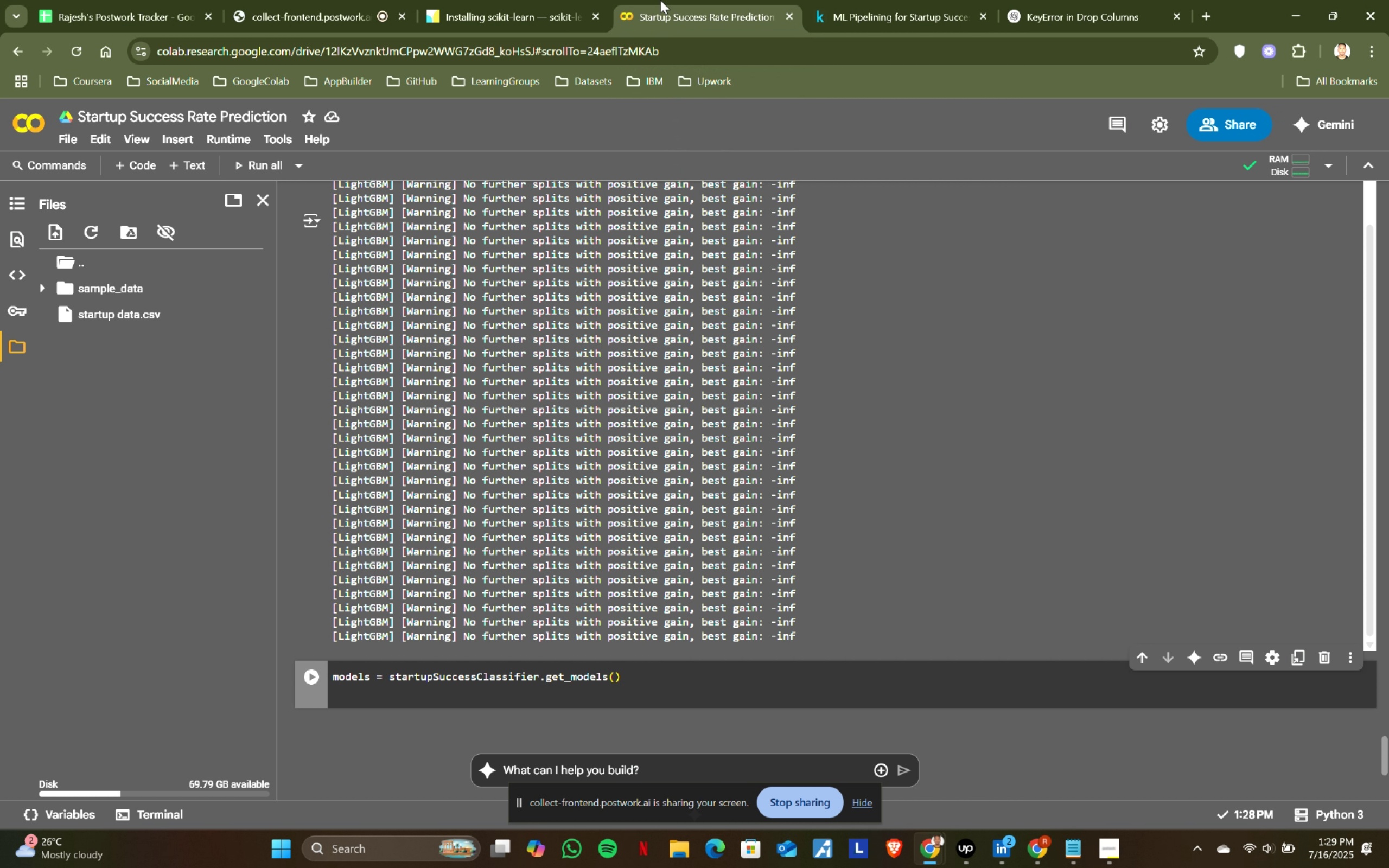 
type(models.)
 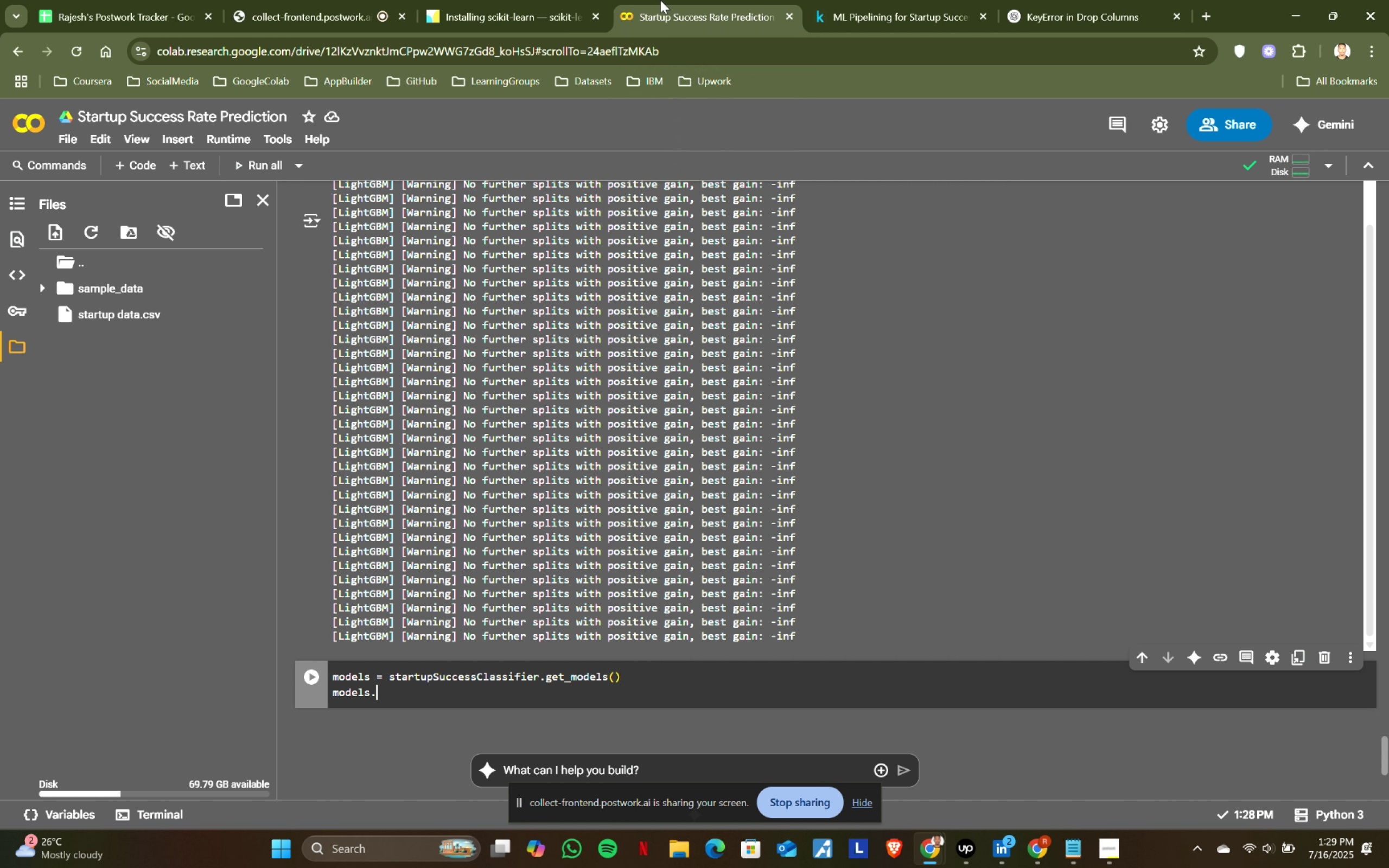 
left_click([974, 0])
 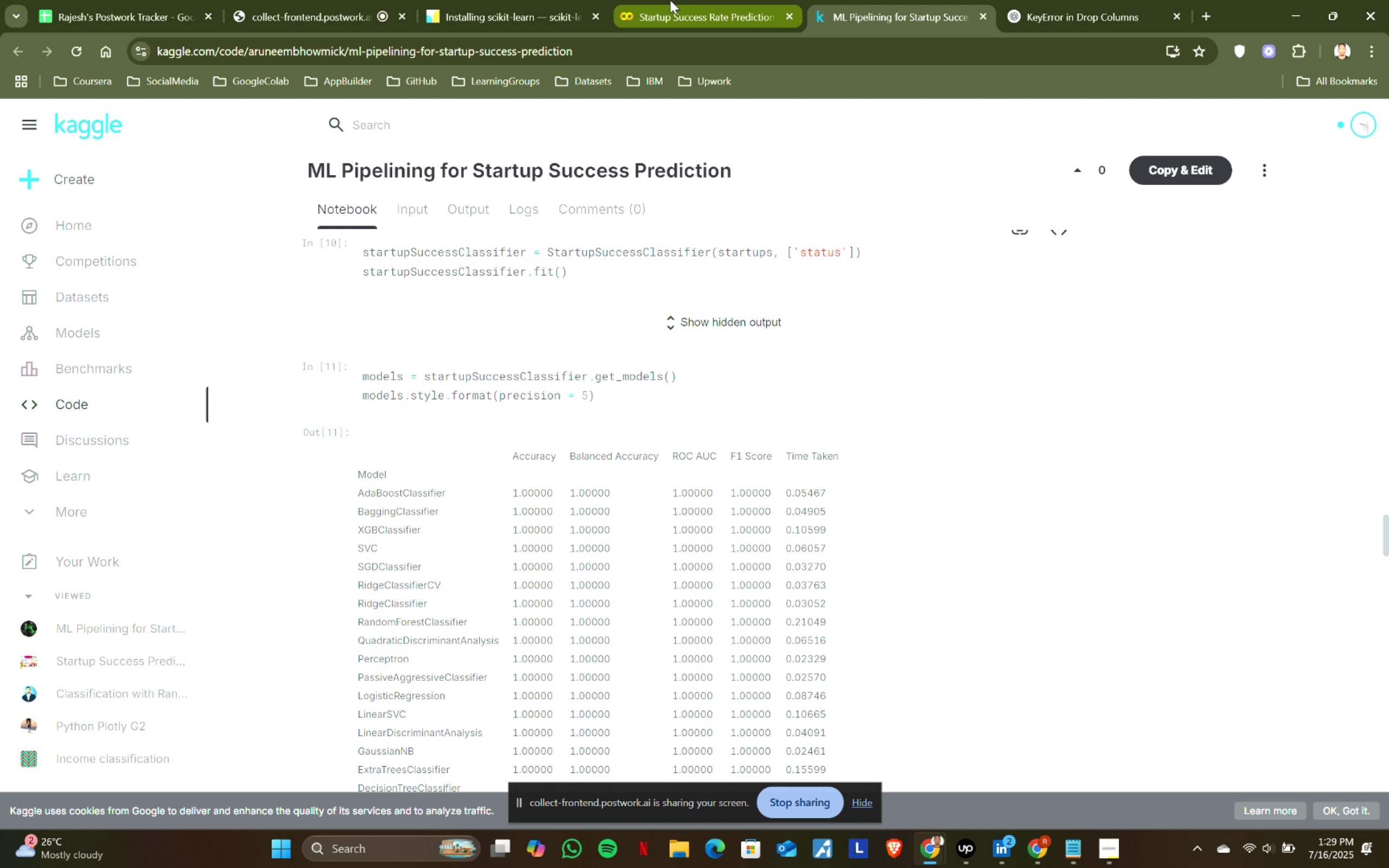 
left_click([670, 0])
 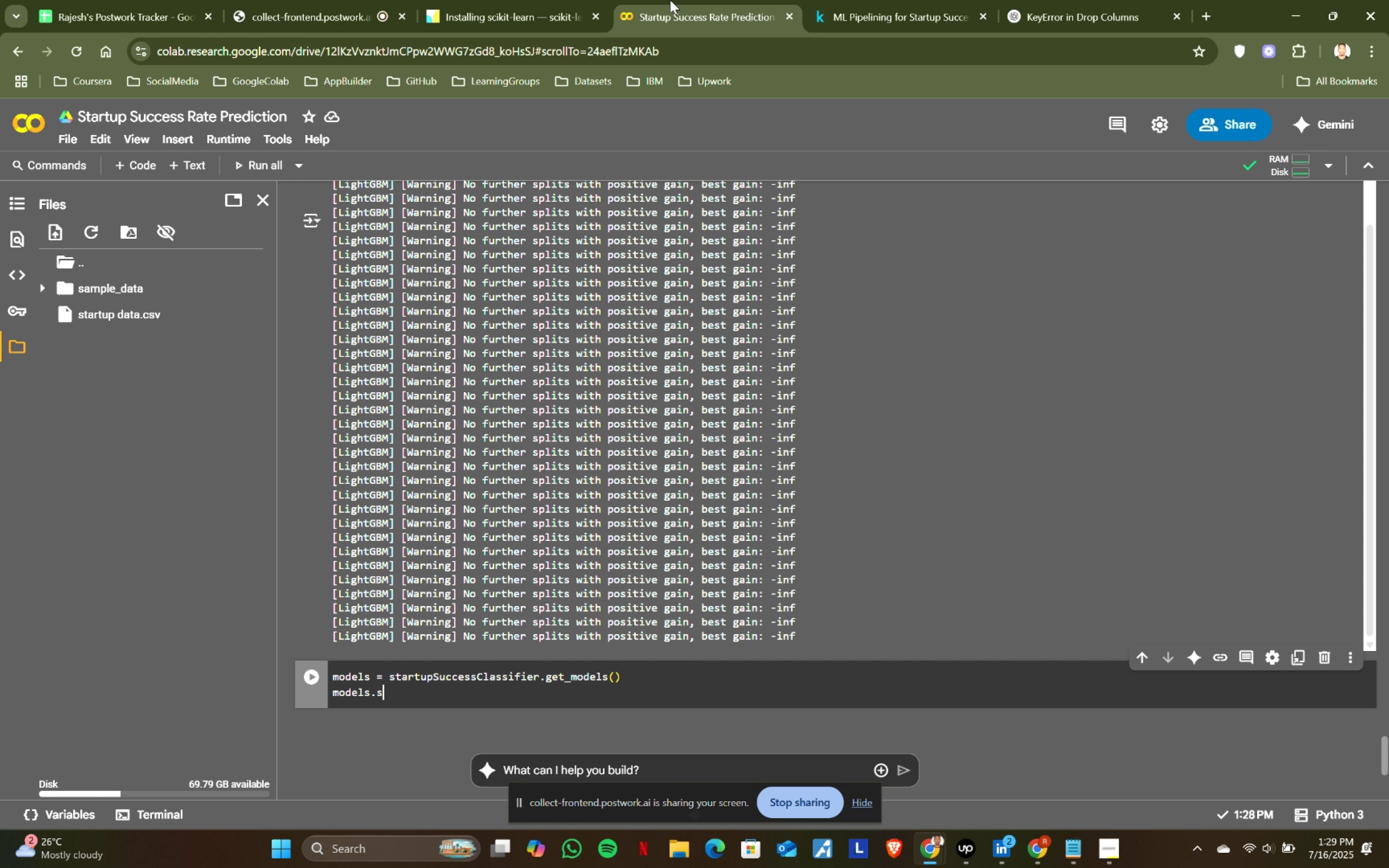 
type(style.format)
 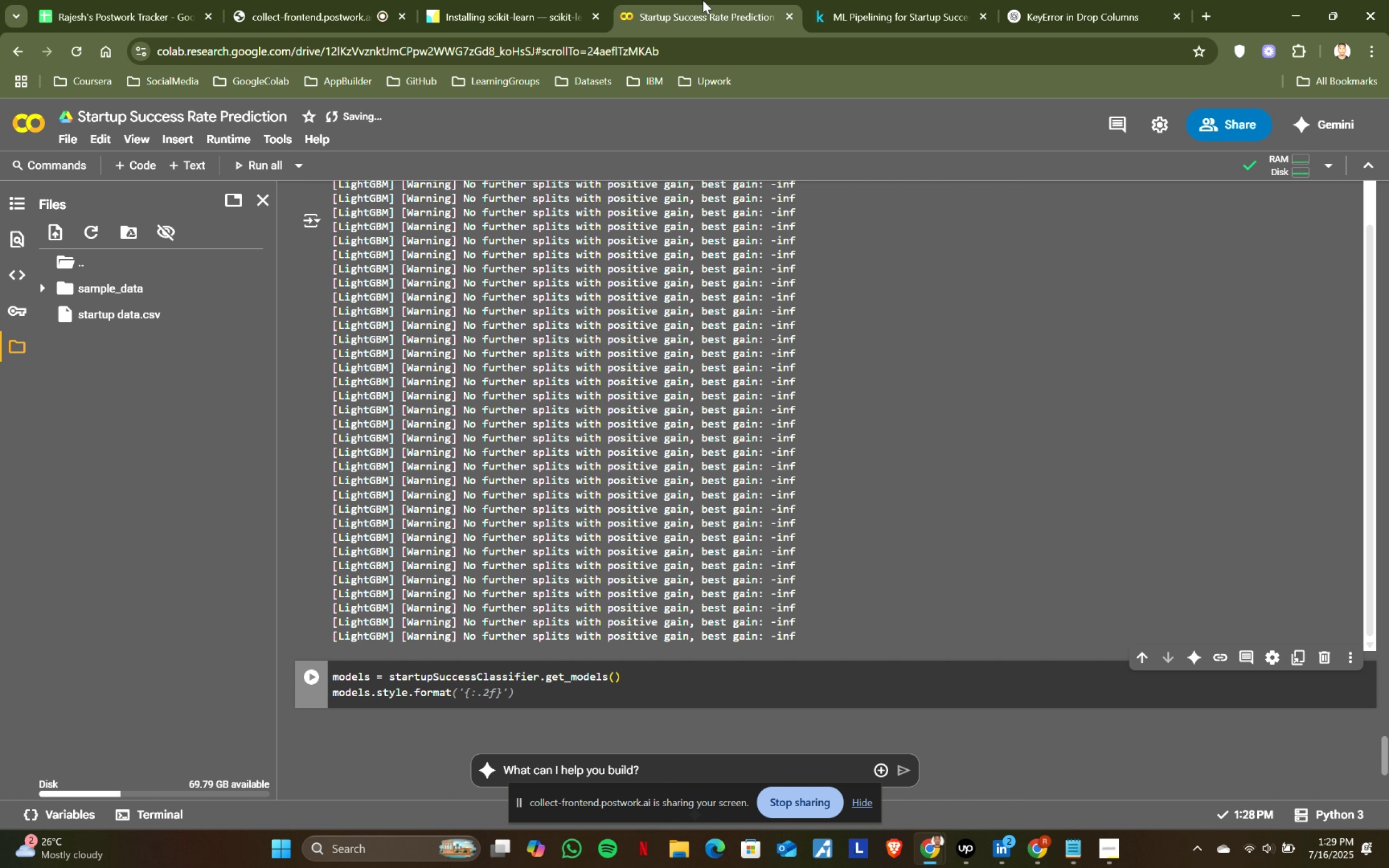 
left_click([850, 0])
 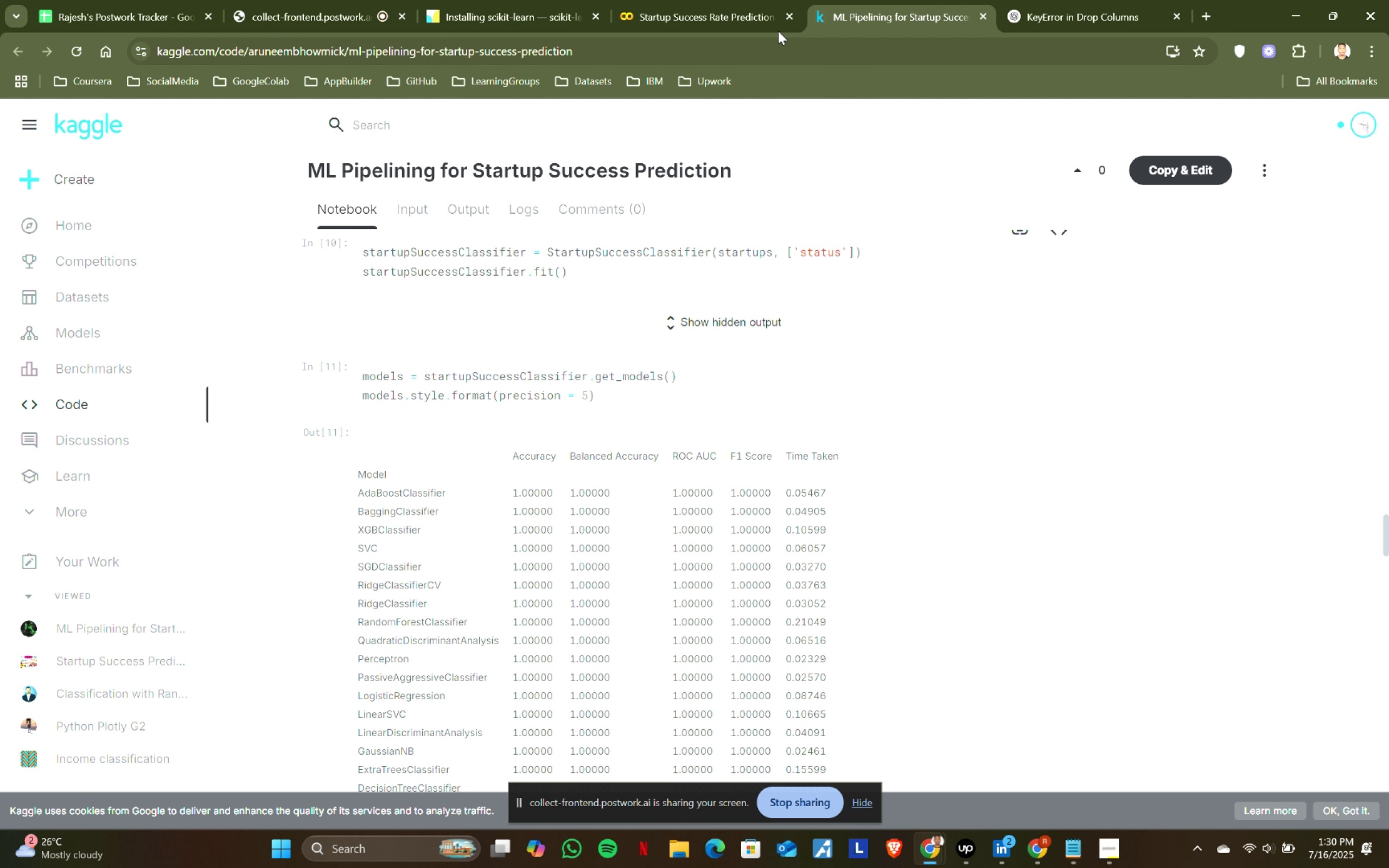 
left_click([730, 0])
 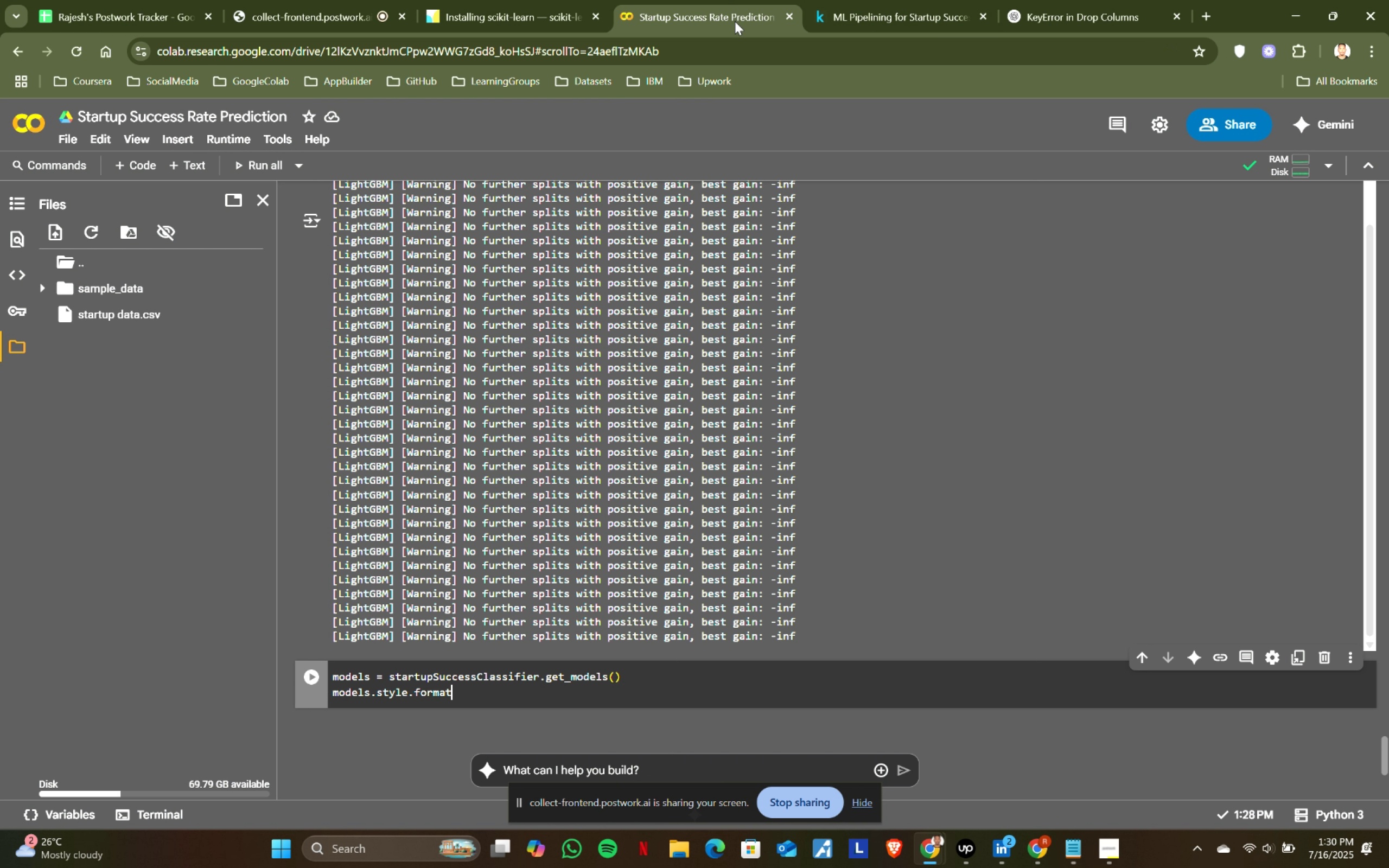 
type((prexi)
key(Backspace)
key(Backspace)
type(cision = 5)
 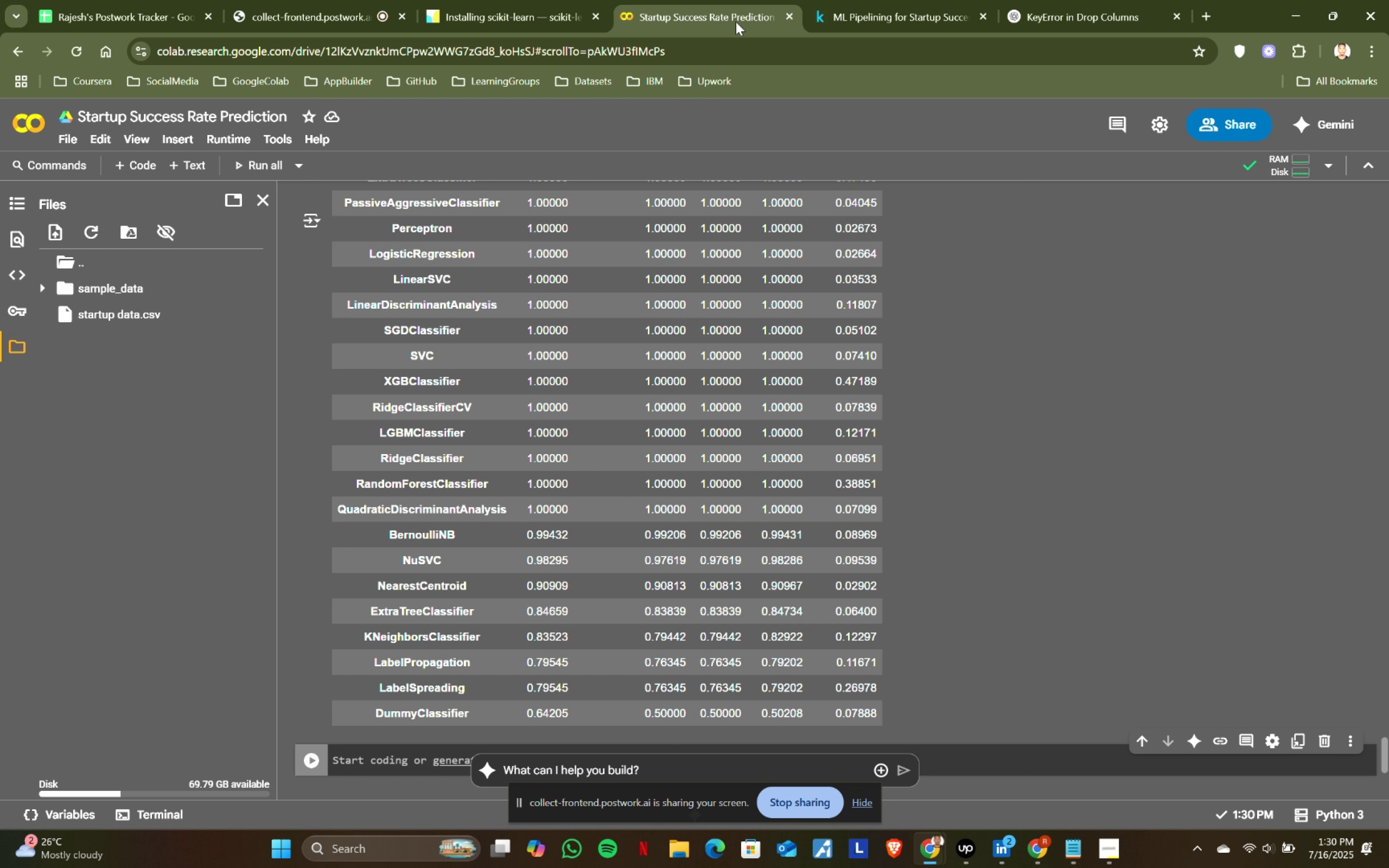 
key(Shift+Enter)
 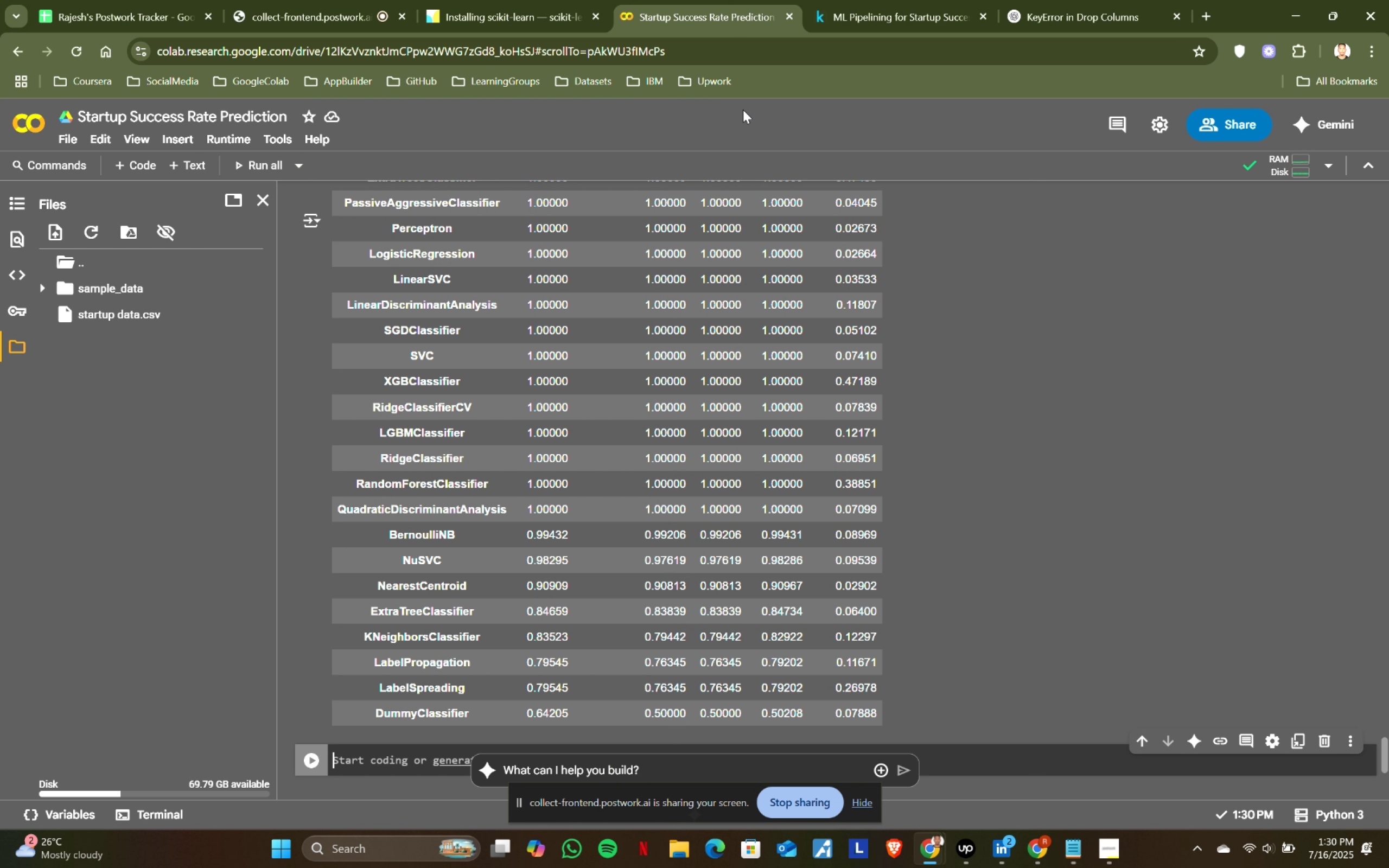 
scroll: coordinate [890, 442], scroll_direction: up, amount: 2.0
 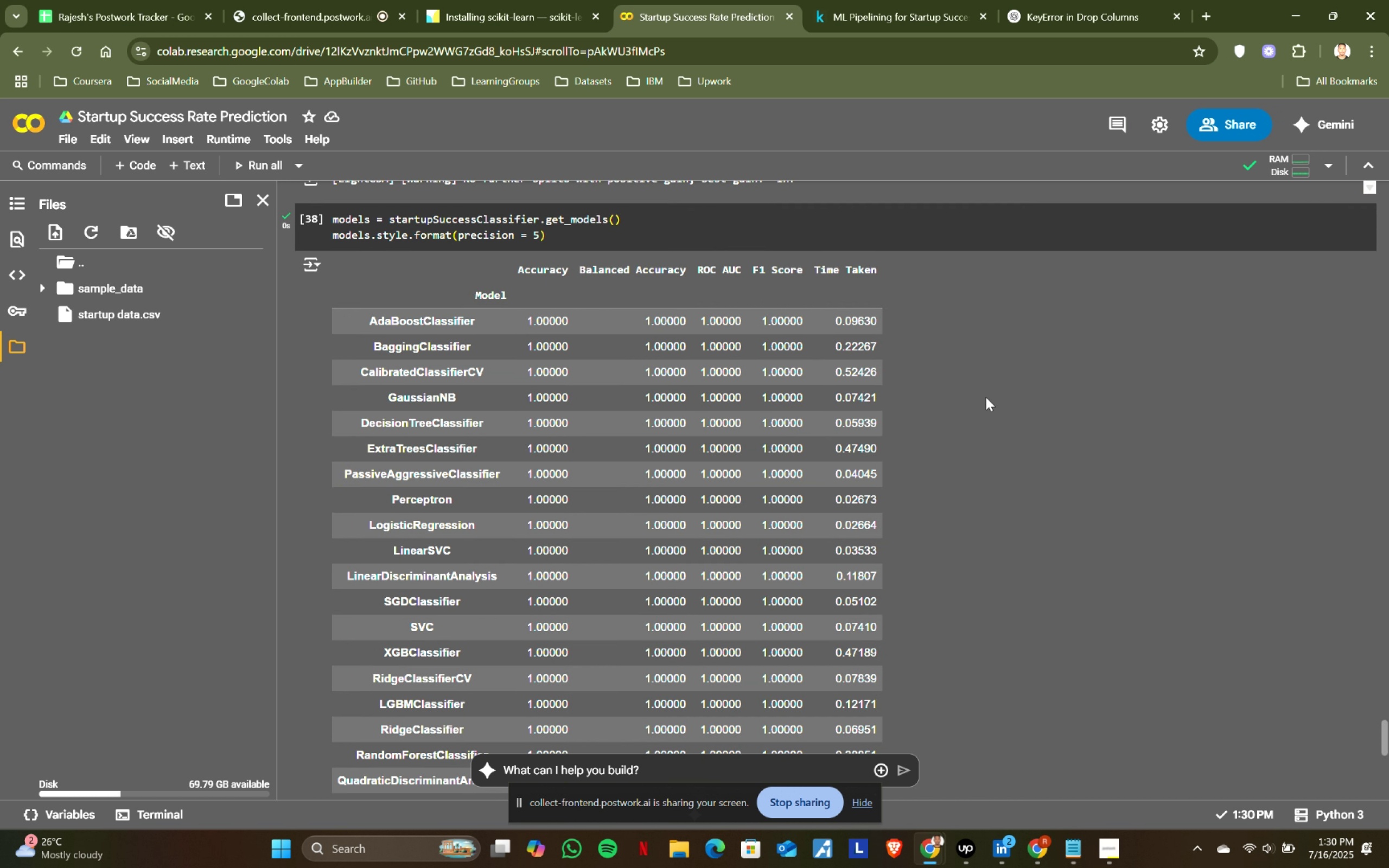 
scroll: coordinate [986, 397], scroll_direction: down, amount: 1.0
 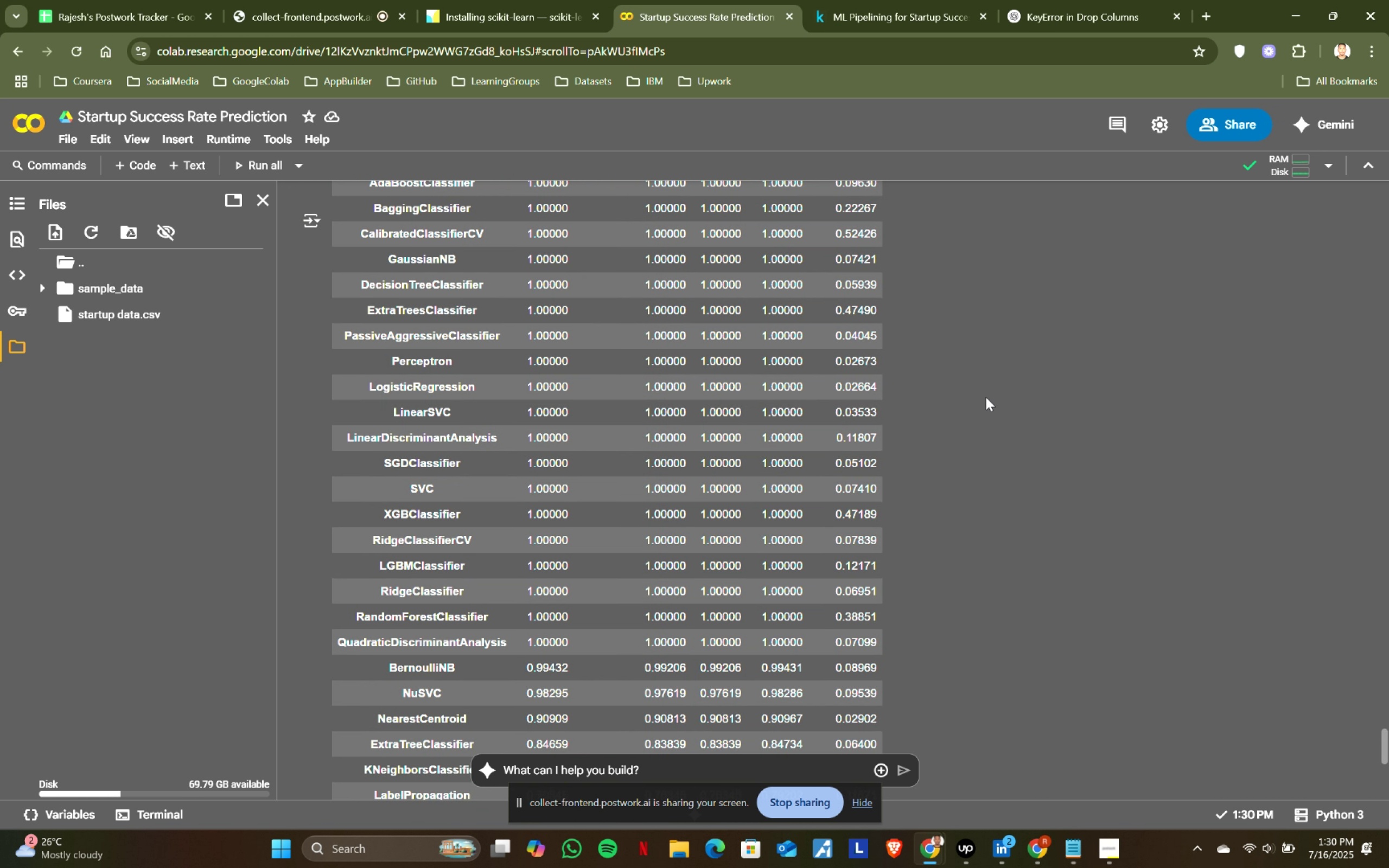 
scroll: coordinate [986, 397], scroll_direction: up, amount: 2.0
 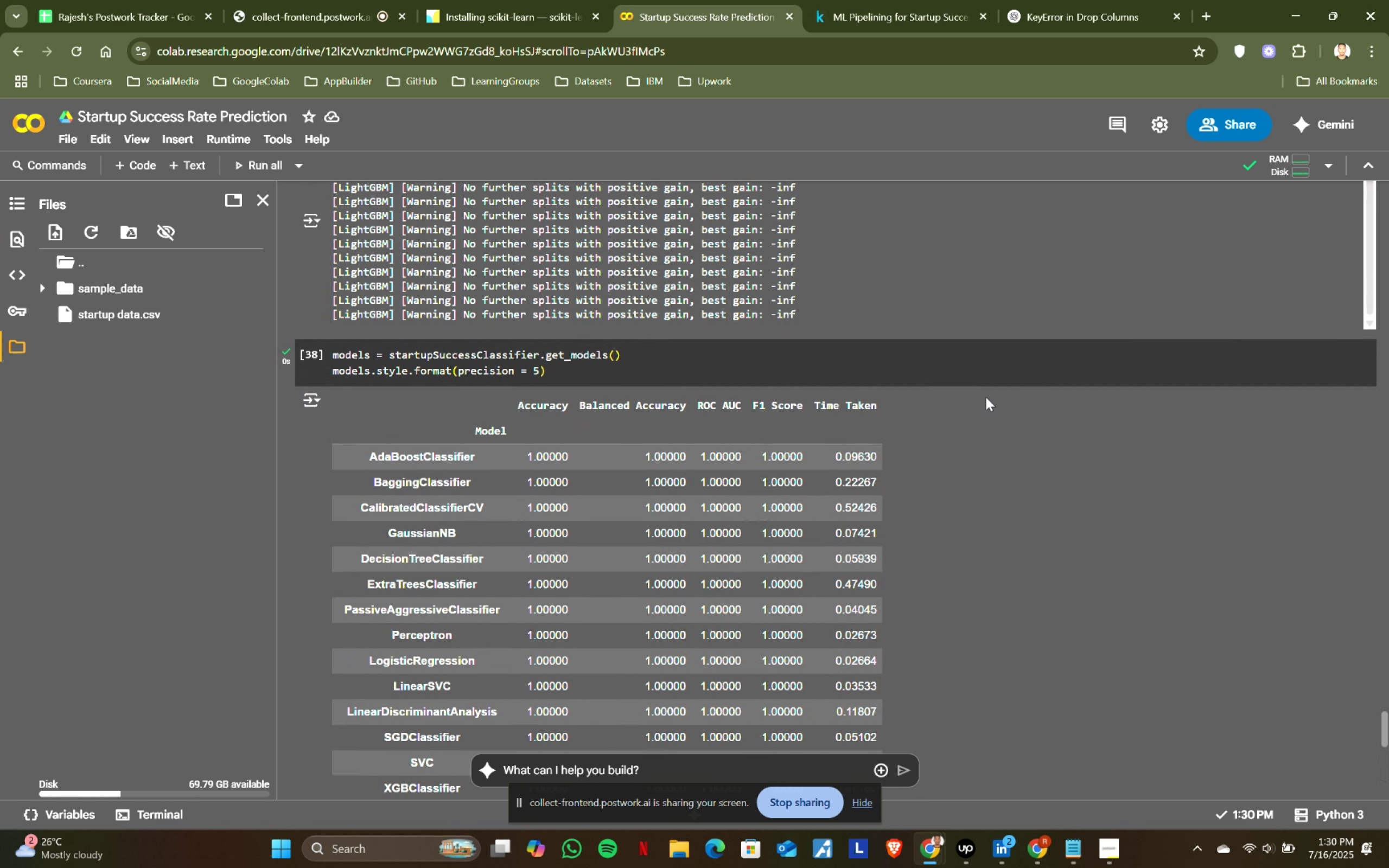 
wait(7.83)
 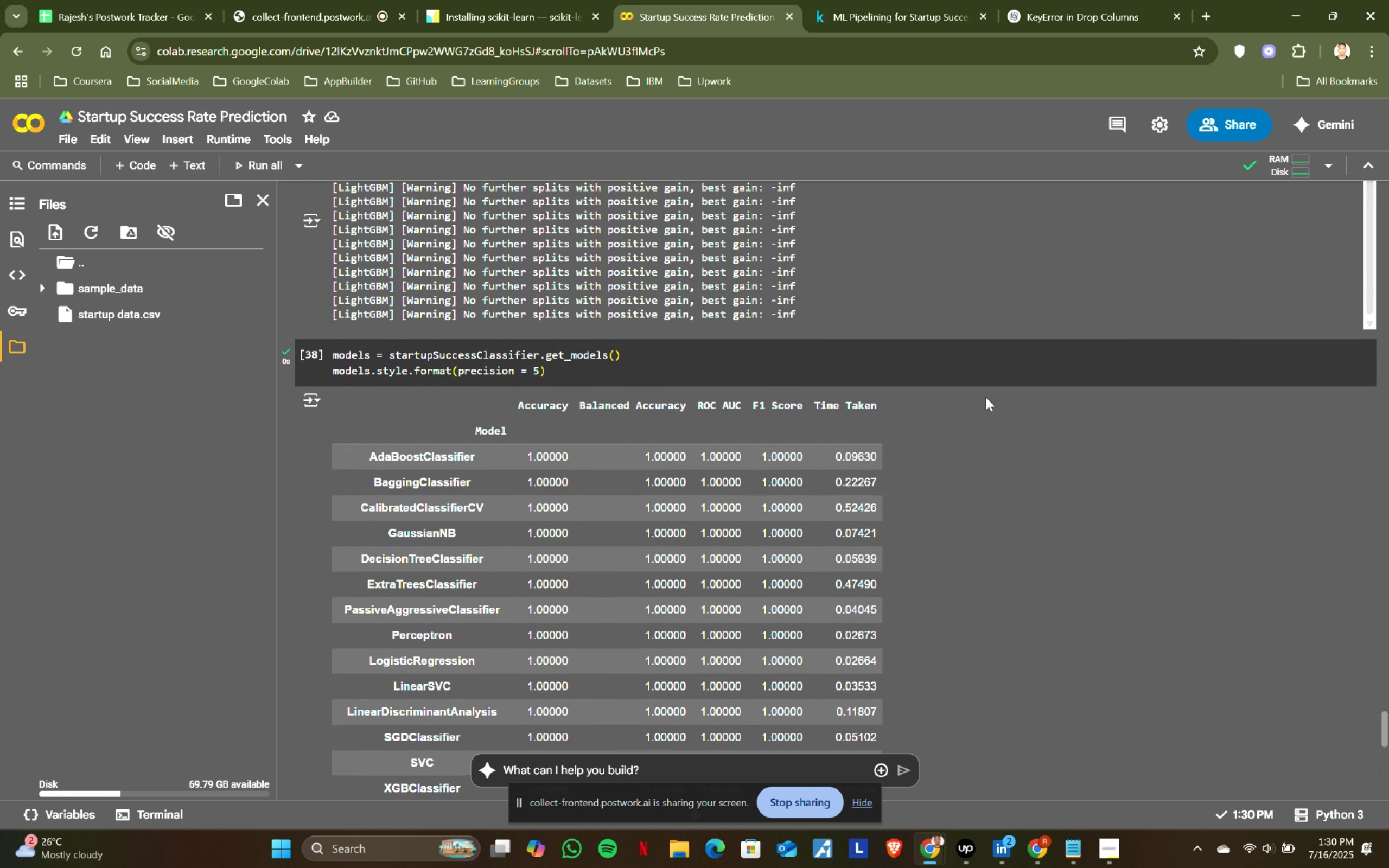 
scroll: coordinate [986, 397], scroll_direction: down, amount: 4.0
 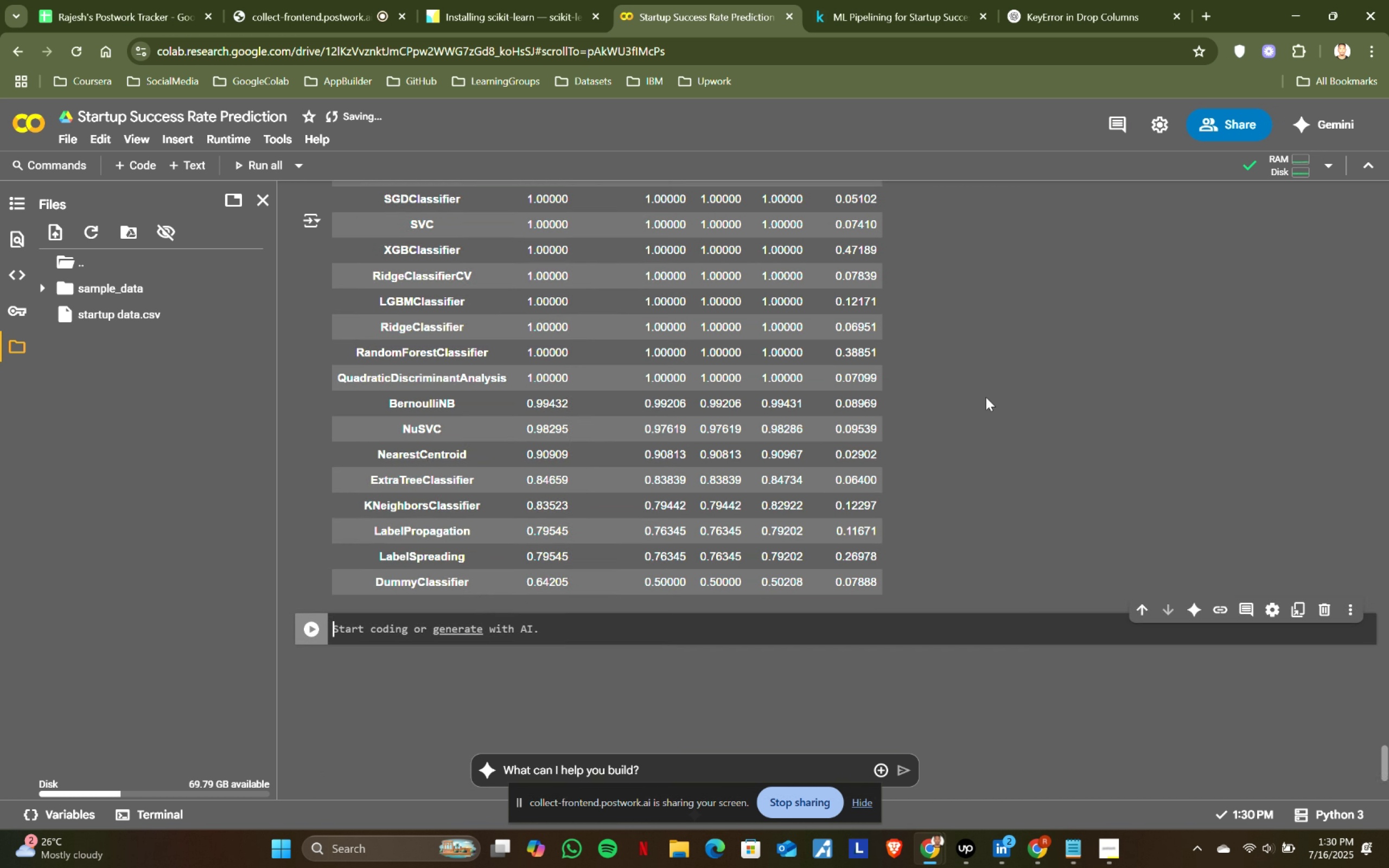 
scroll: coordinate [986, 397], scroll_direction: up, amount: 3.0
 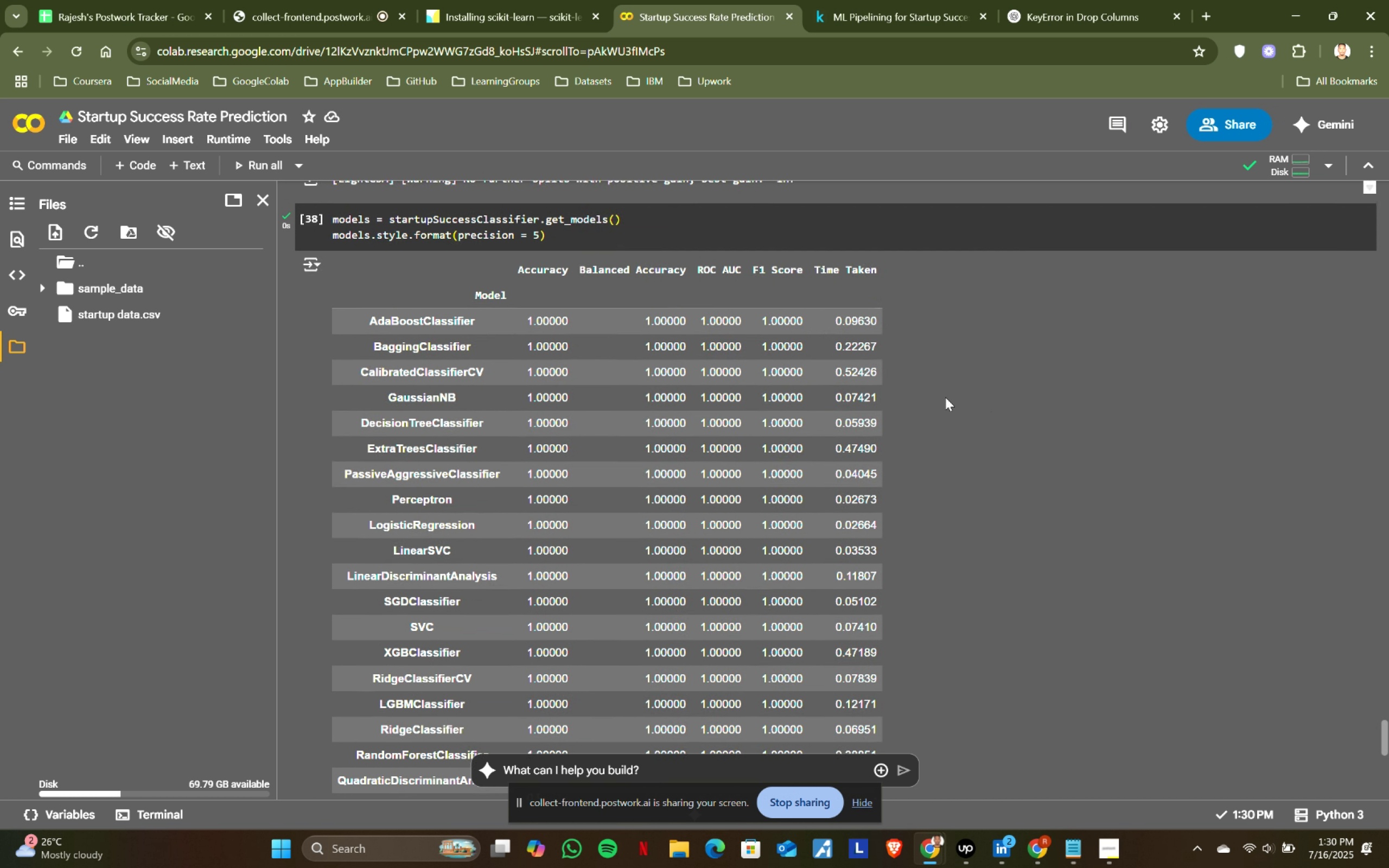 
left_click_drag(start_coordinate=[364, 323], to_coordinate=[528, 318])
 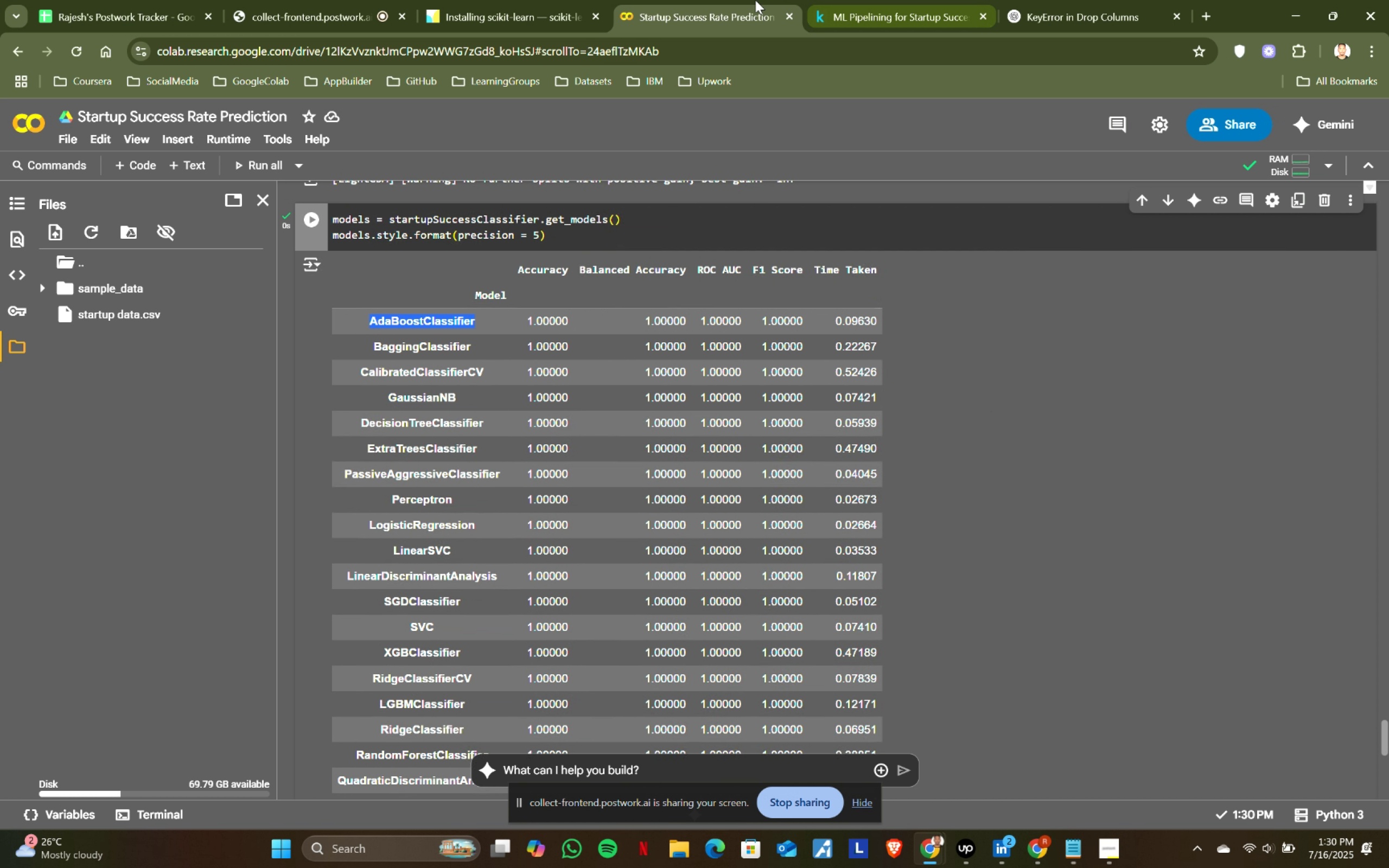 
left_click([903, 0])
 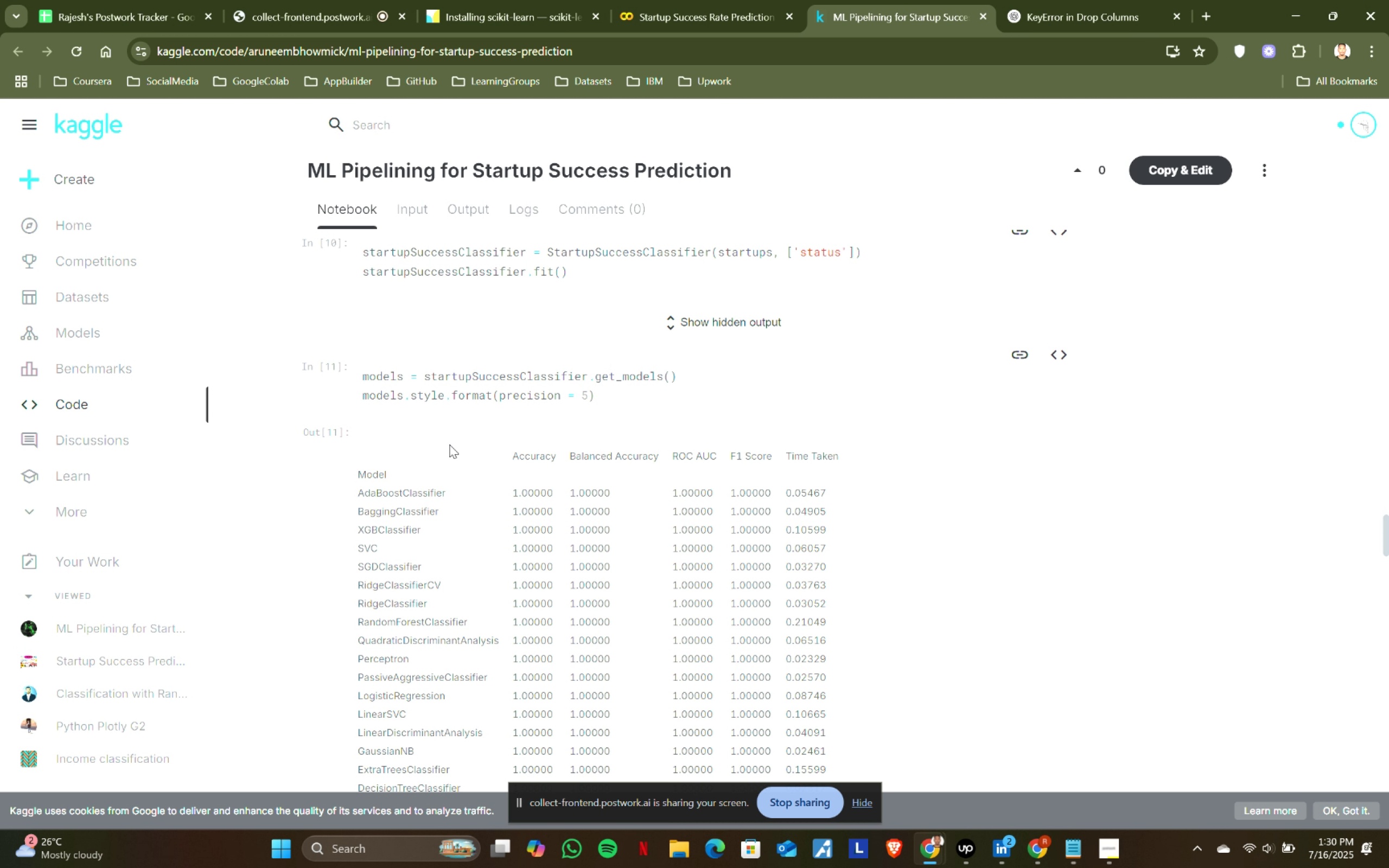 
scroll: coordinate [449, 444], scroll_direction: down, amount: 6.0
 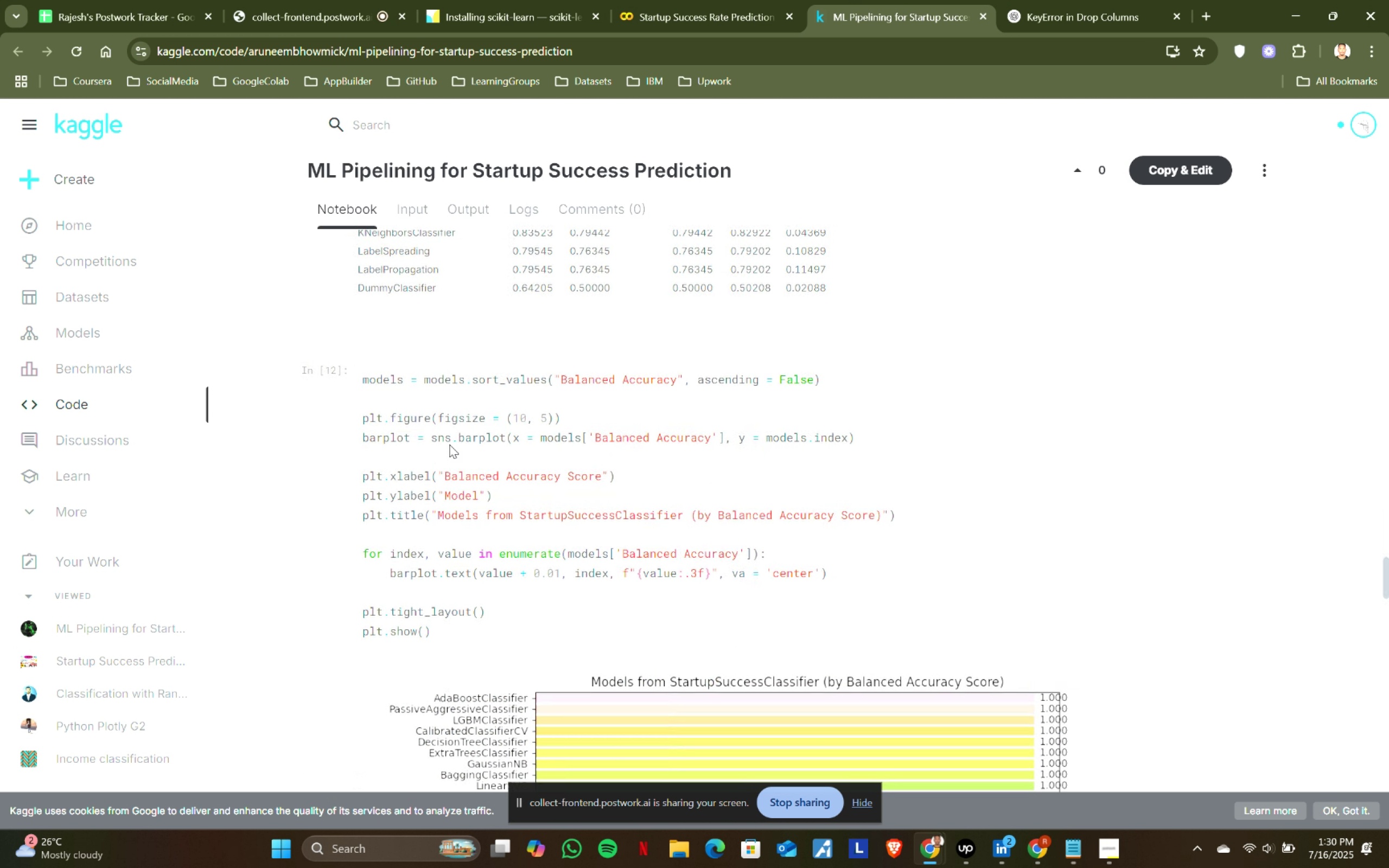 
scroll: coordinate [449, 444], scroll_direction: up, amount: 1.0
 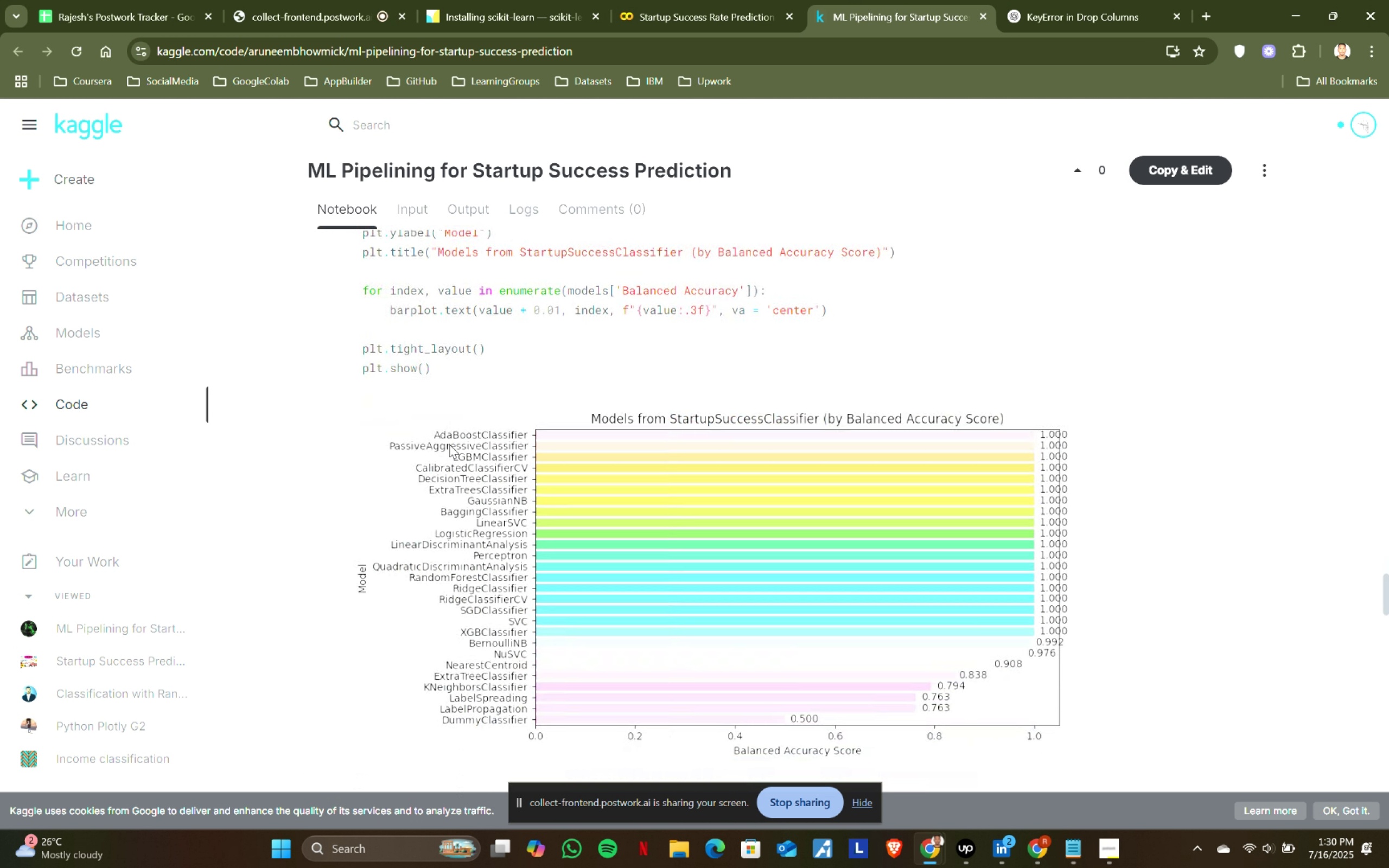 
scroll: coordinate [449, 444], scroll_direction: down, amount: 2.0
 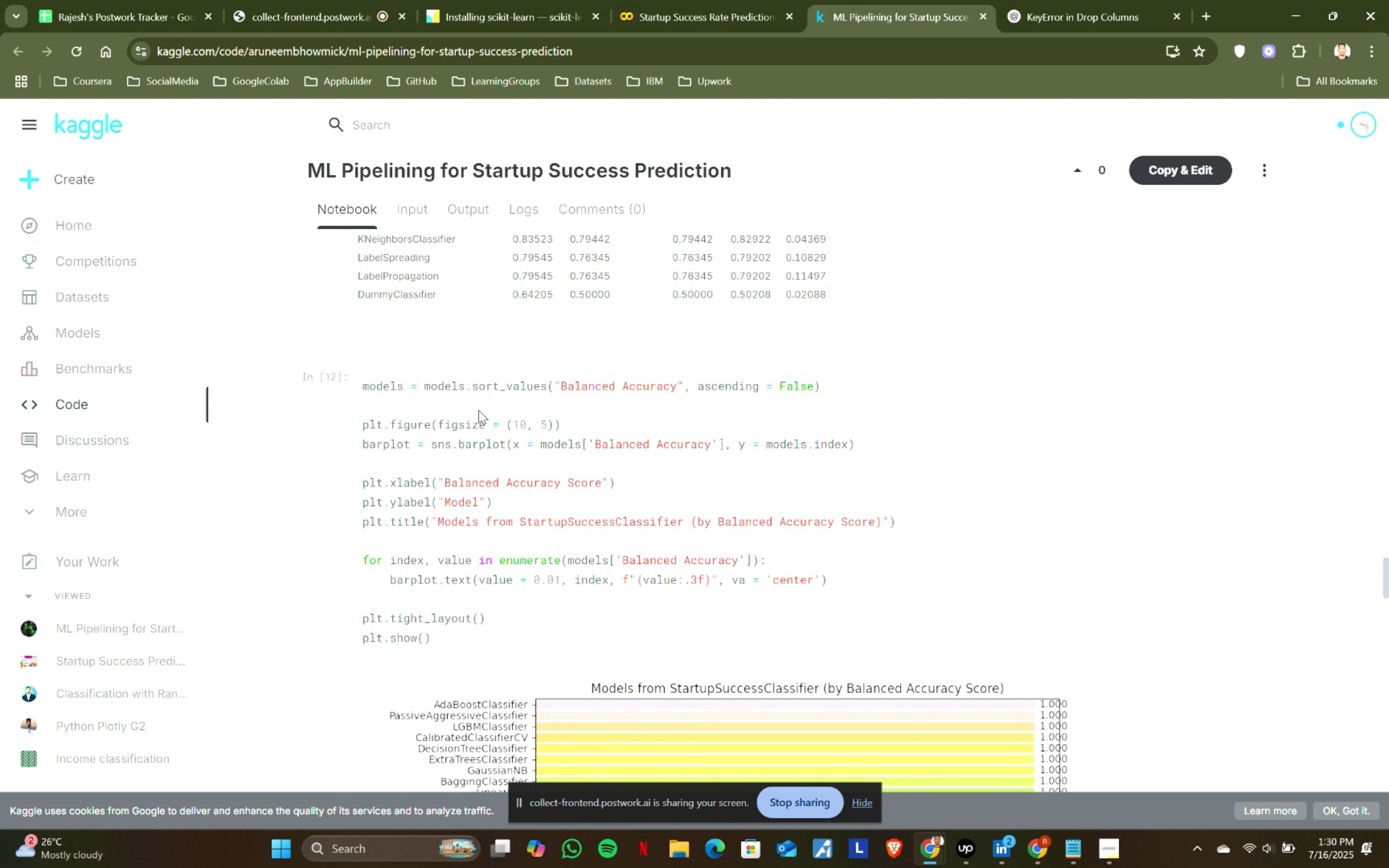 
scroll: coordinate [449, 444], scroll_direction: up, amount: 1.0
 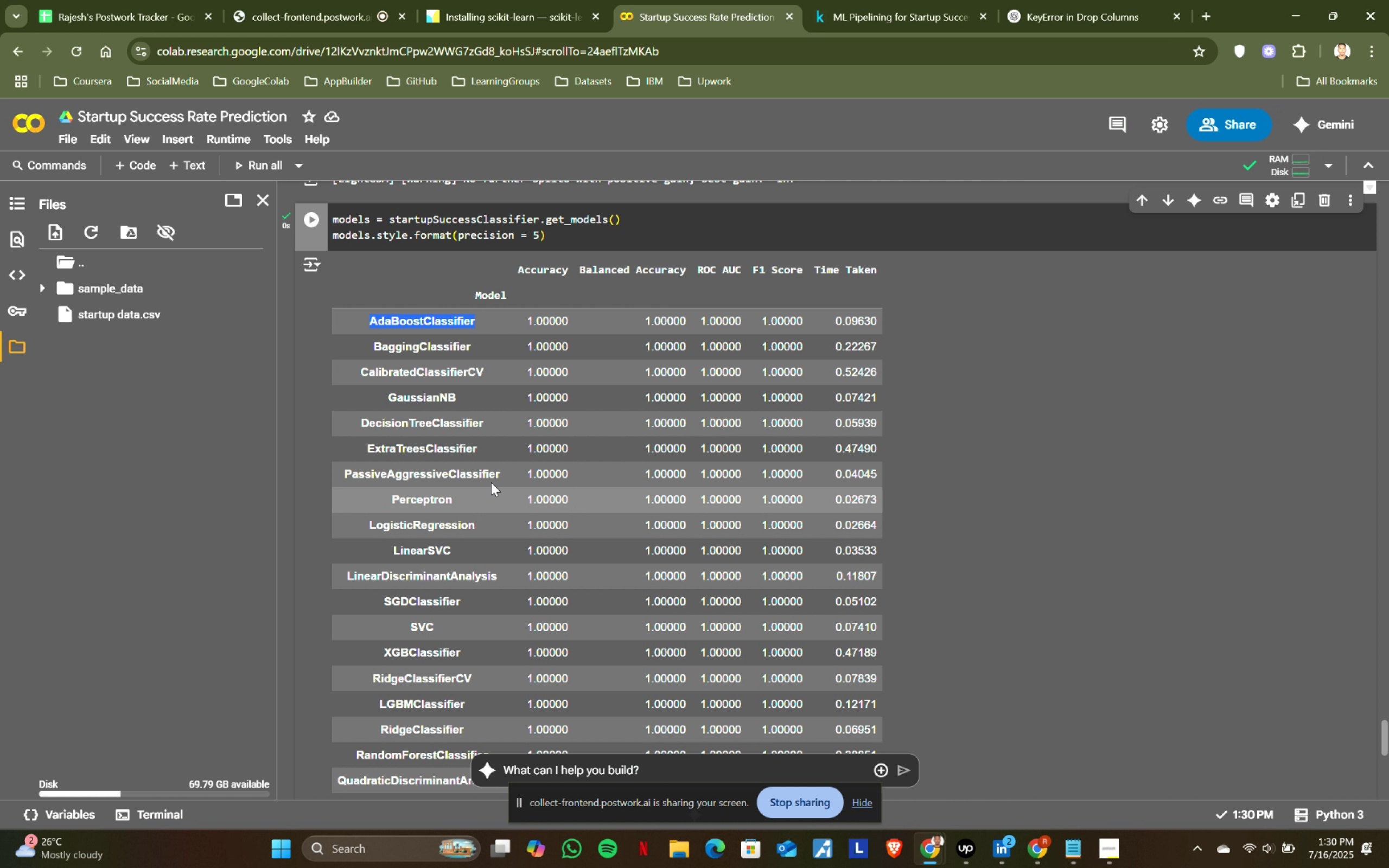 
left_click([716, 0])
 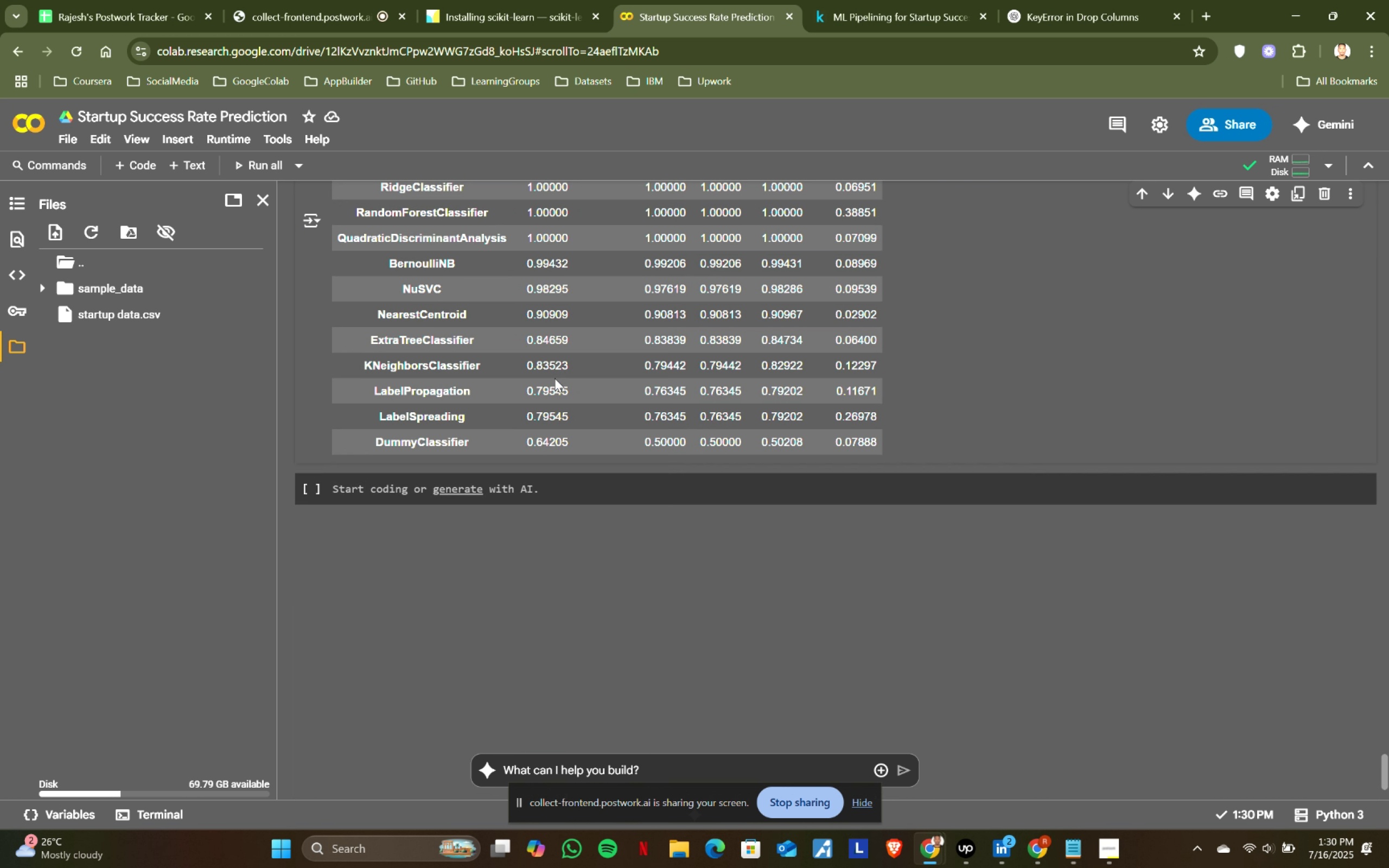 
scroll: coordinate [555, 377], scroll_direction: down, amount: 4.0
 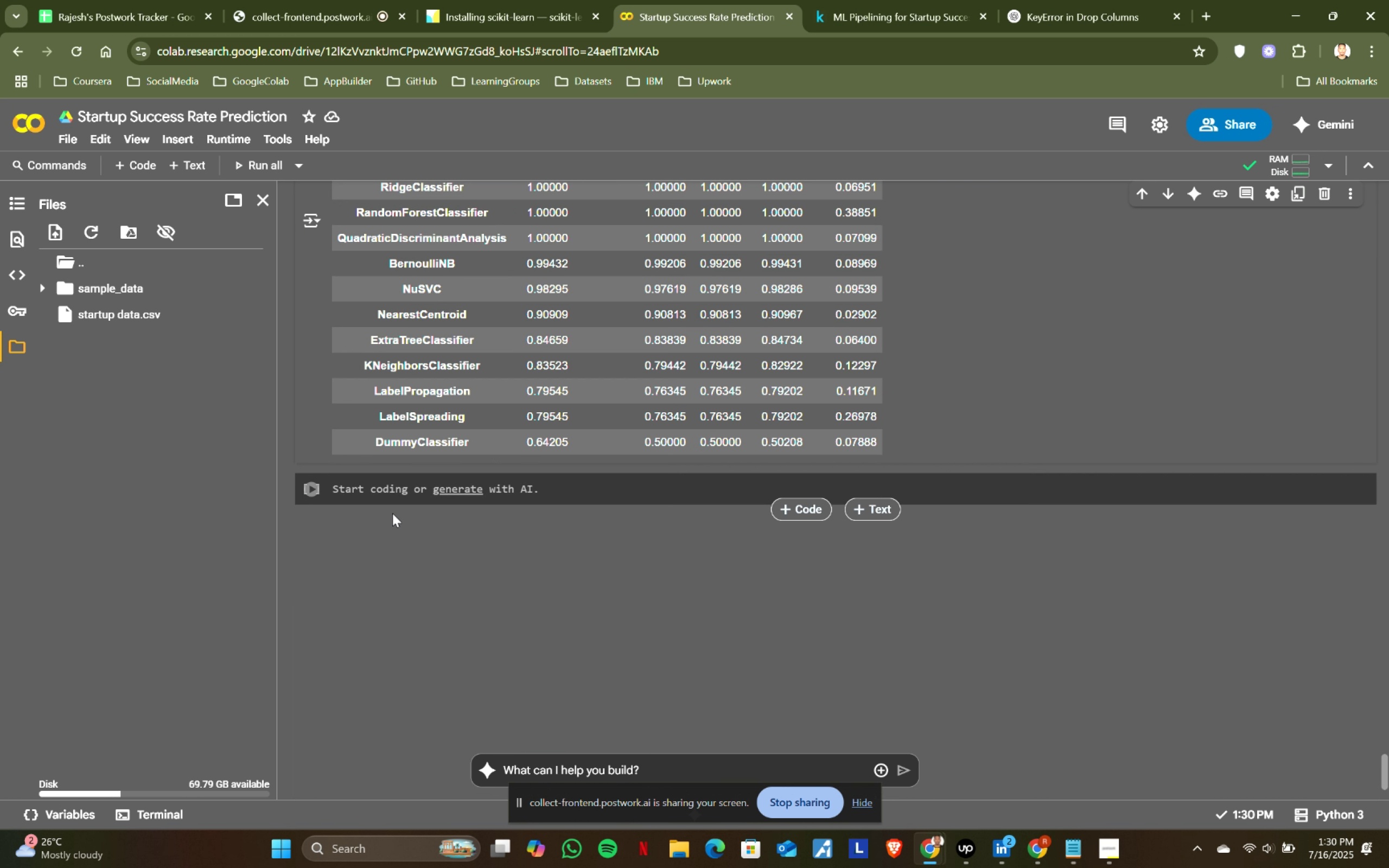 
left_click([372, 493])
 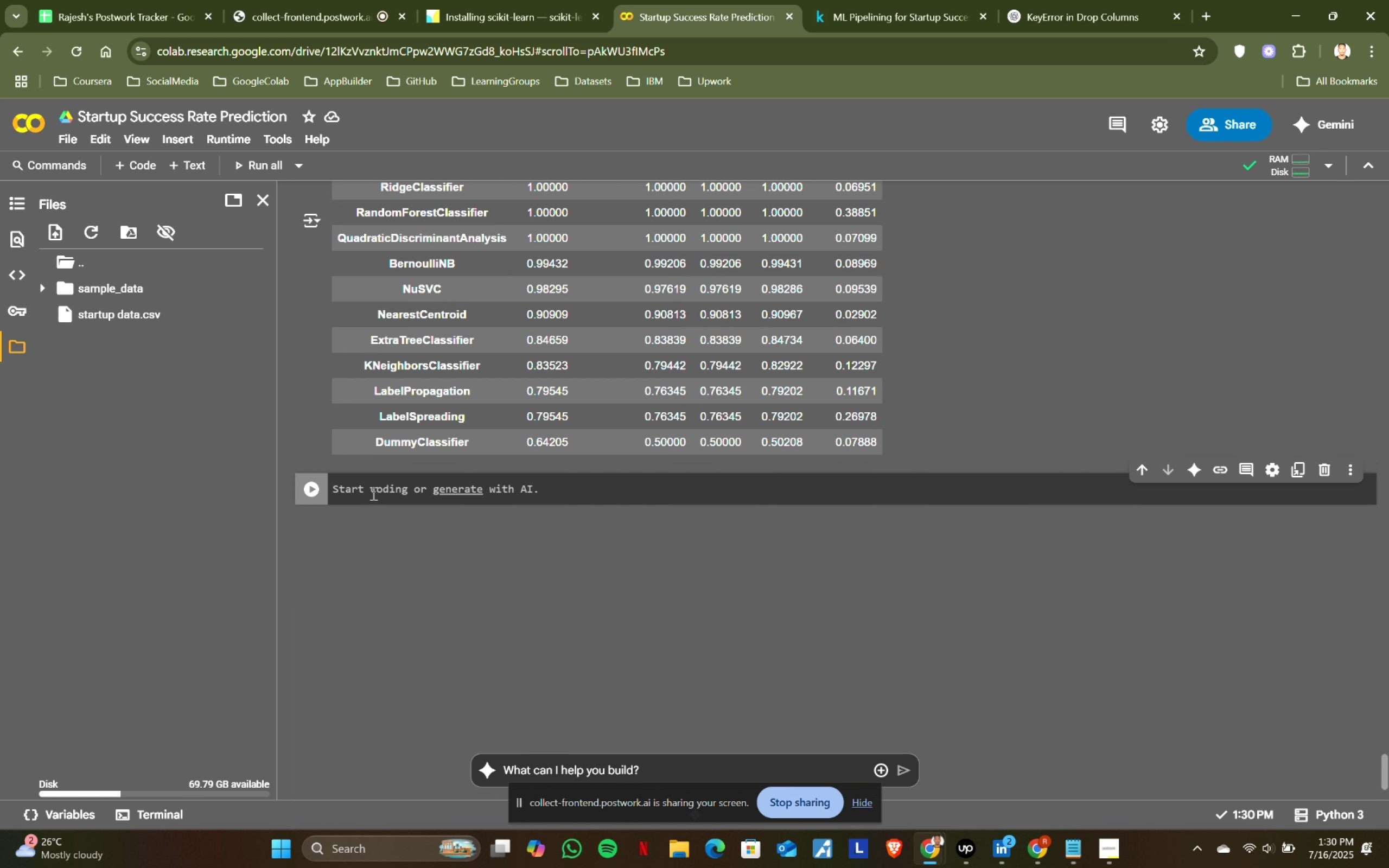 
type(models)
 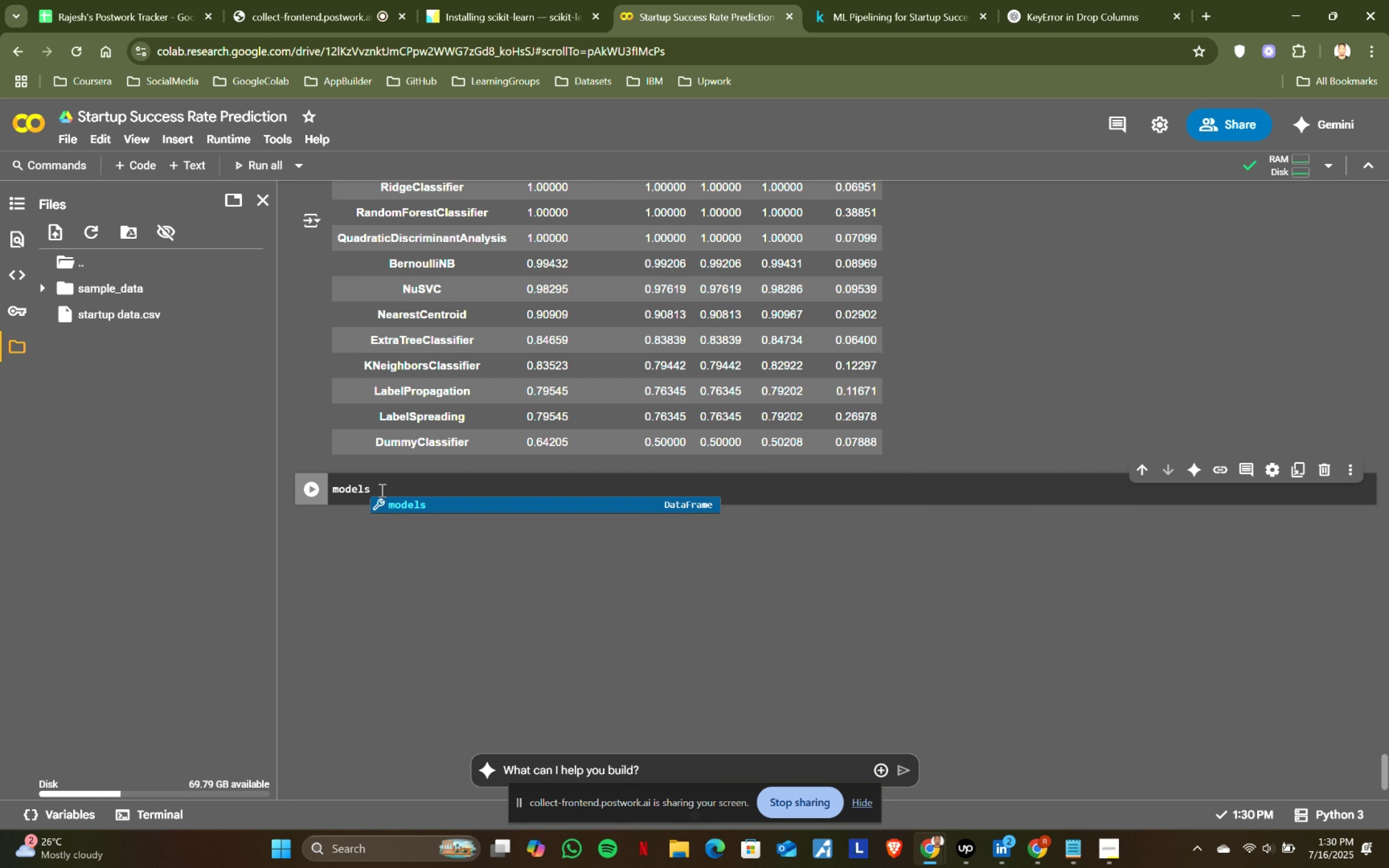 
left_click([928, 0])
 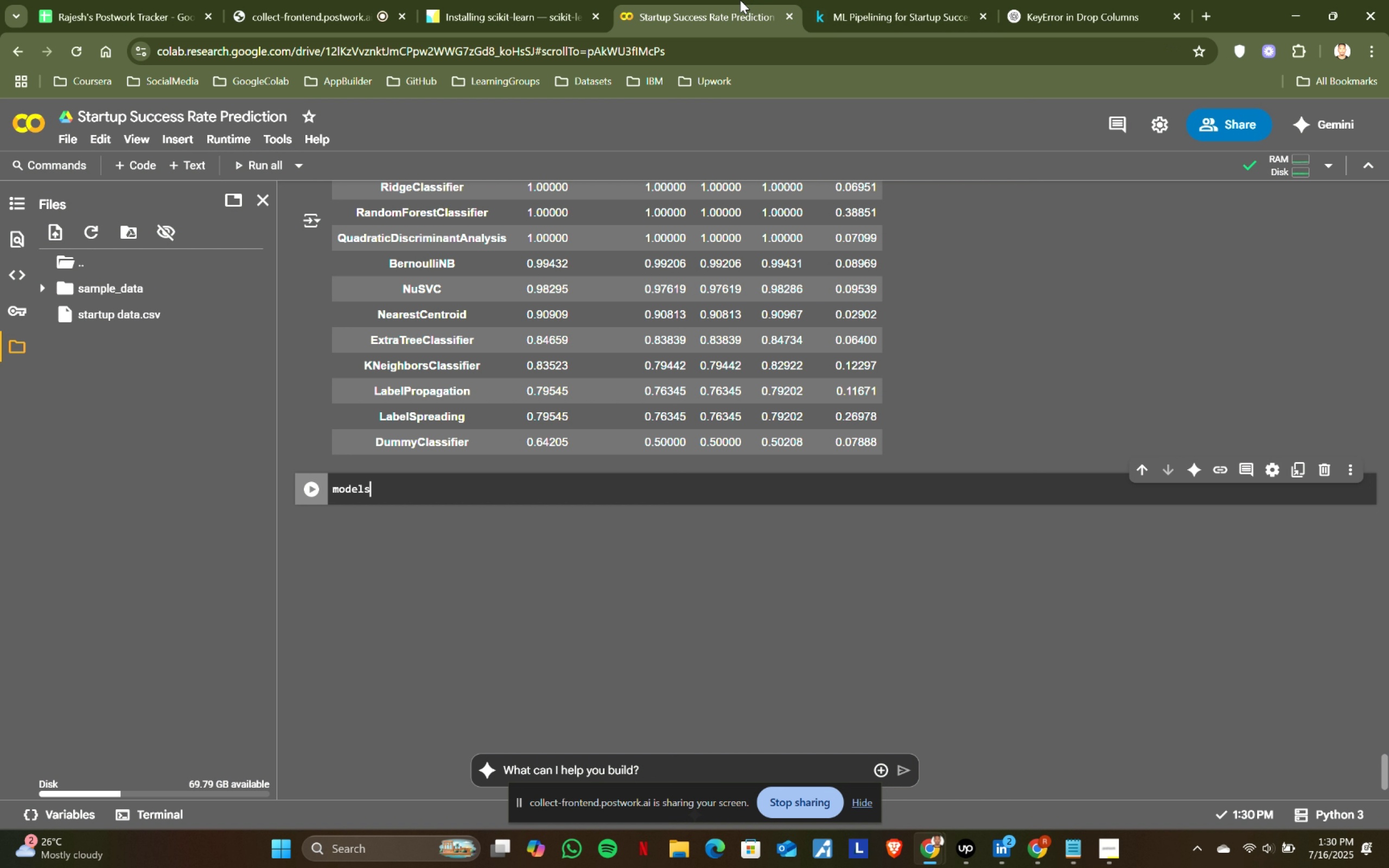 
left_click([740, 0])
 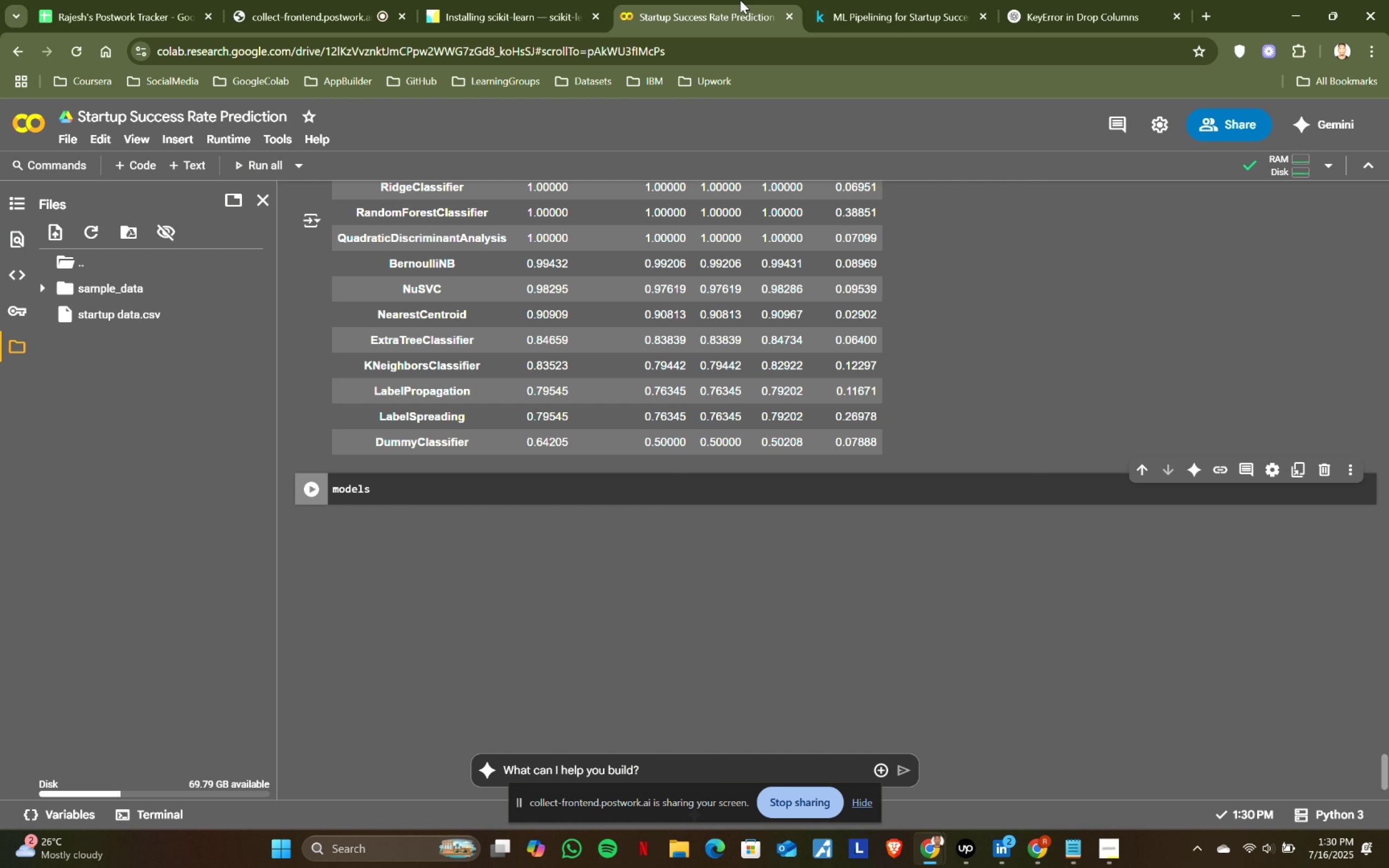 
type( = models.)
 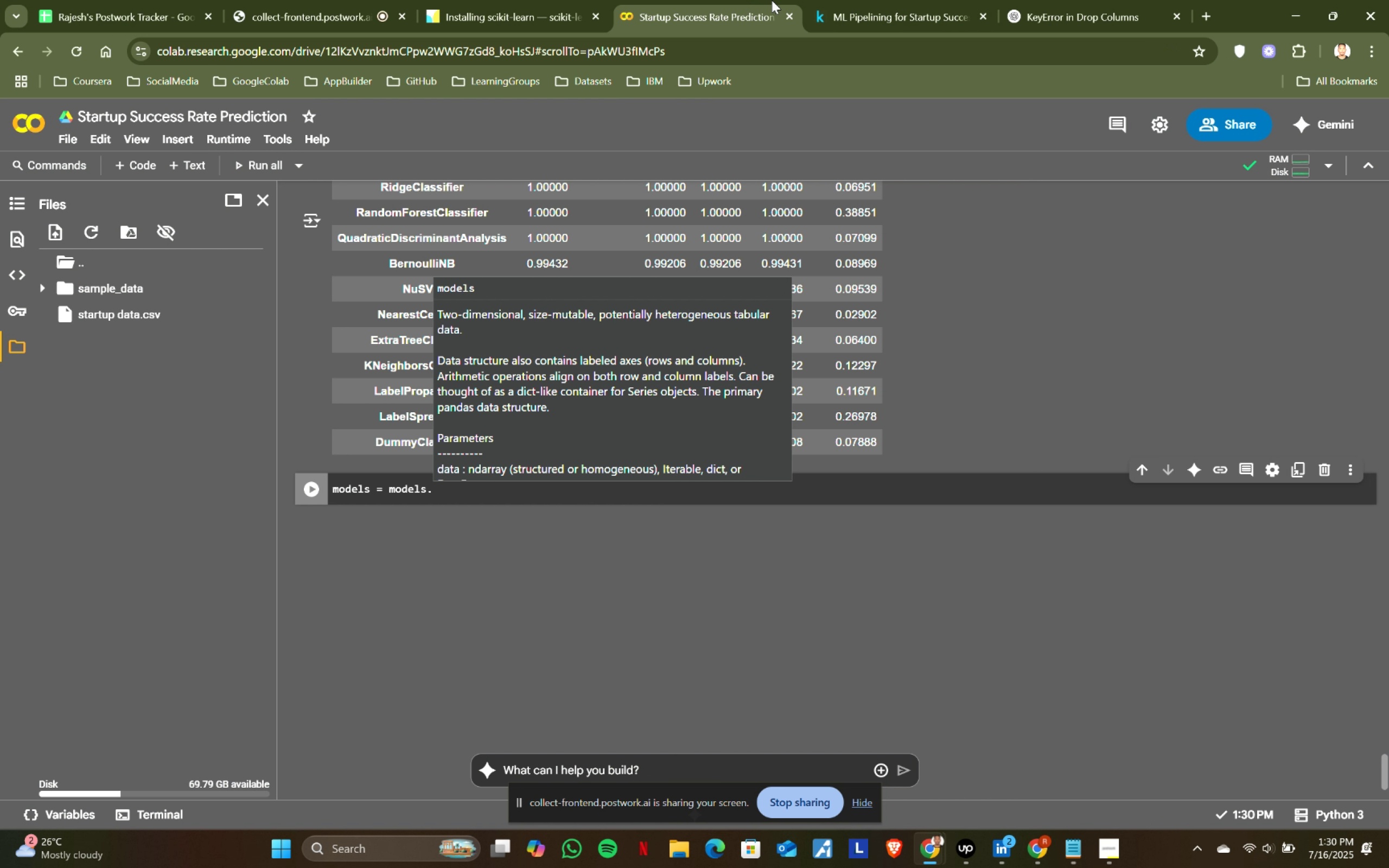 
left_click([856, 0])
 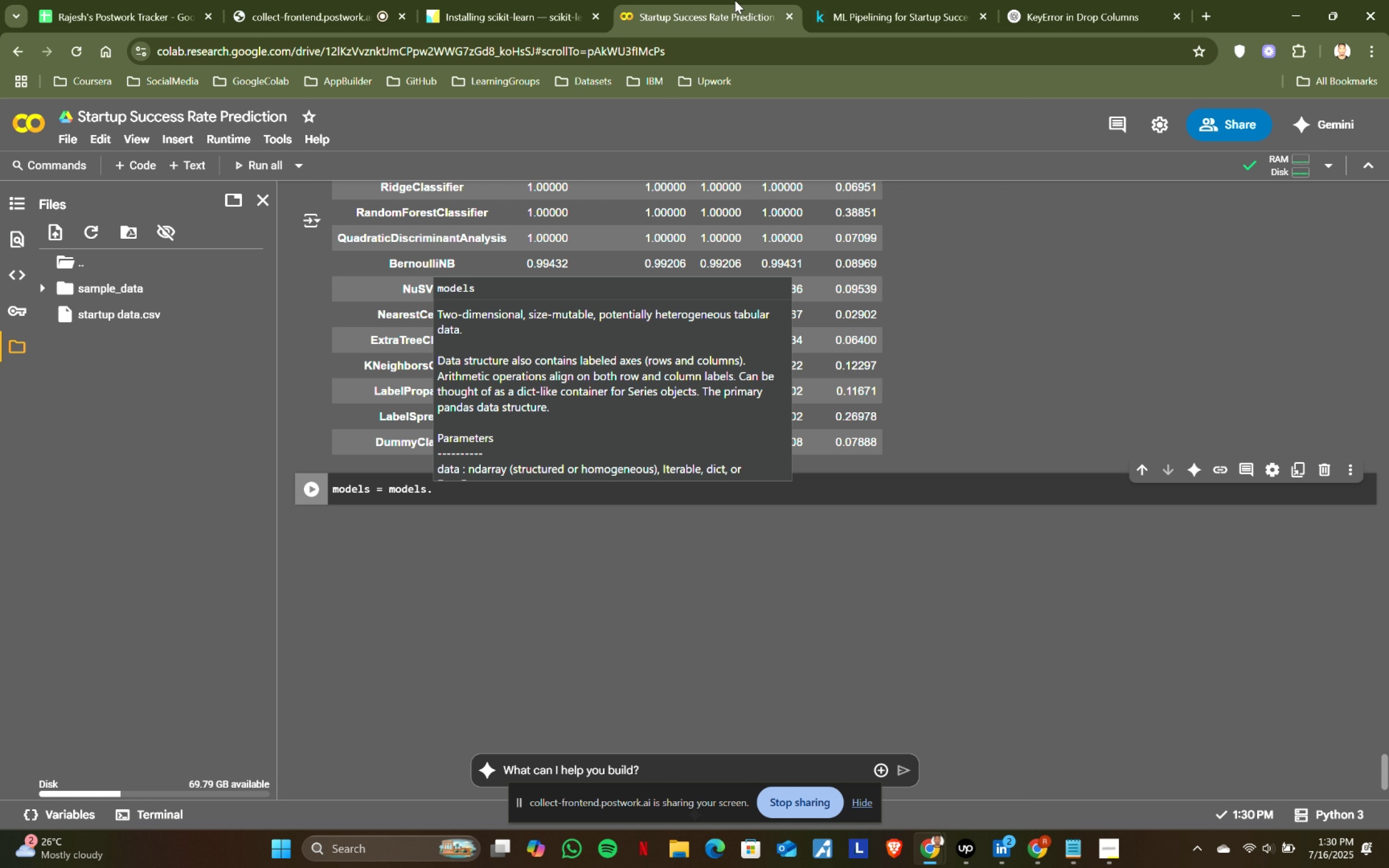 
left_click([735, 0])
 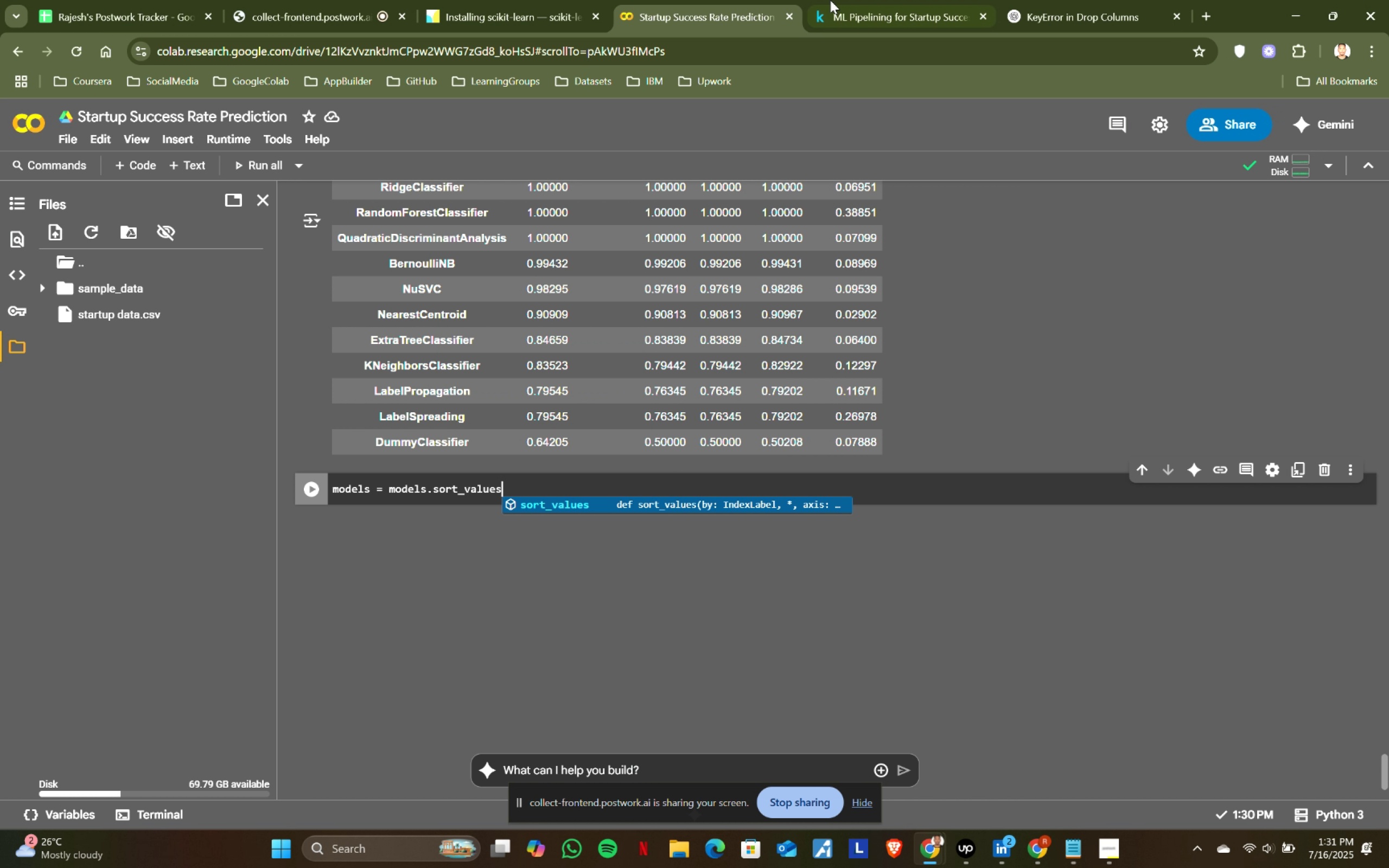 
type(sort_values)
 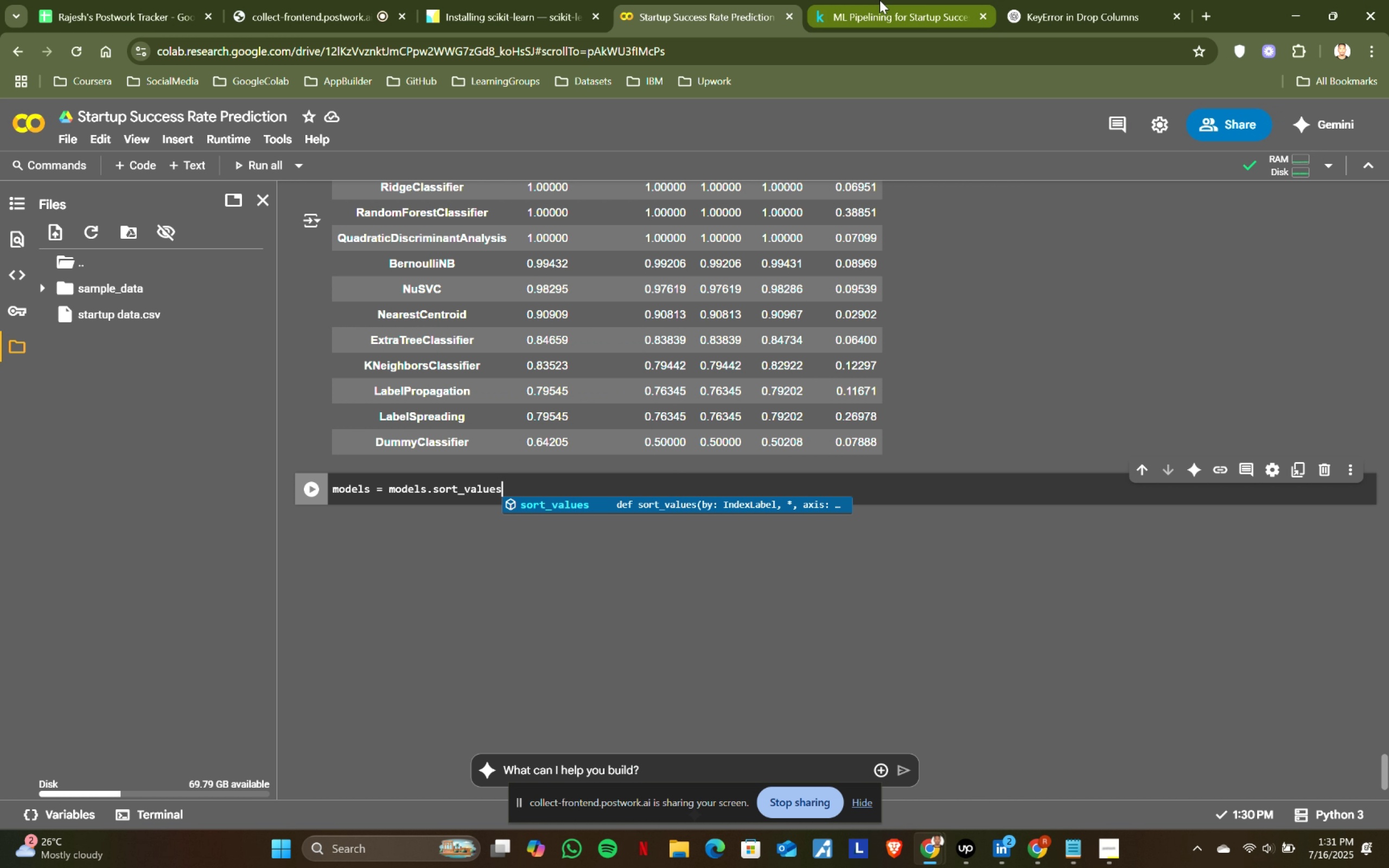 
left_click([880, 0])
 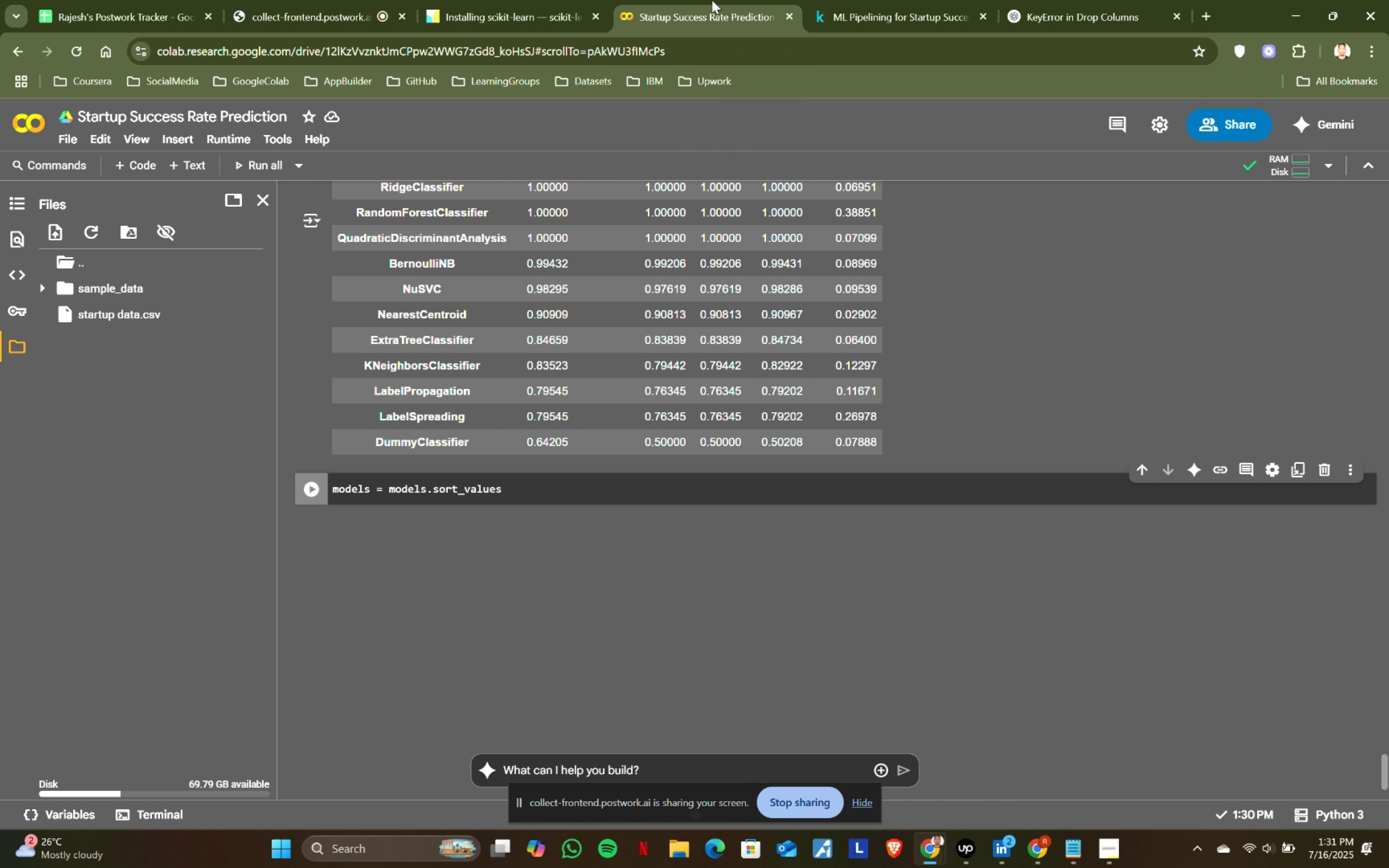 
left_click([712, 0])
 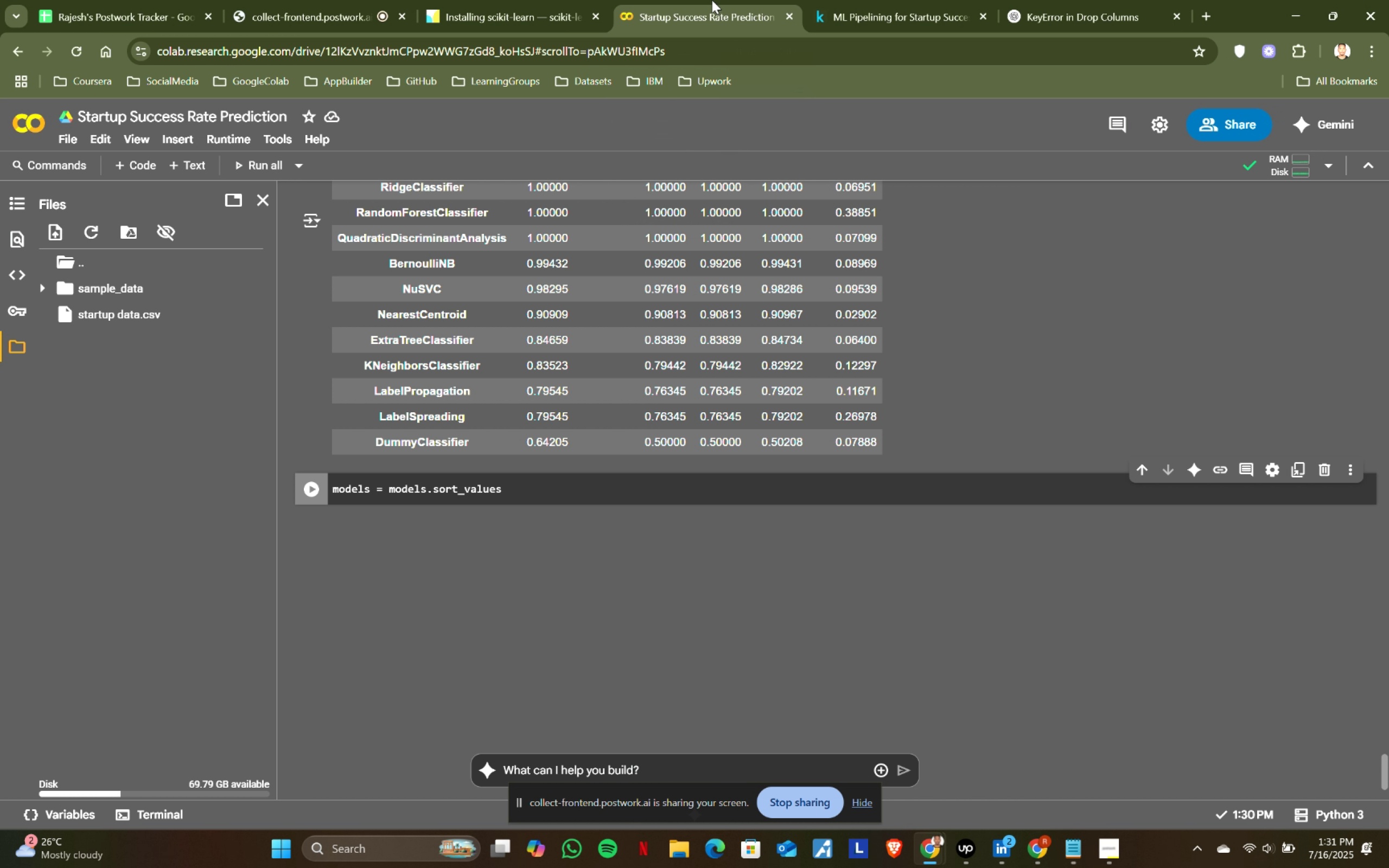 
type(('Balanced)
 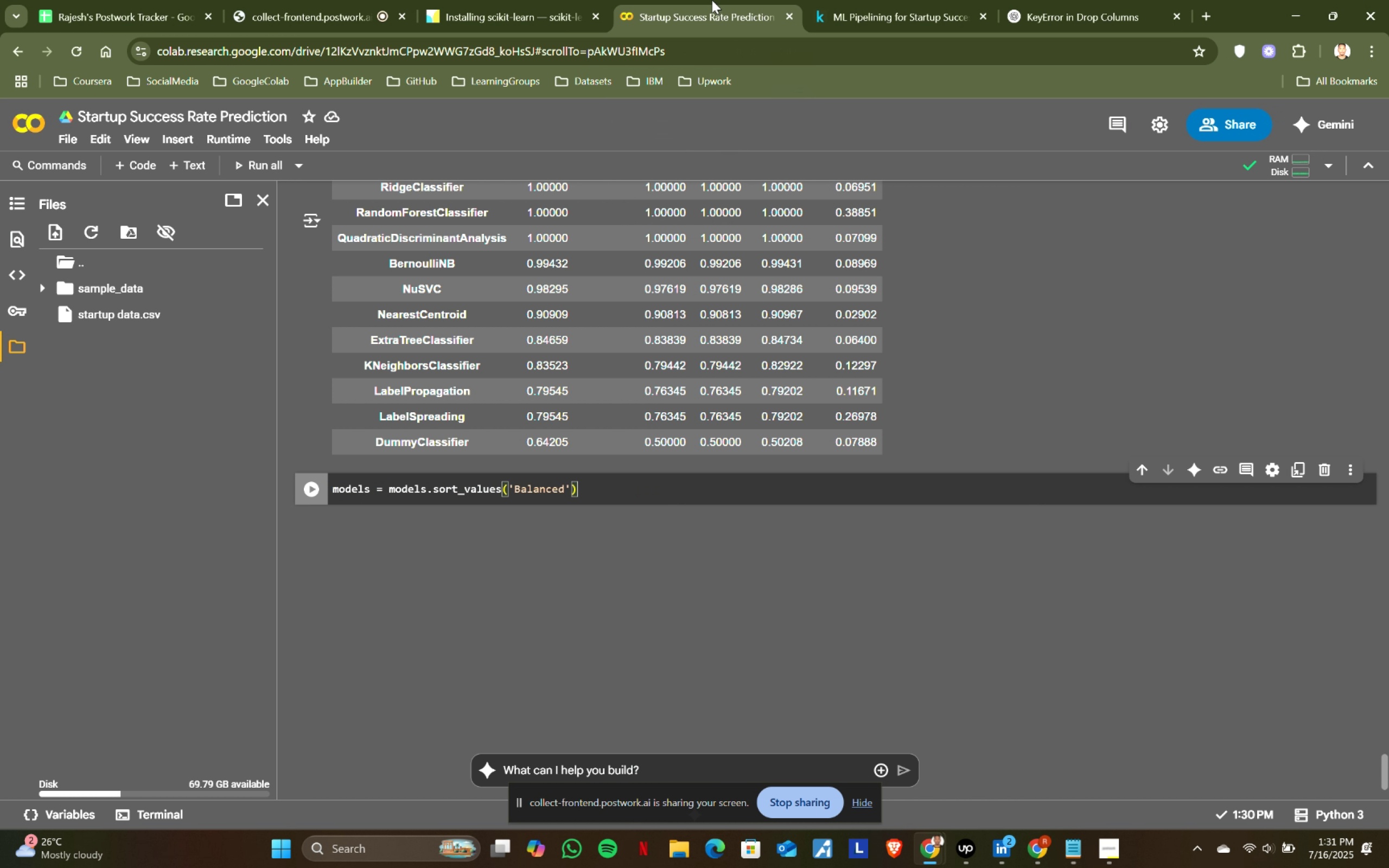 
left_click([890, 0])
 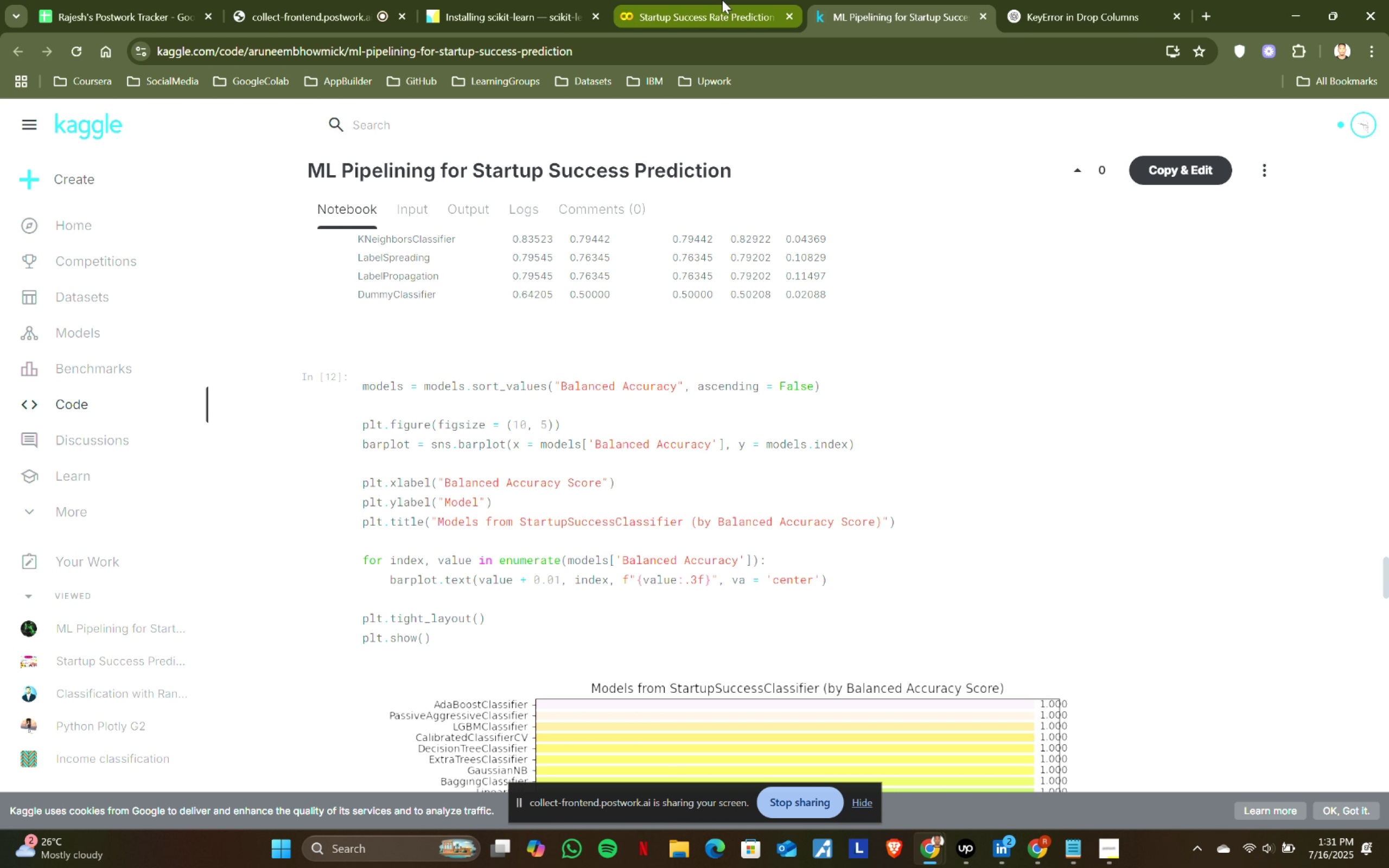 
left_click([722, 0])
 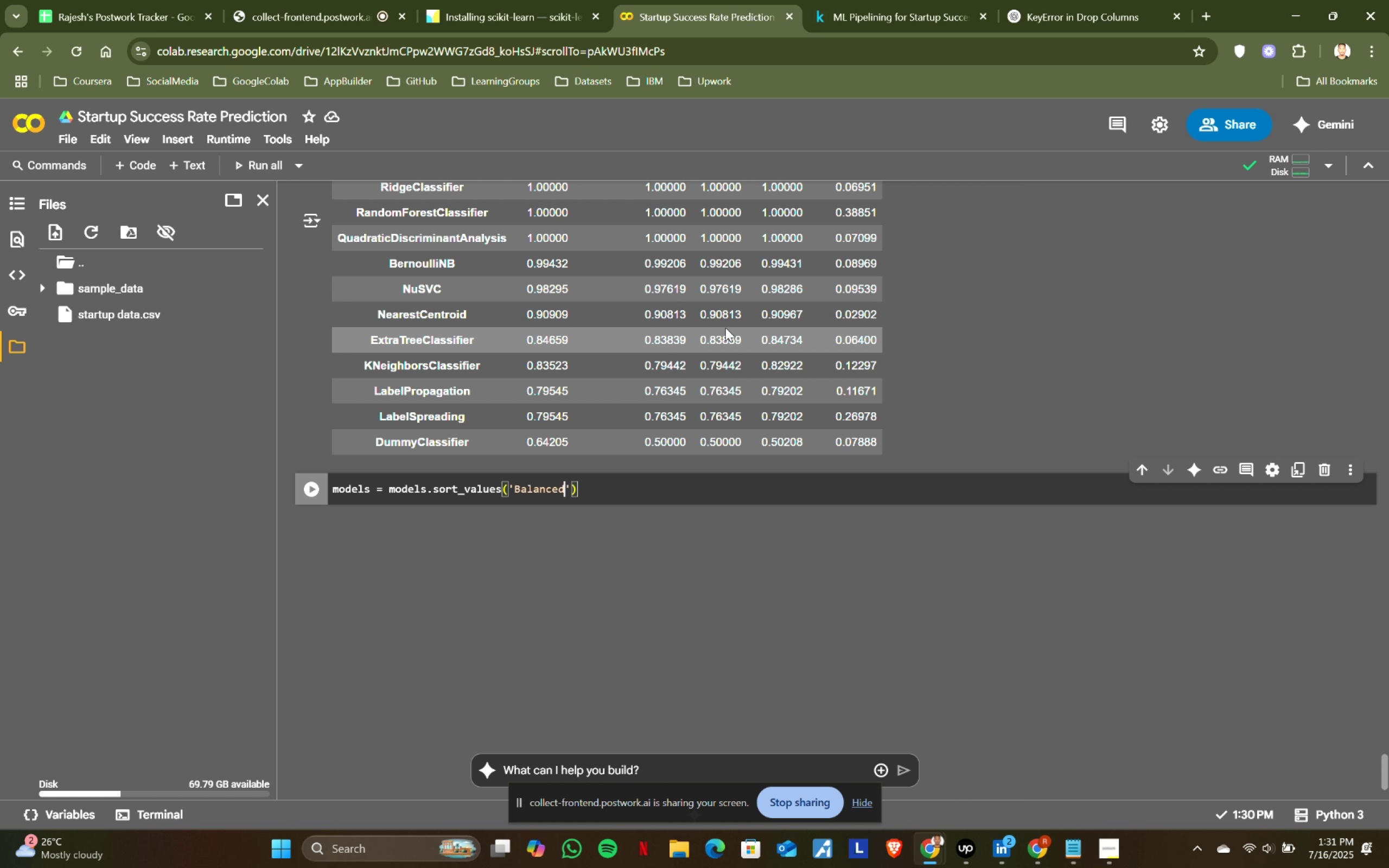 
type( Accuracy: )
 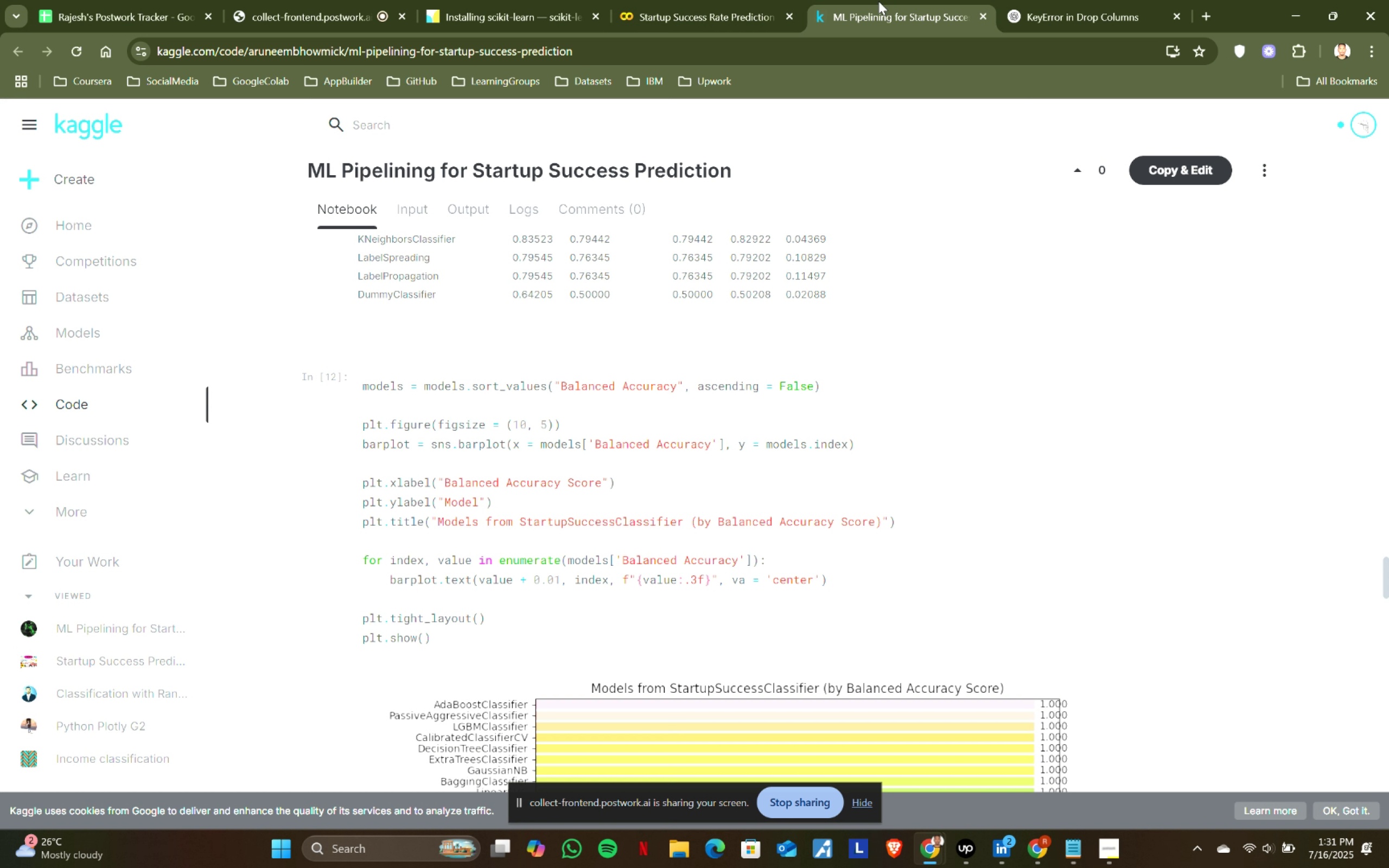 
left_click([886, 0])
 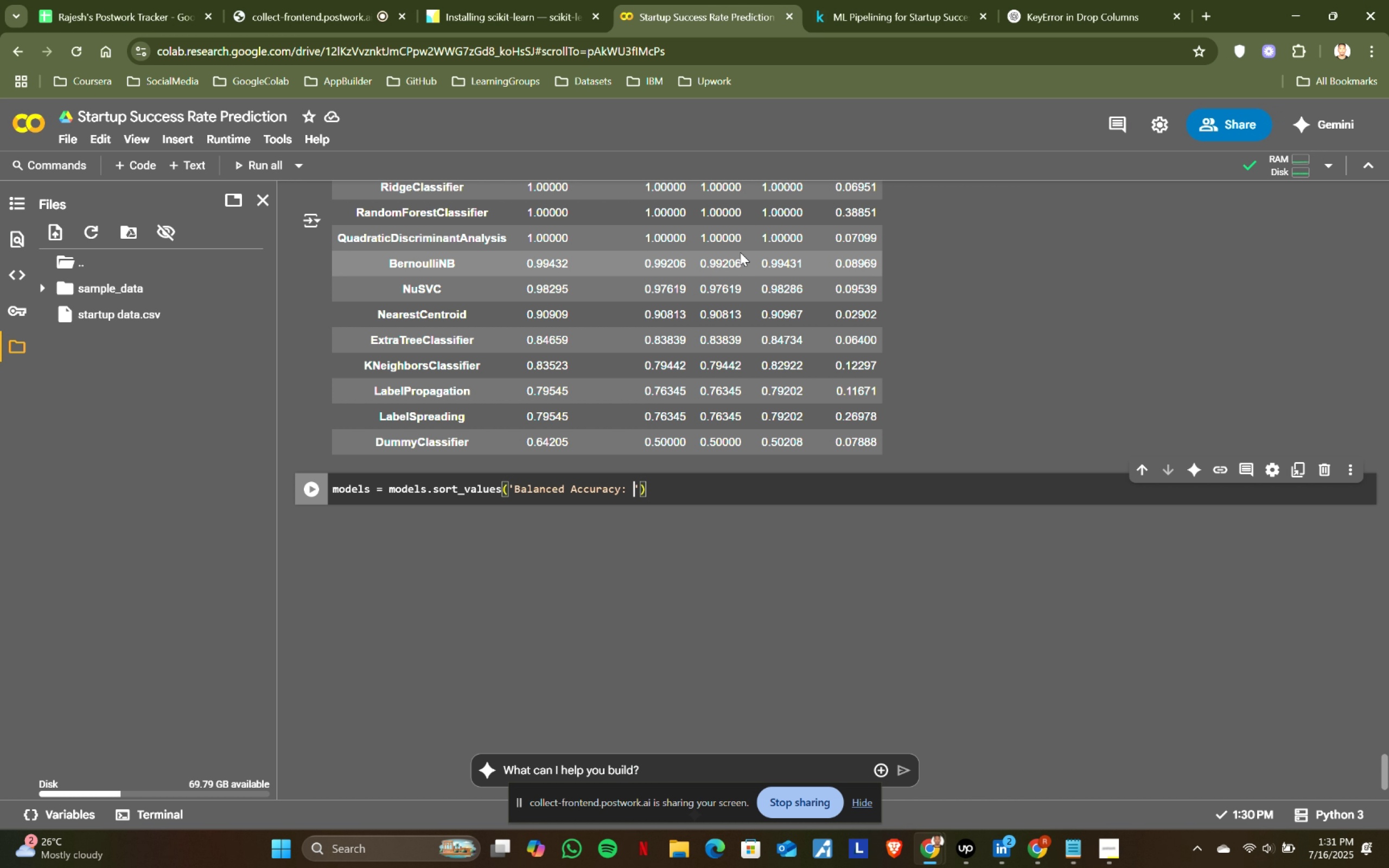 
left_click([706, 0])
 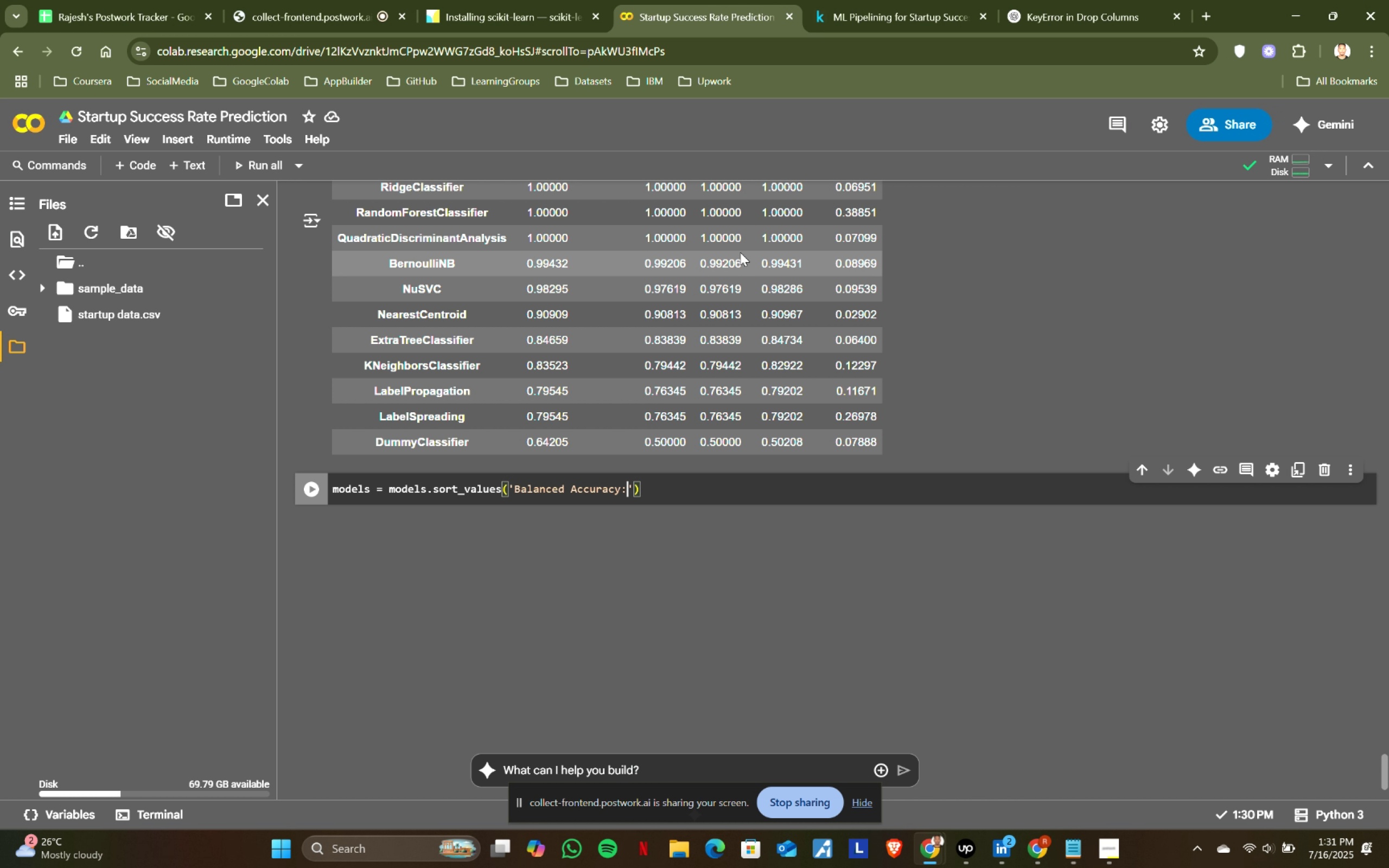 
key(Backspace)
 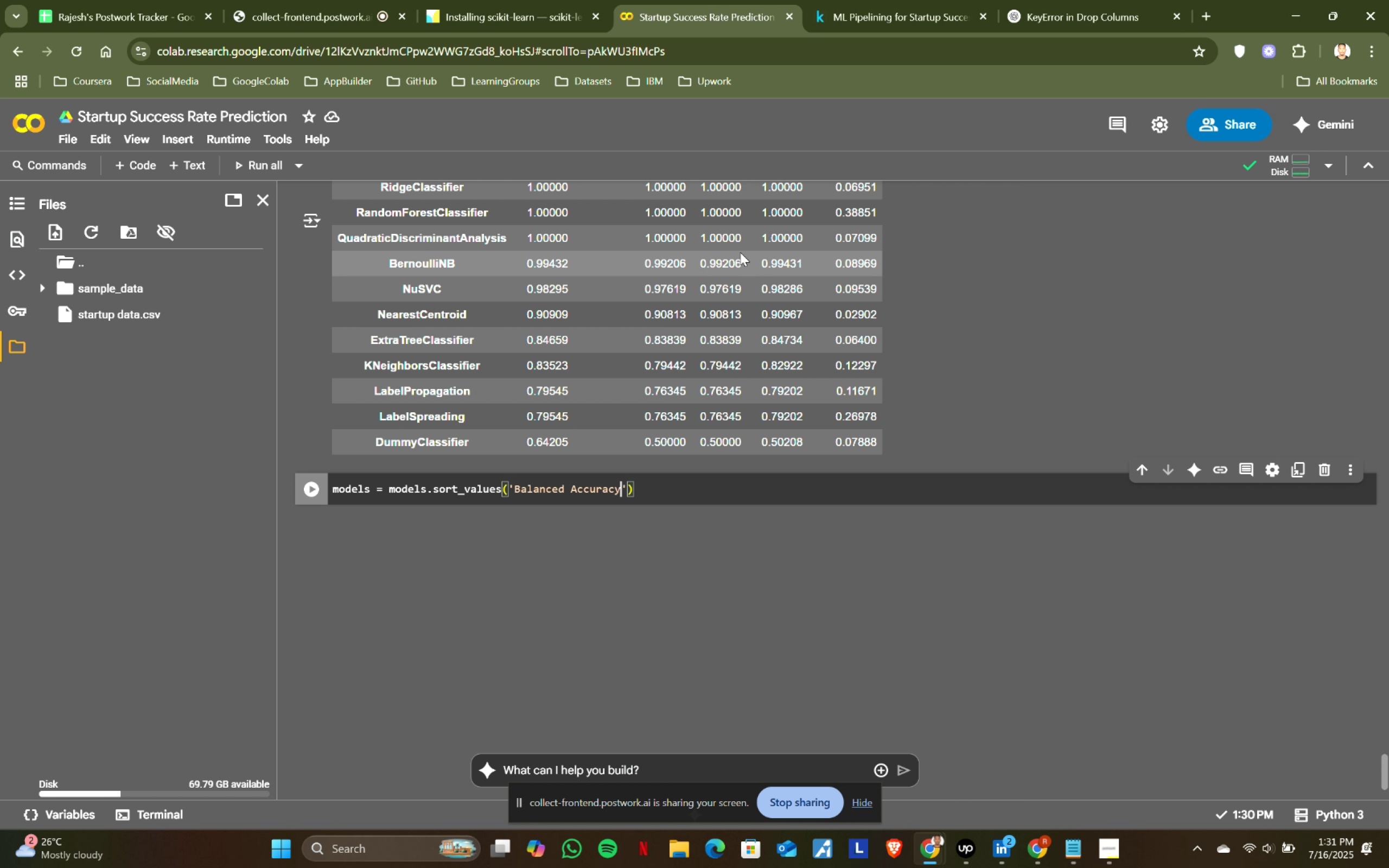 
key(Backspace)
 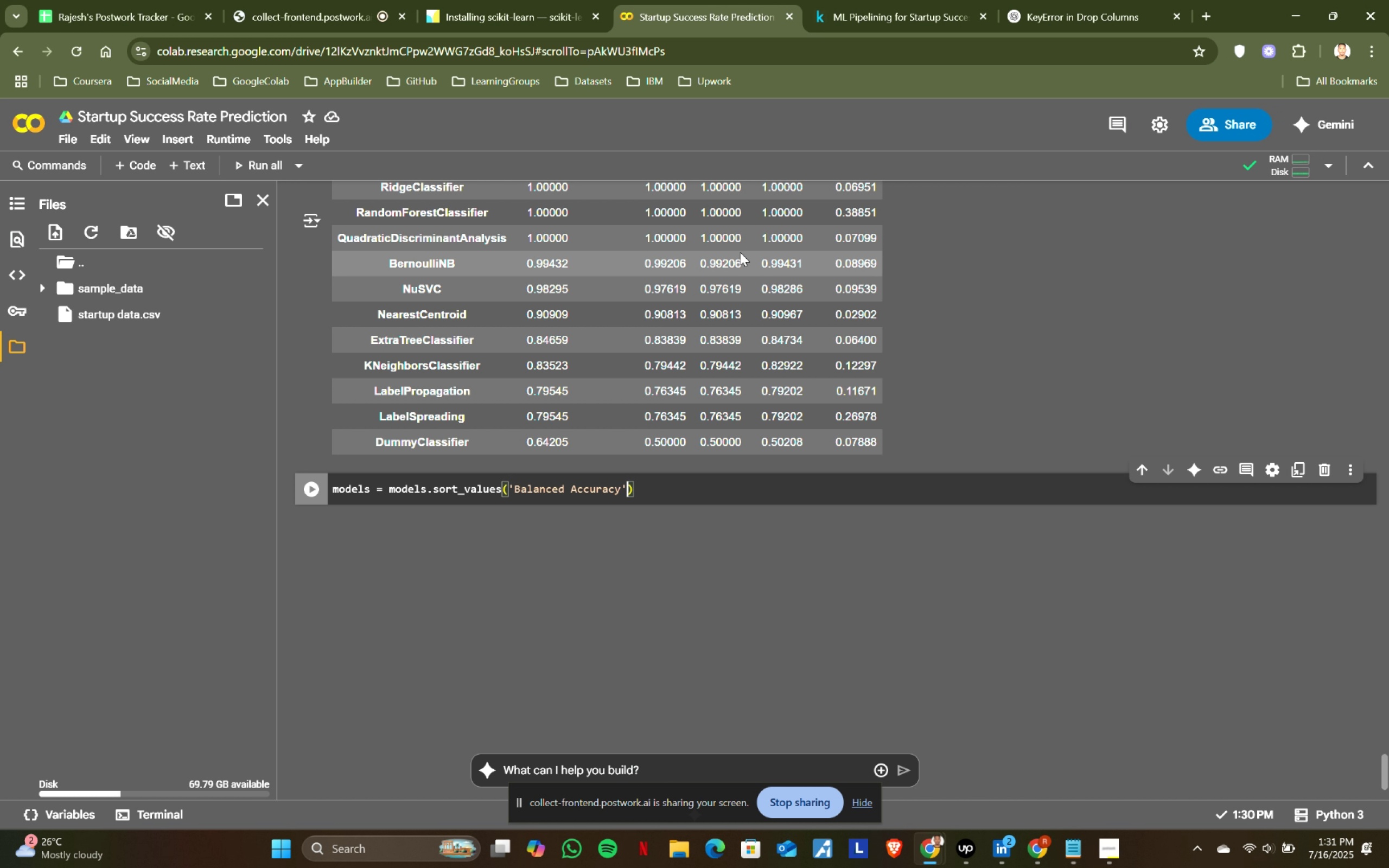 
key(ArrowRight)
 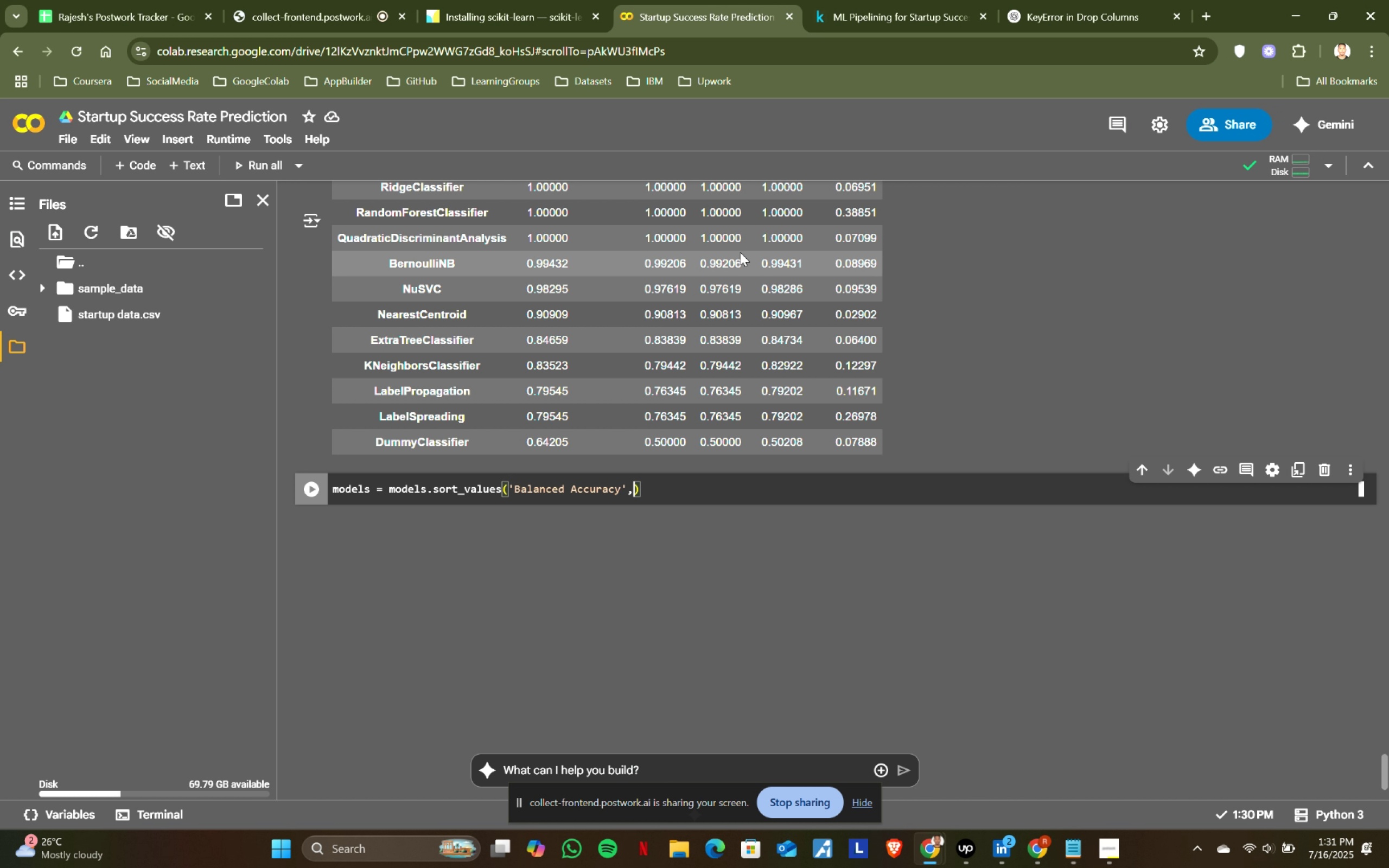 
key(Comma)
 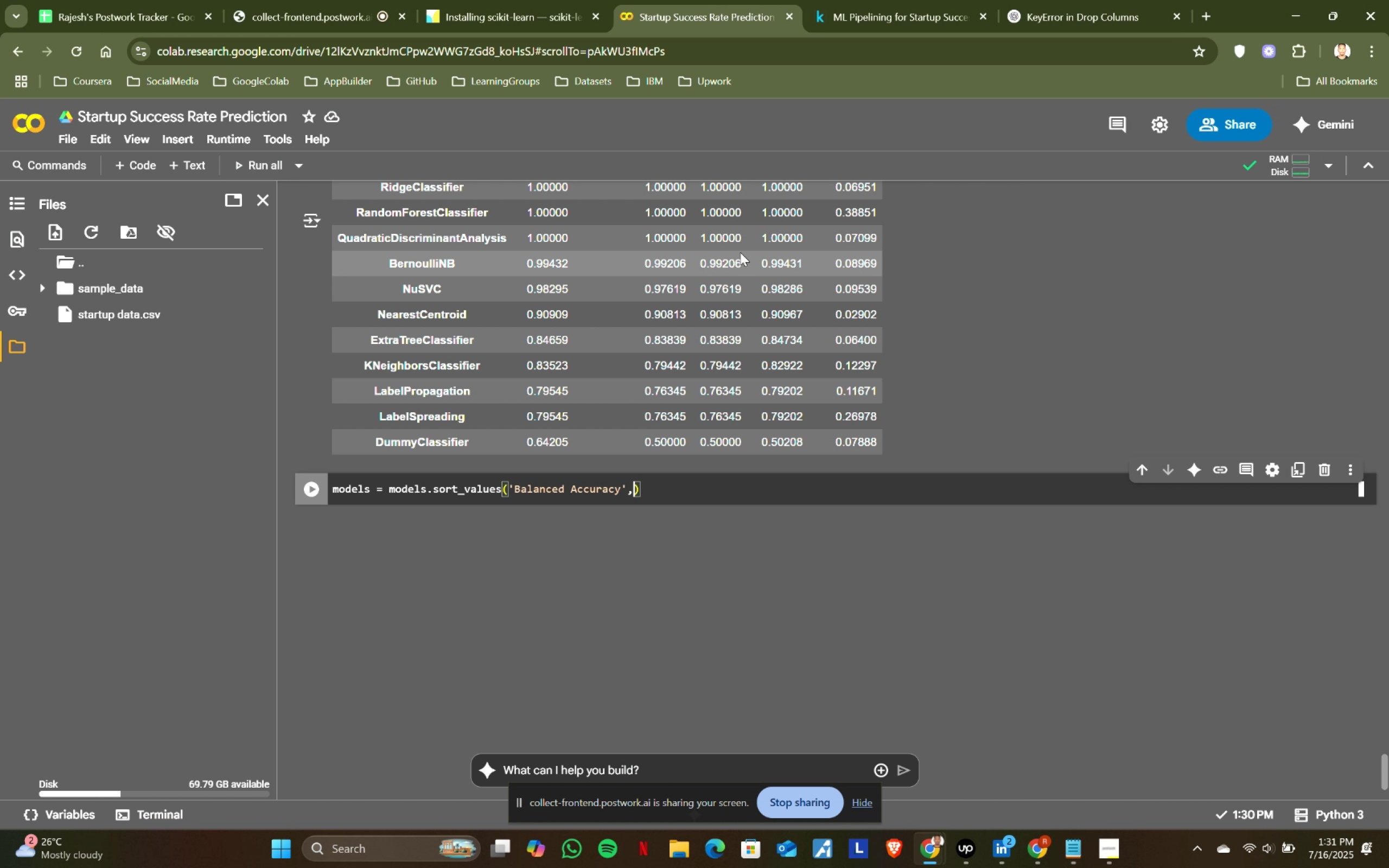 
key(Space)
 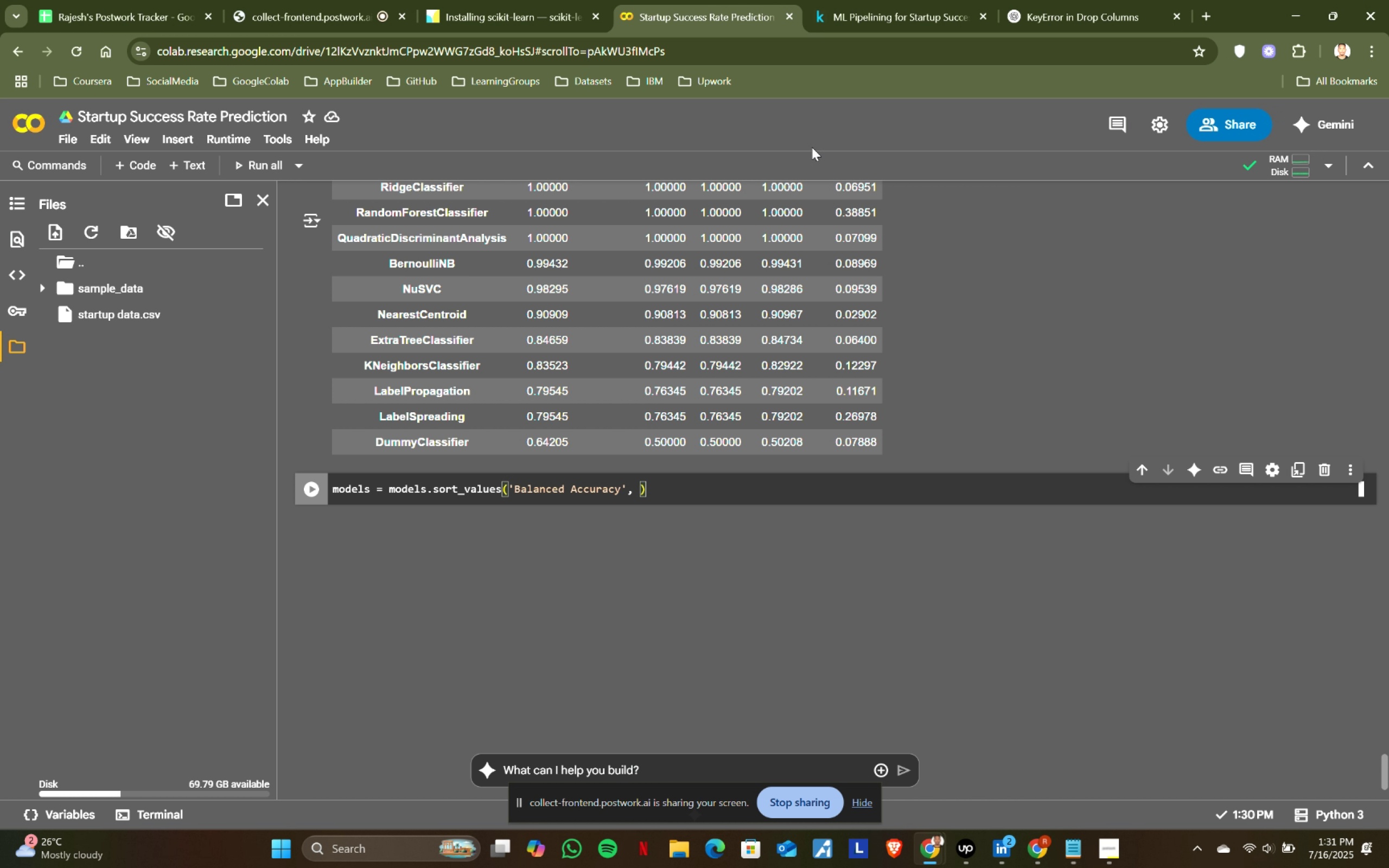 
left_click([857, 0])
 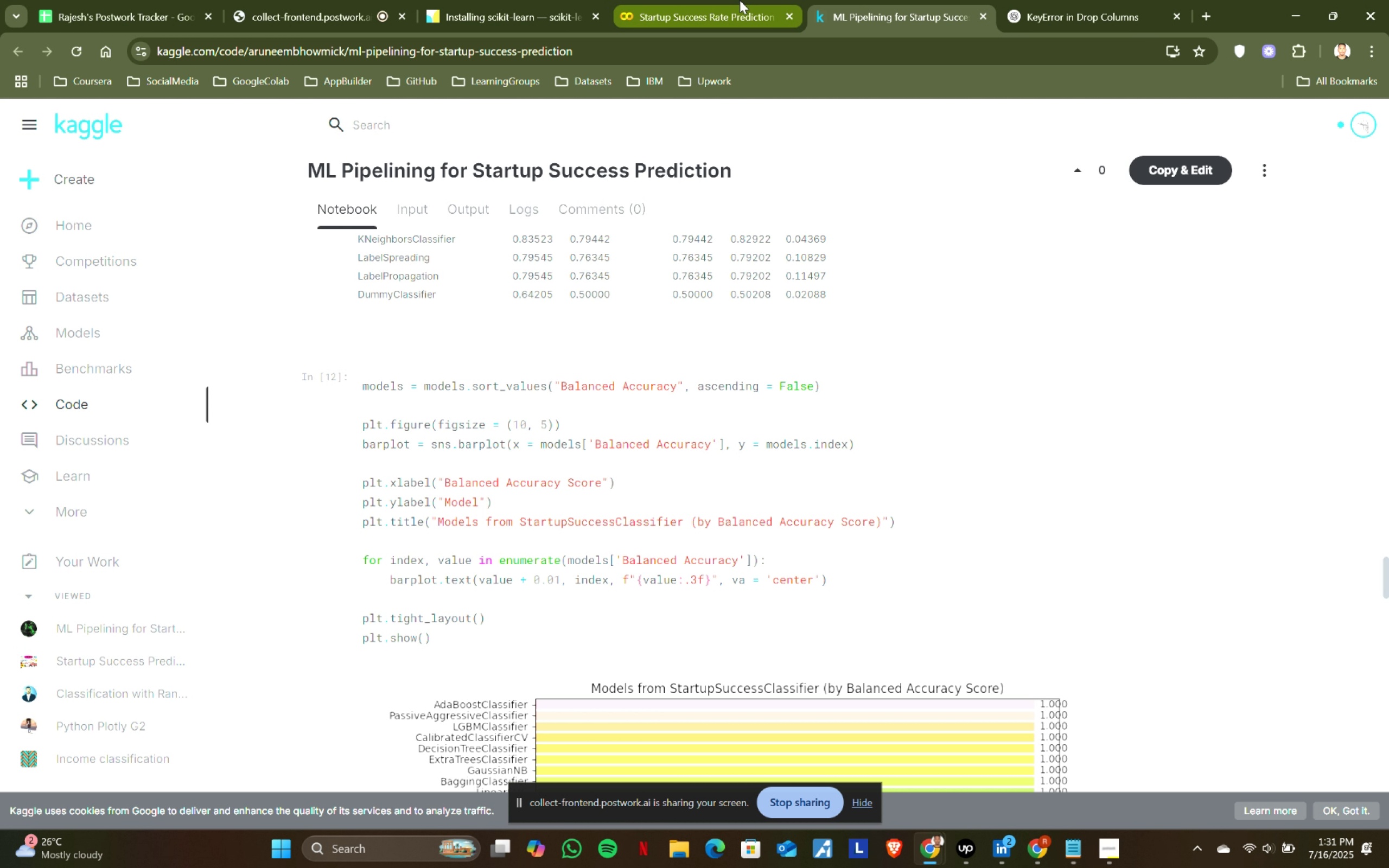 
left_click([740, 0])
 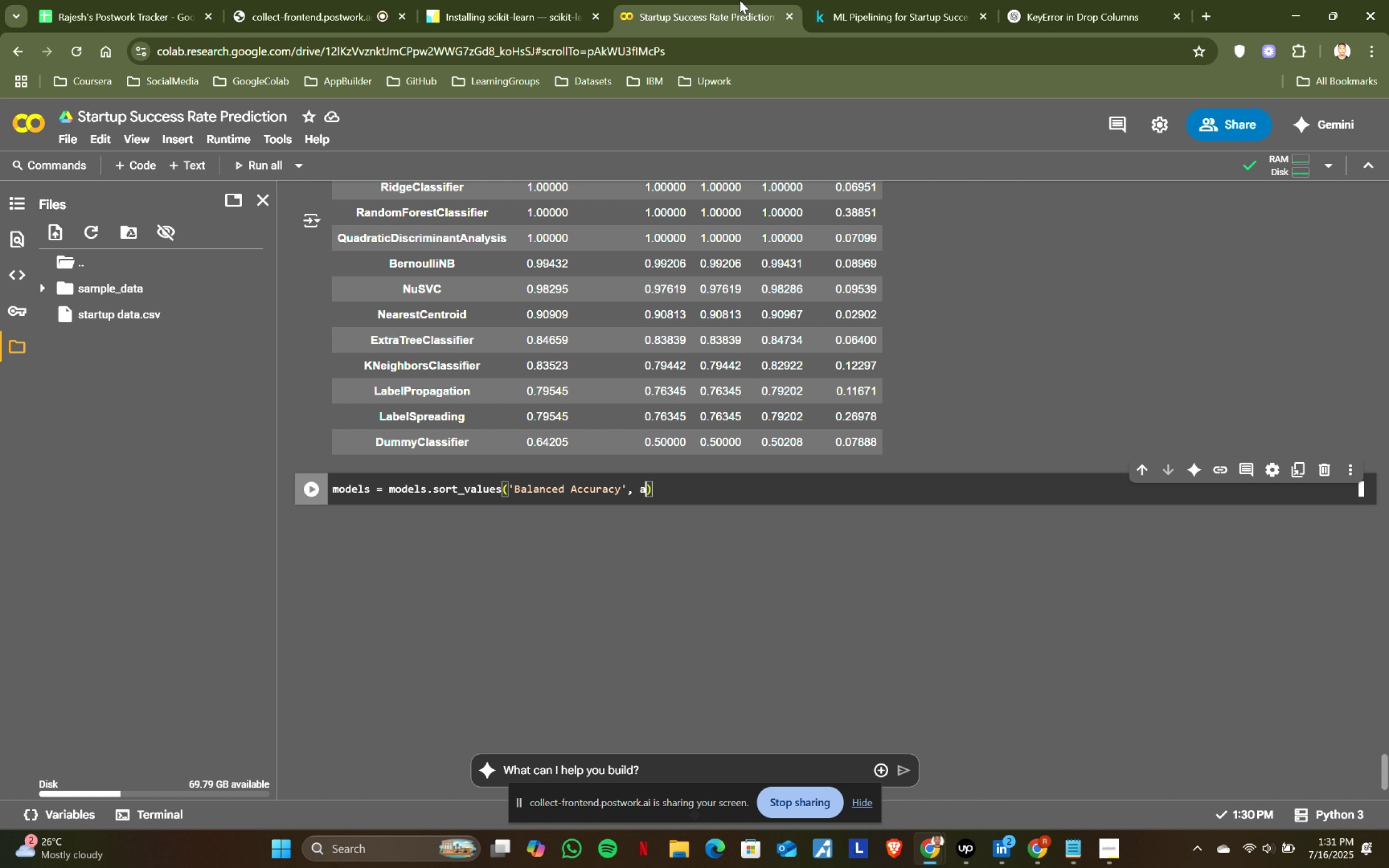 
type(asced)
key(Backspace)
key(Tab)
 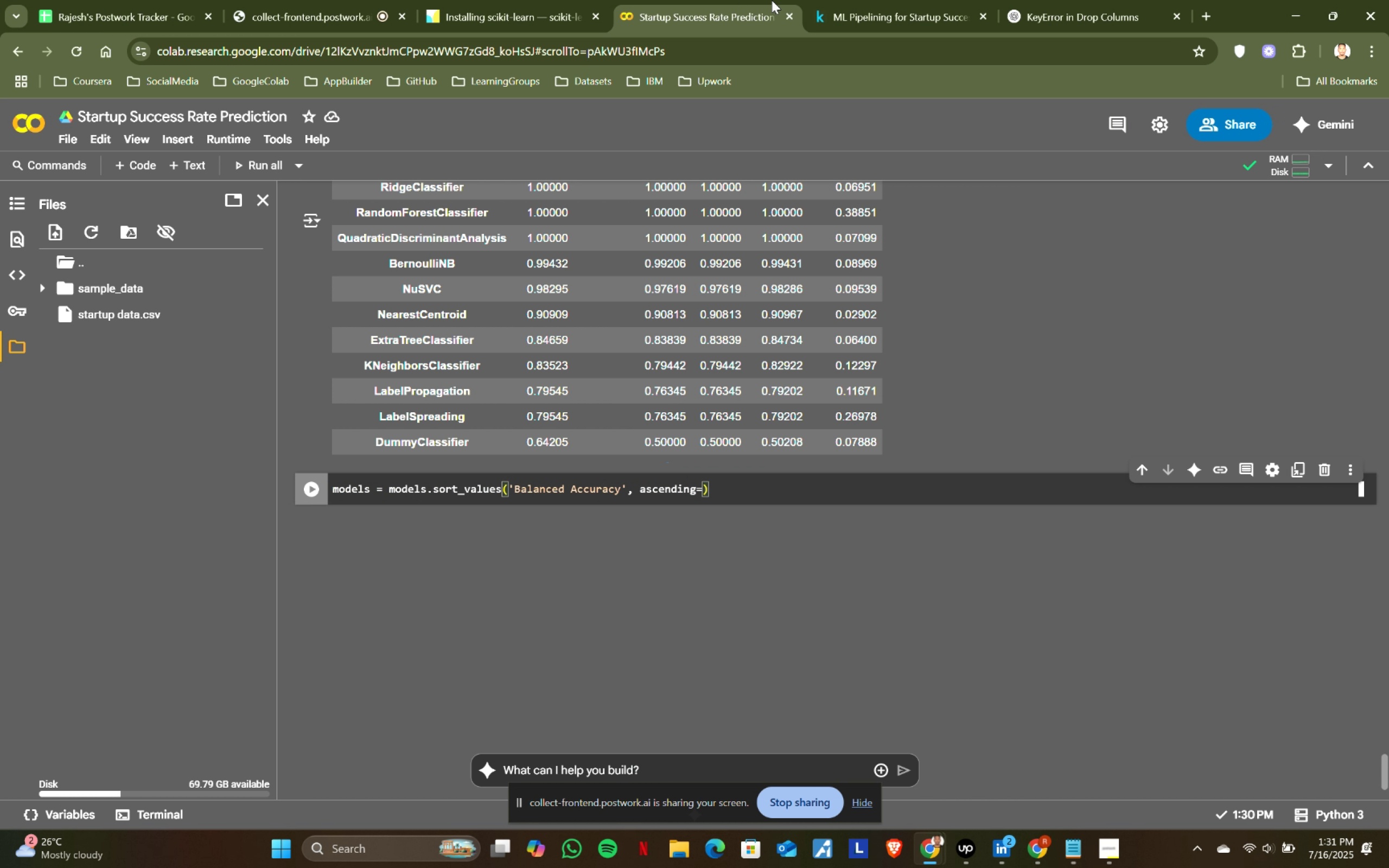 
left_click([884, 0])
 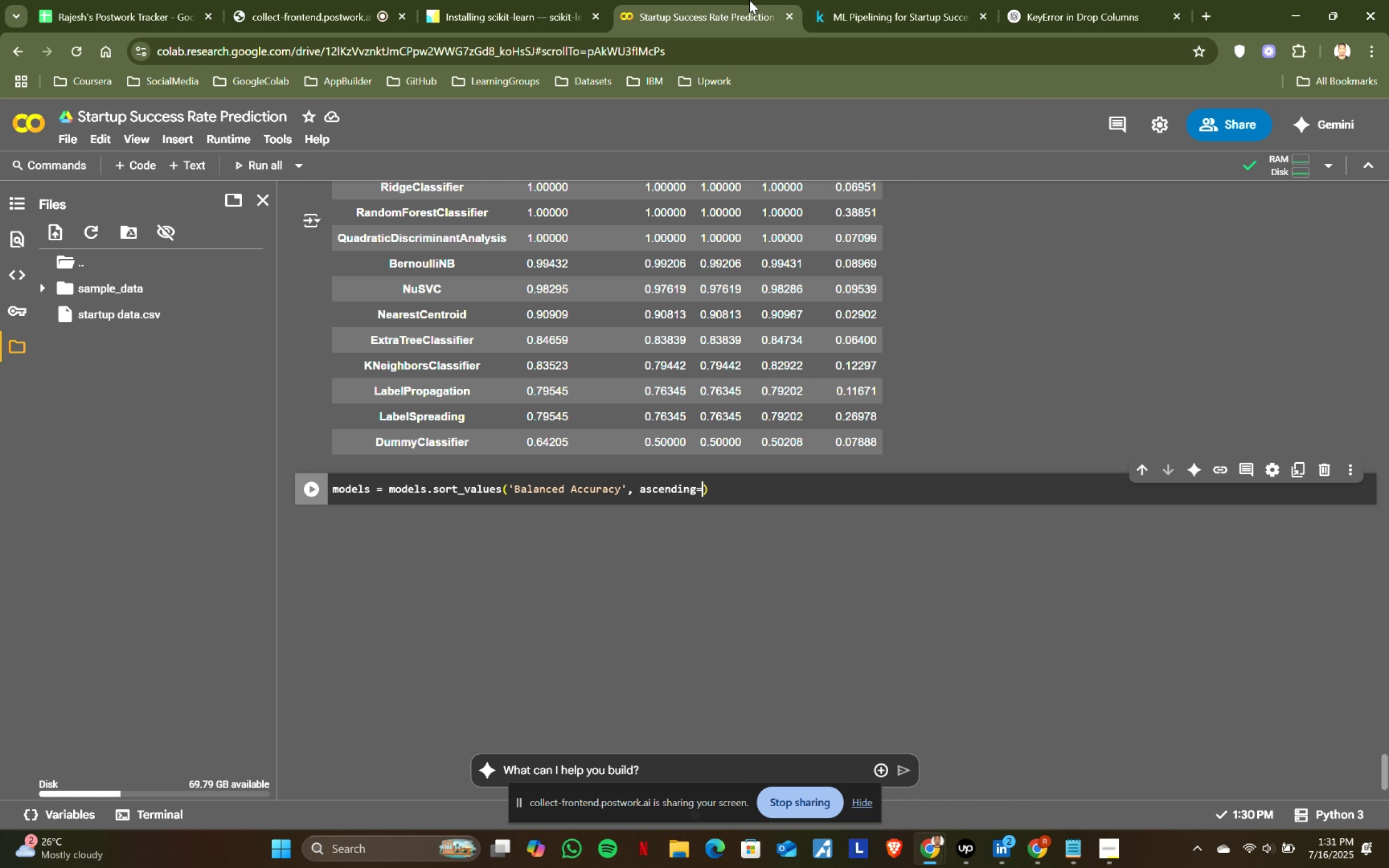 
left_click([749, 0])
 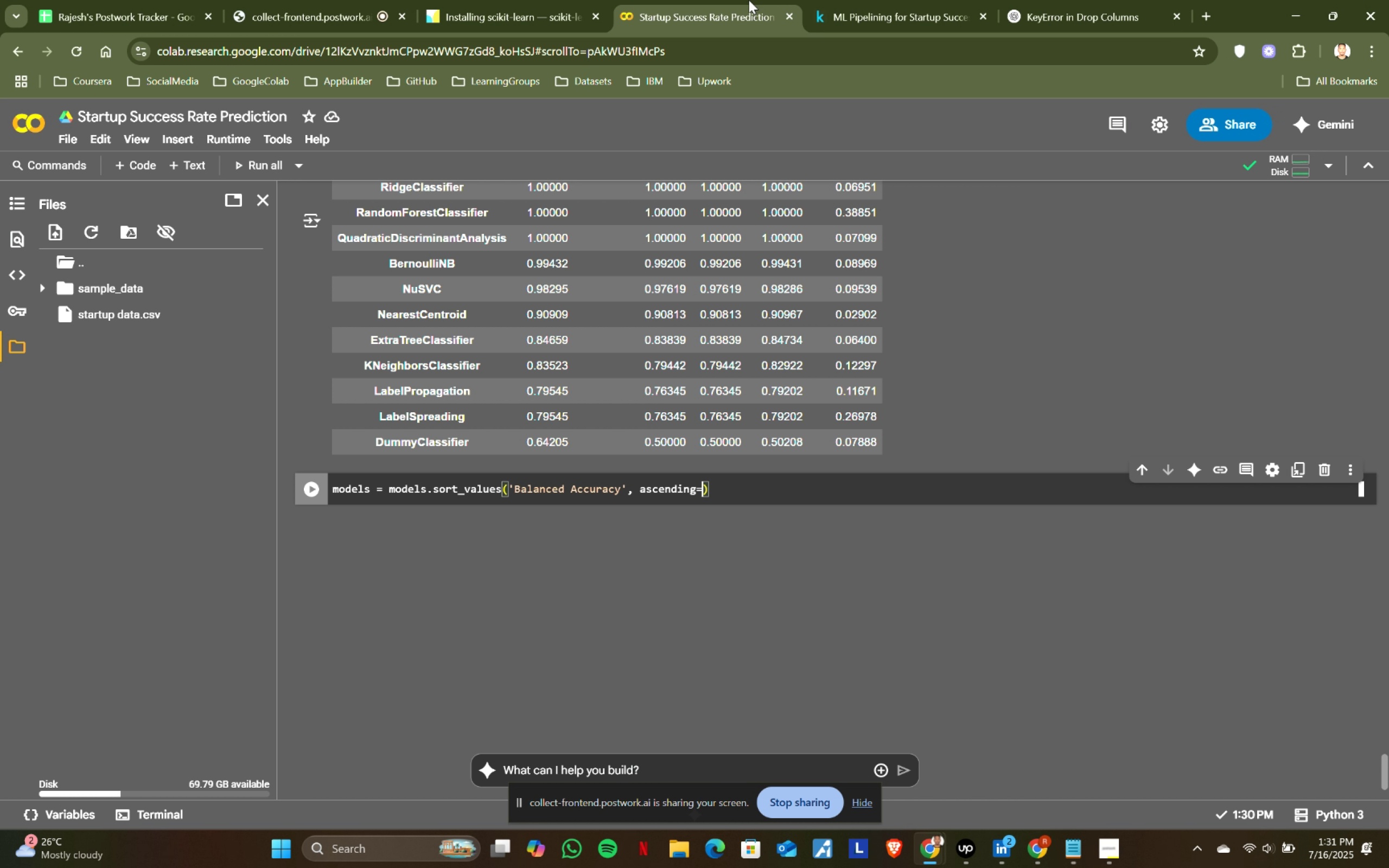 
type(False)
 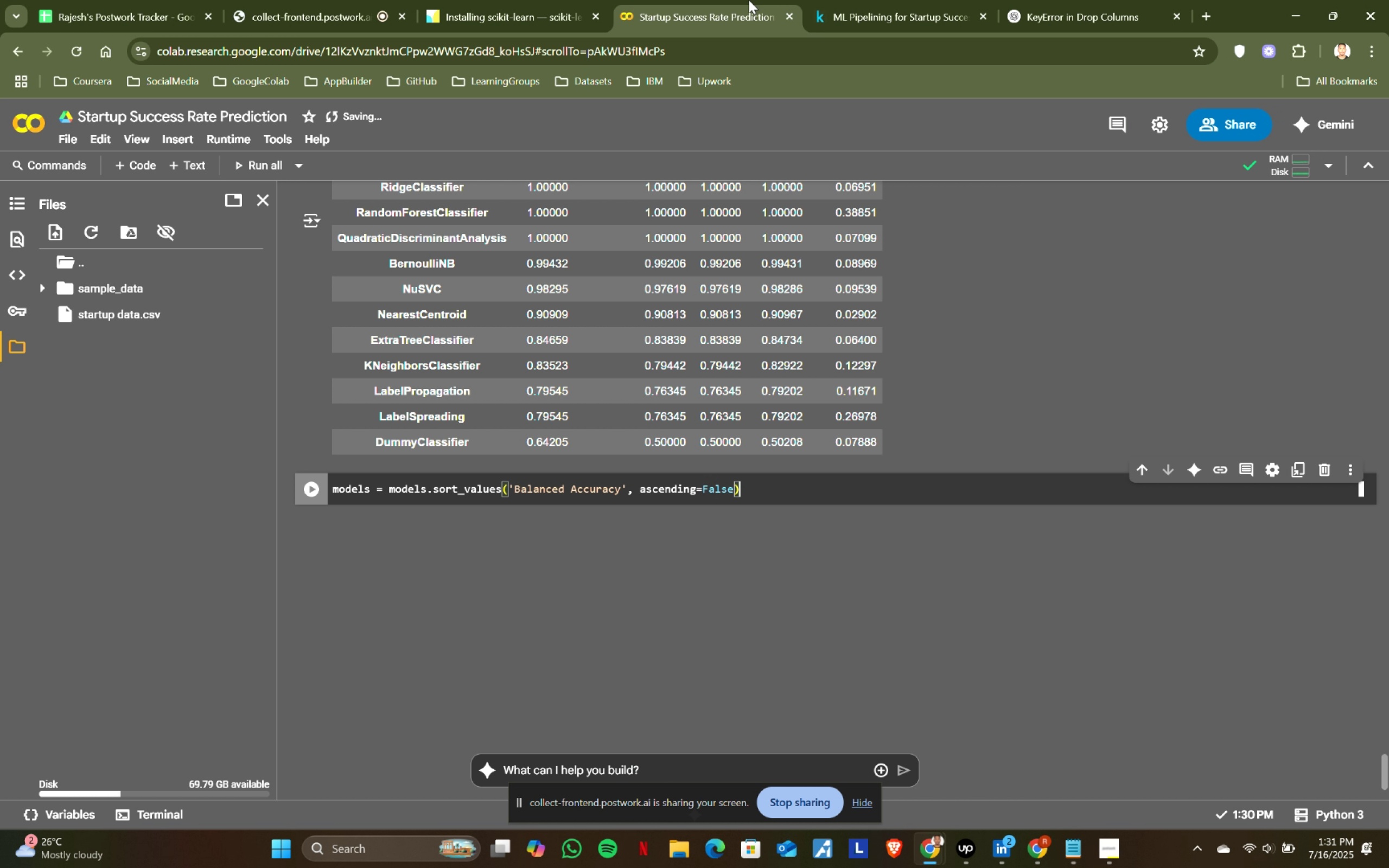 
key(ArrowRight)
 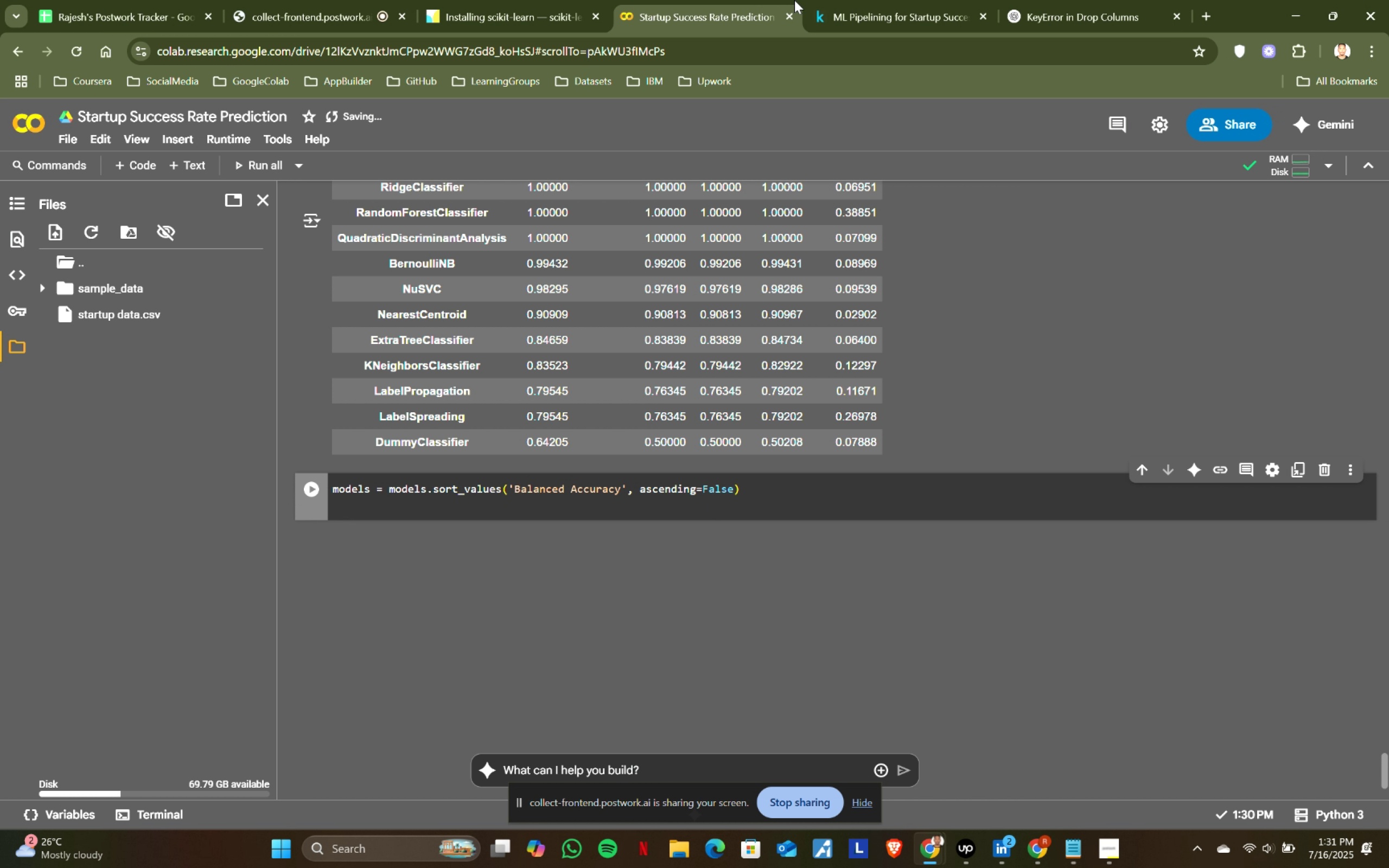 
key(Enter)
 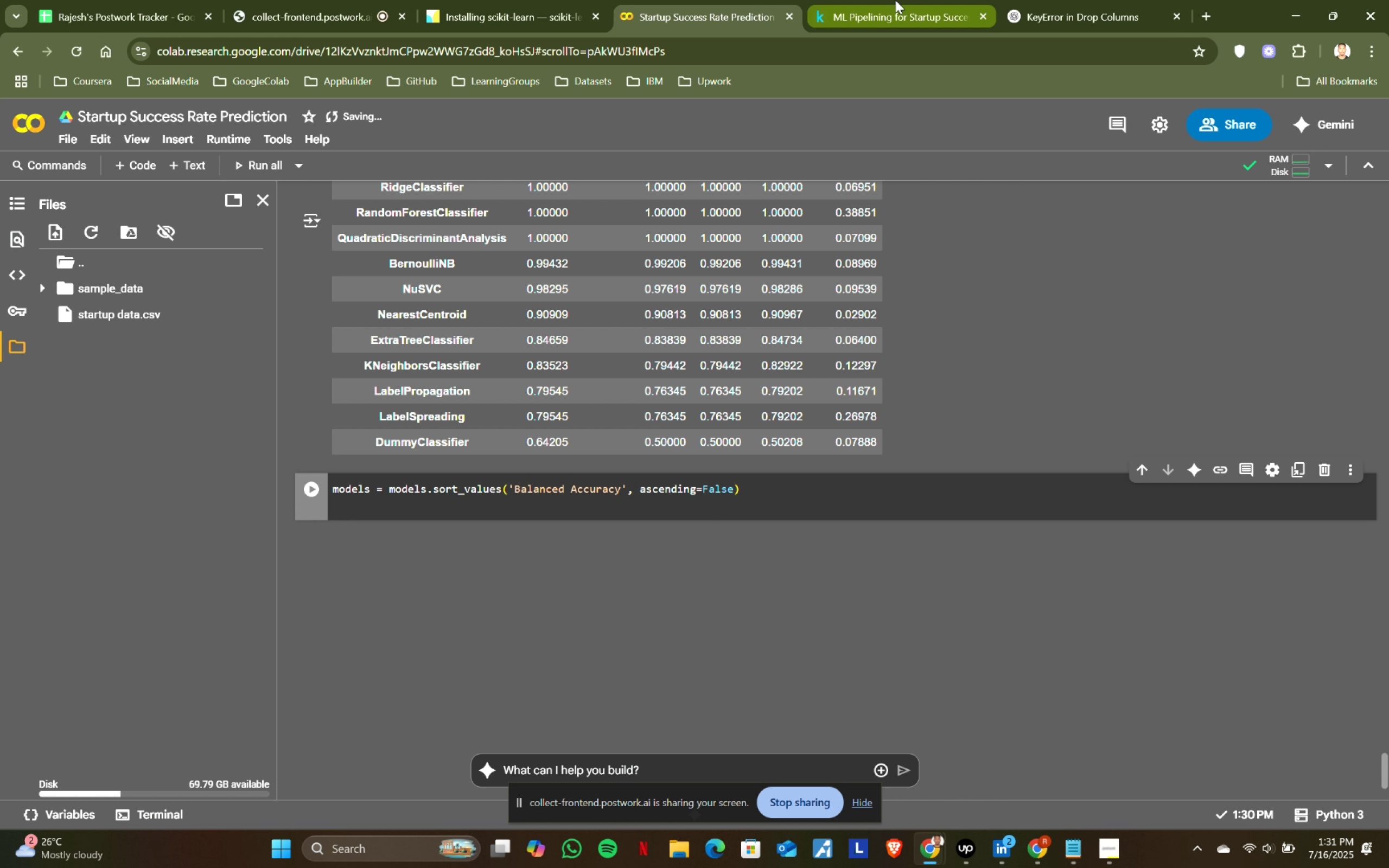 
left_click([895, 0])
 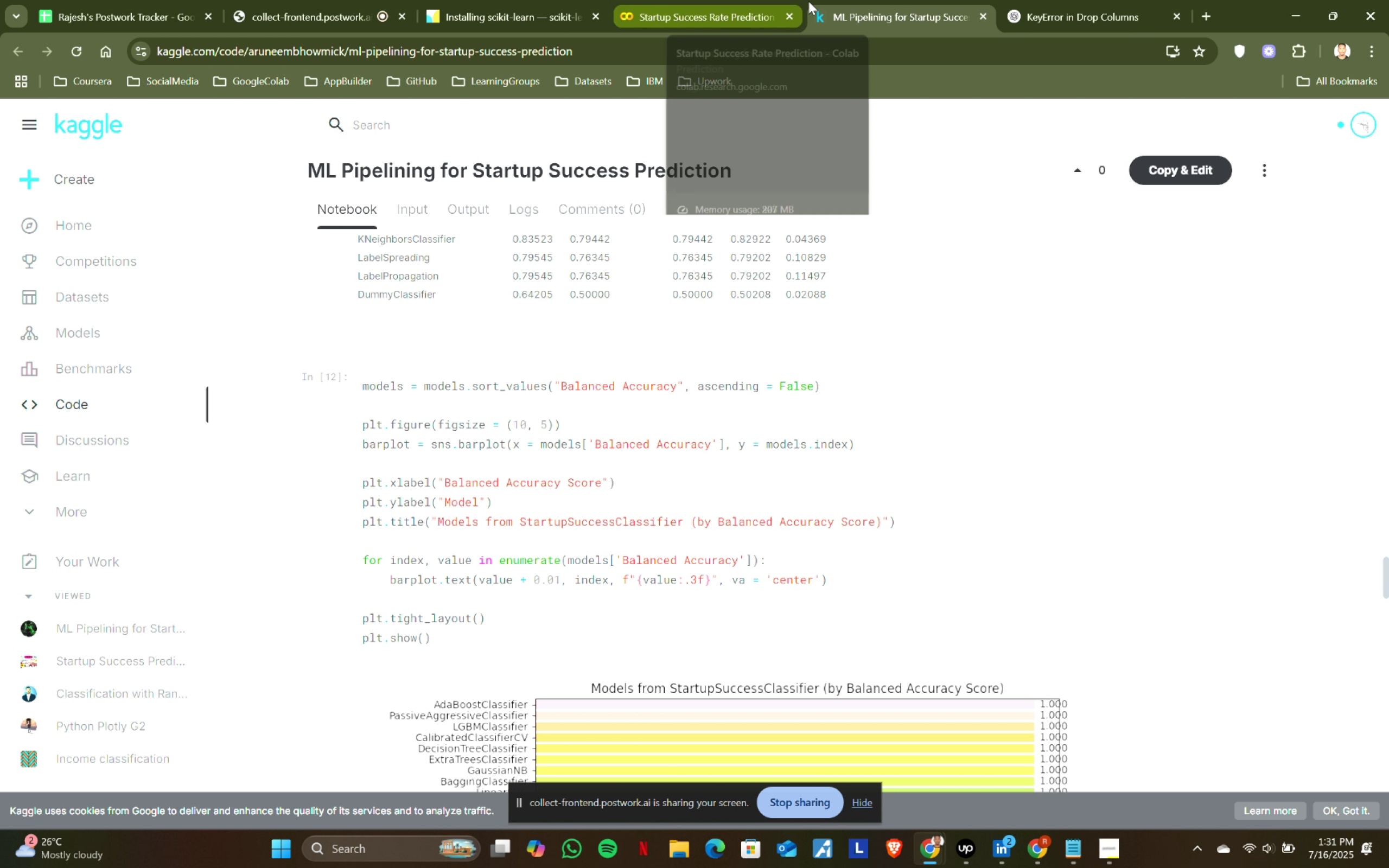 
double_click([730, 0])
 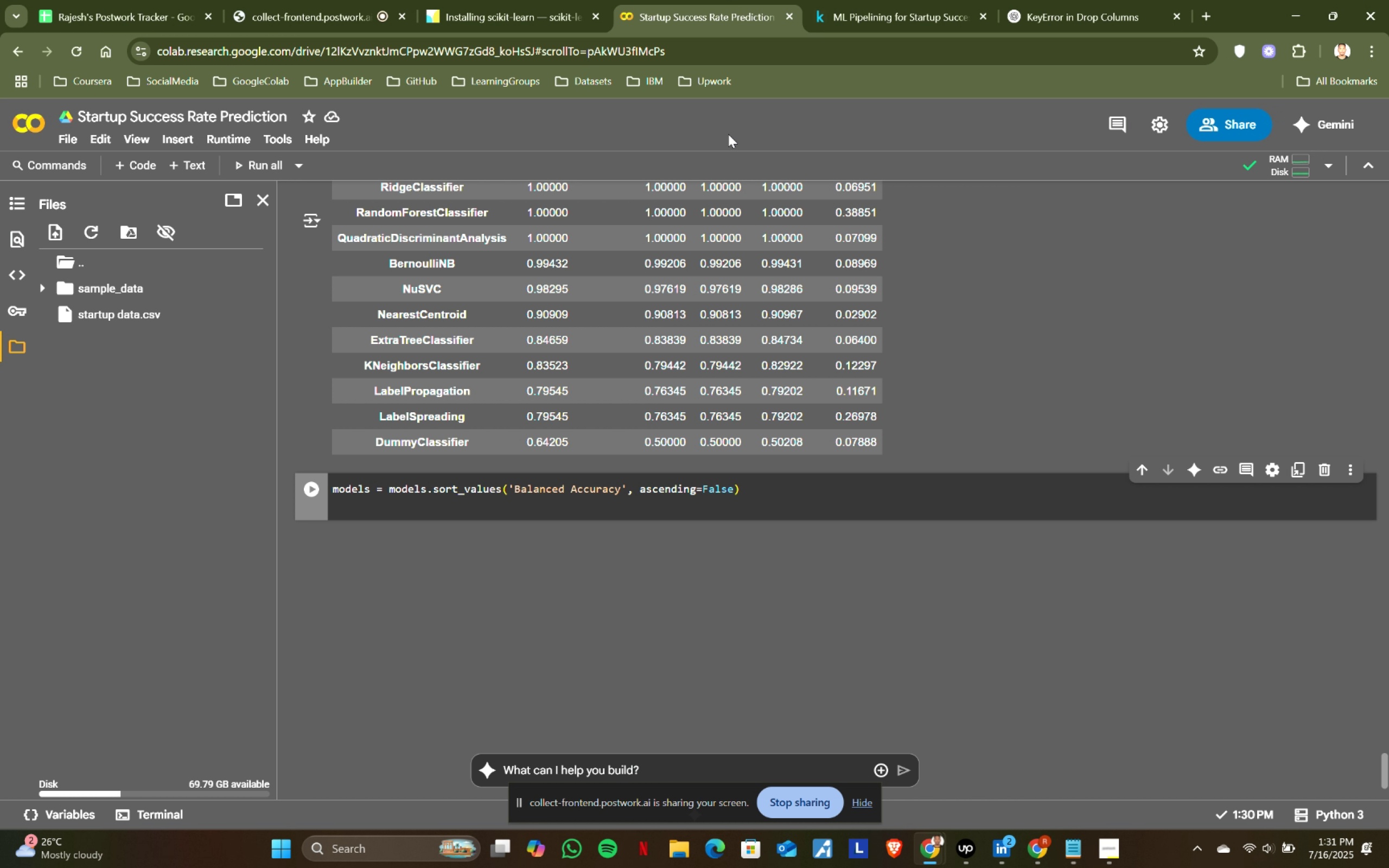 
key(Enter)
 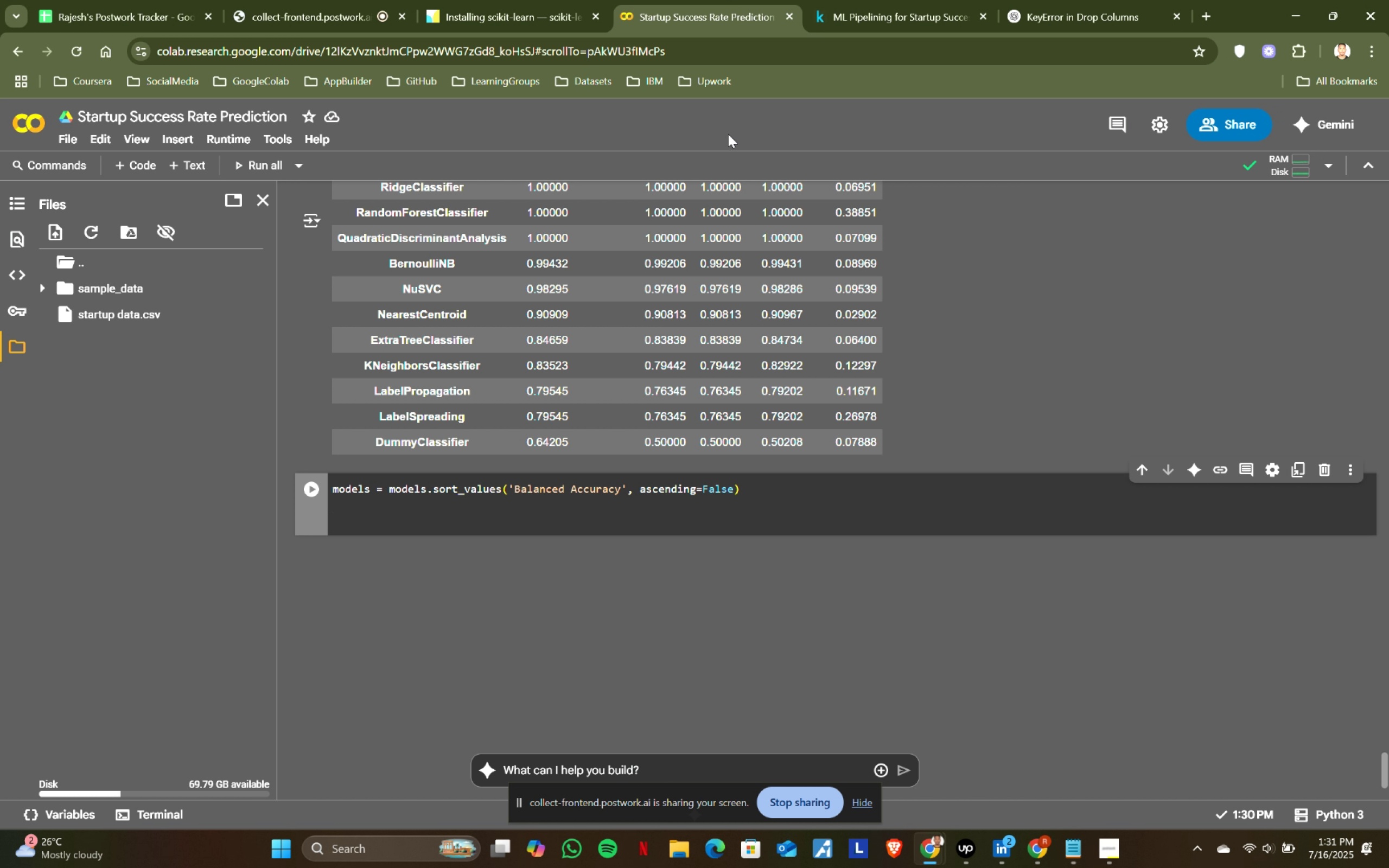 
type(plt.figure(figzise)
key(Backspace)
key(Backspace)
key(Backspace)
key(Backspace)
type(size = ()
 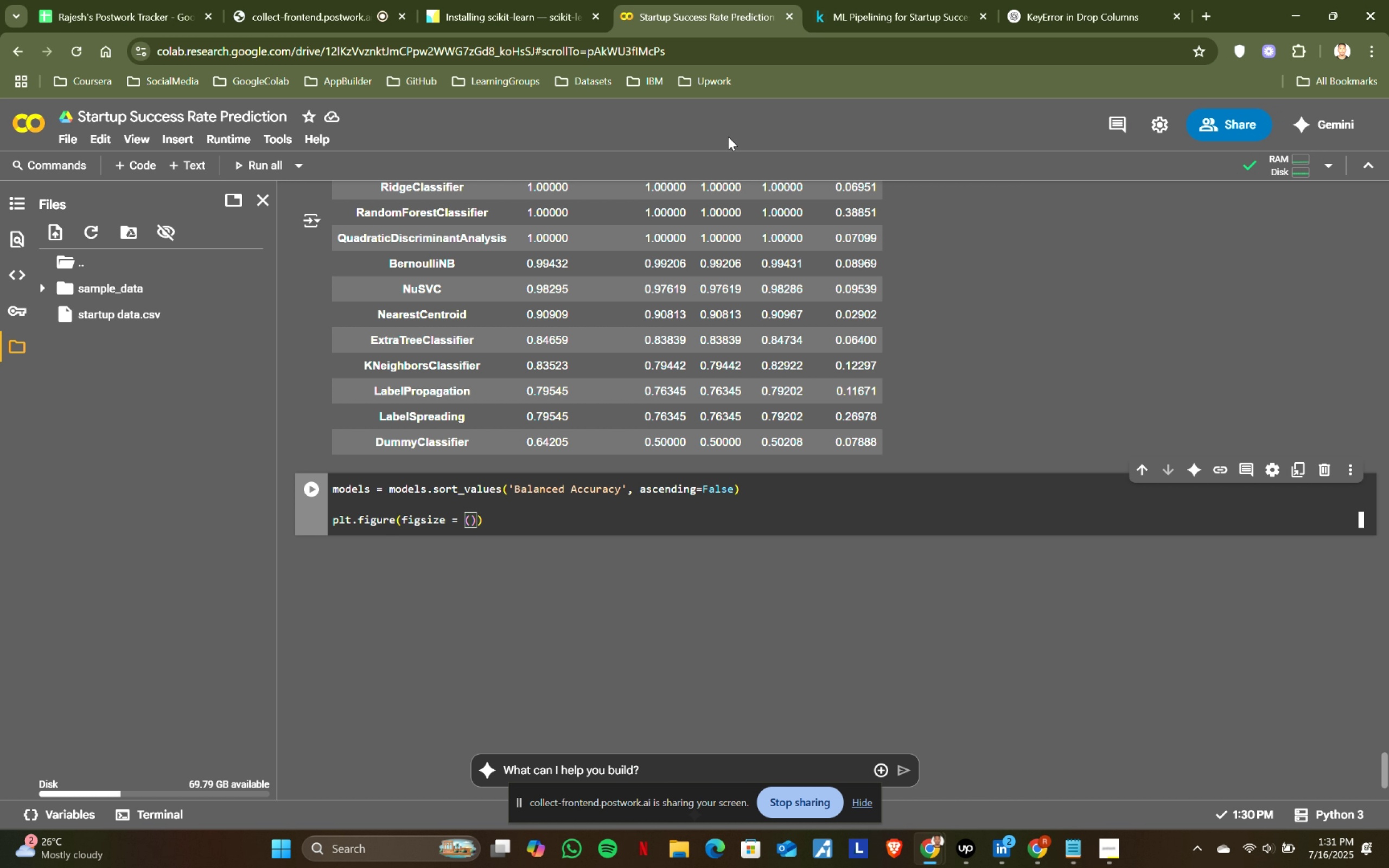 
left_click([849, 0])
 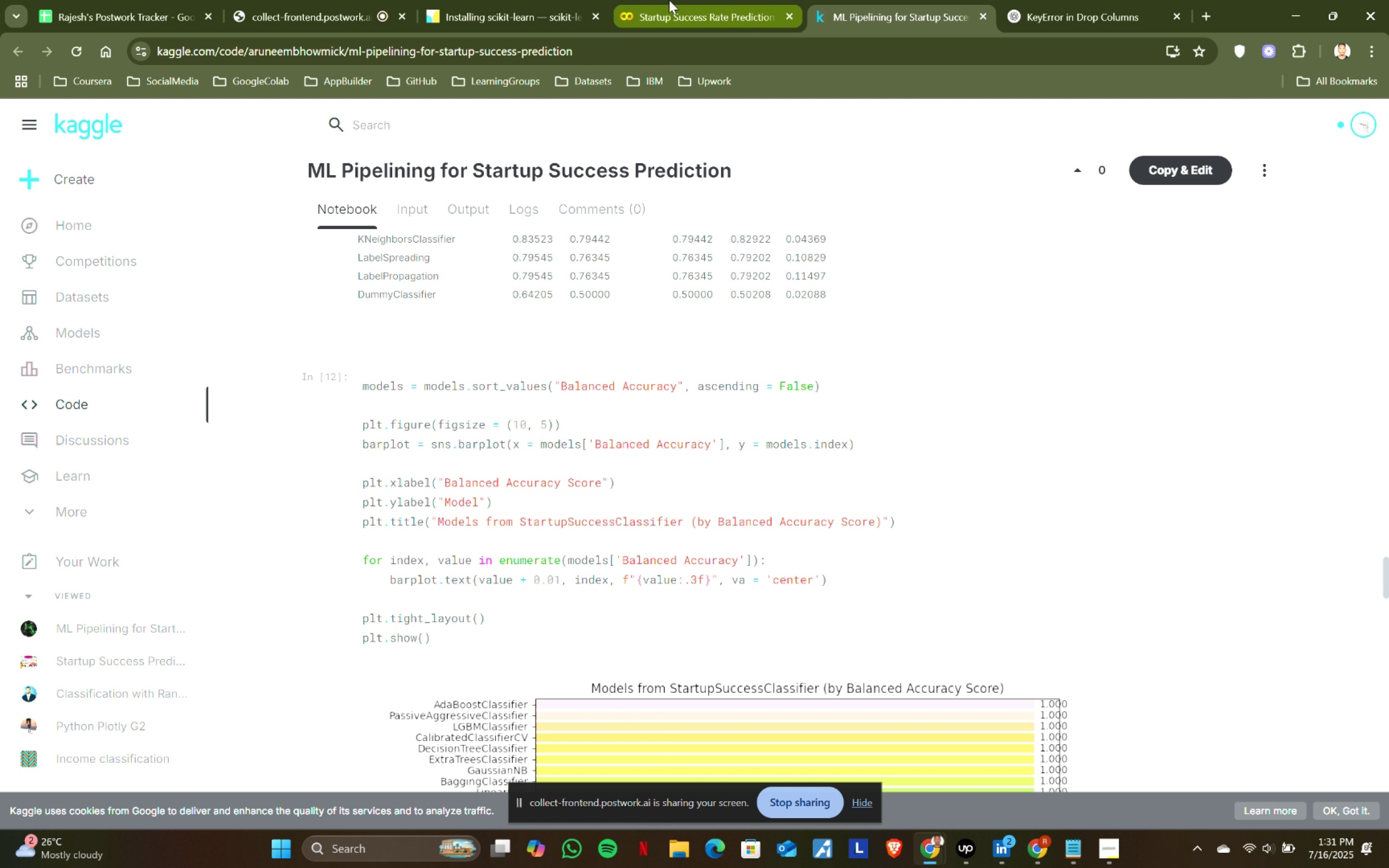 
left_click([669, 0])
 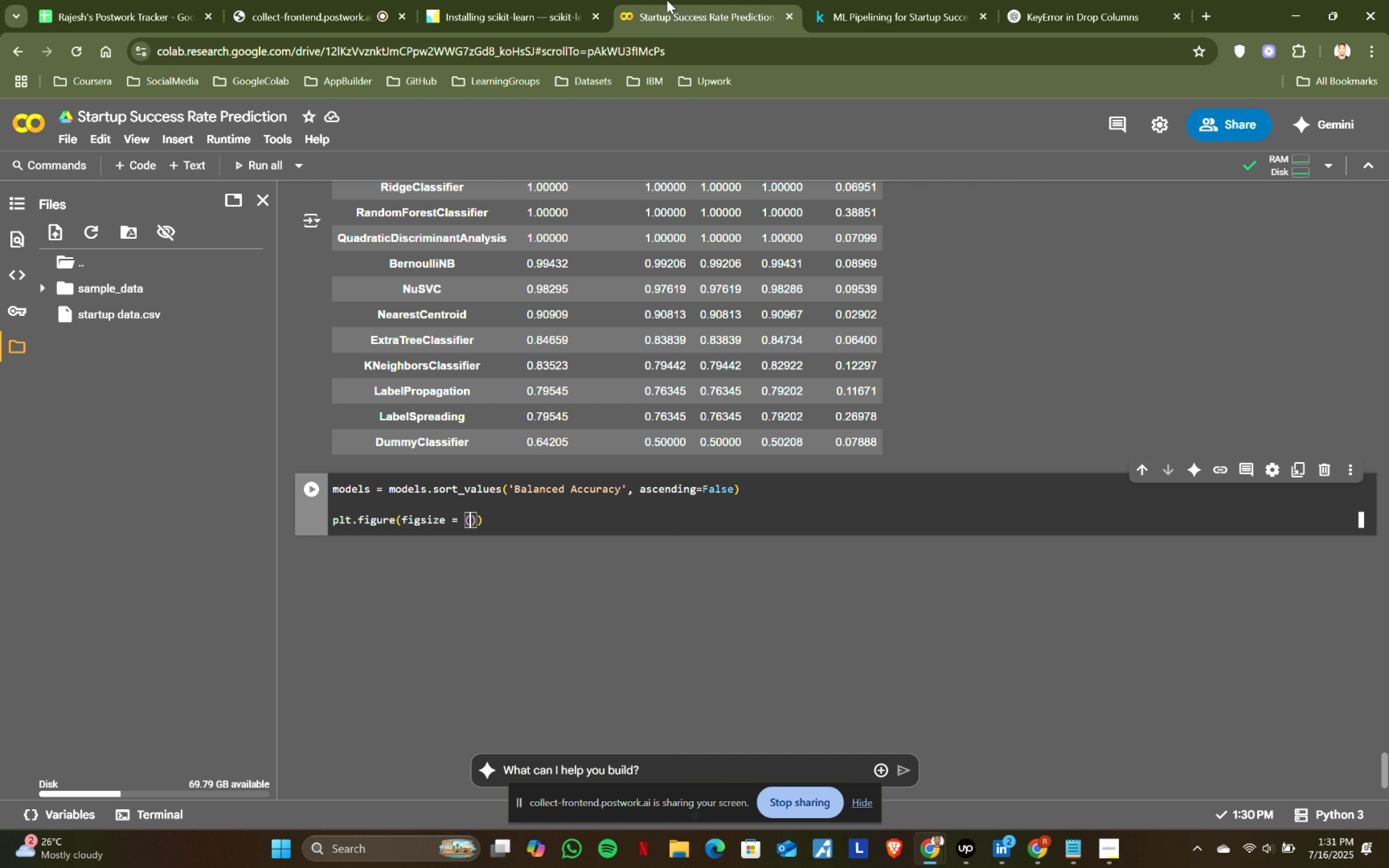 
type(10.5)
 